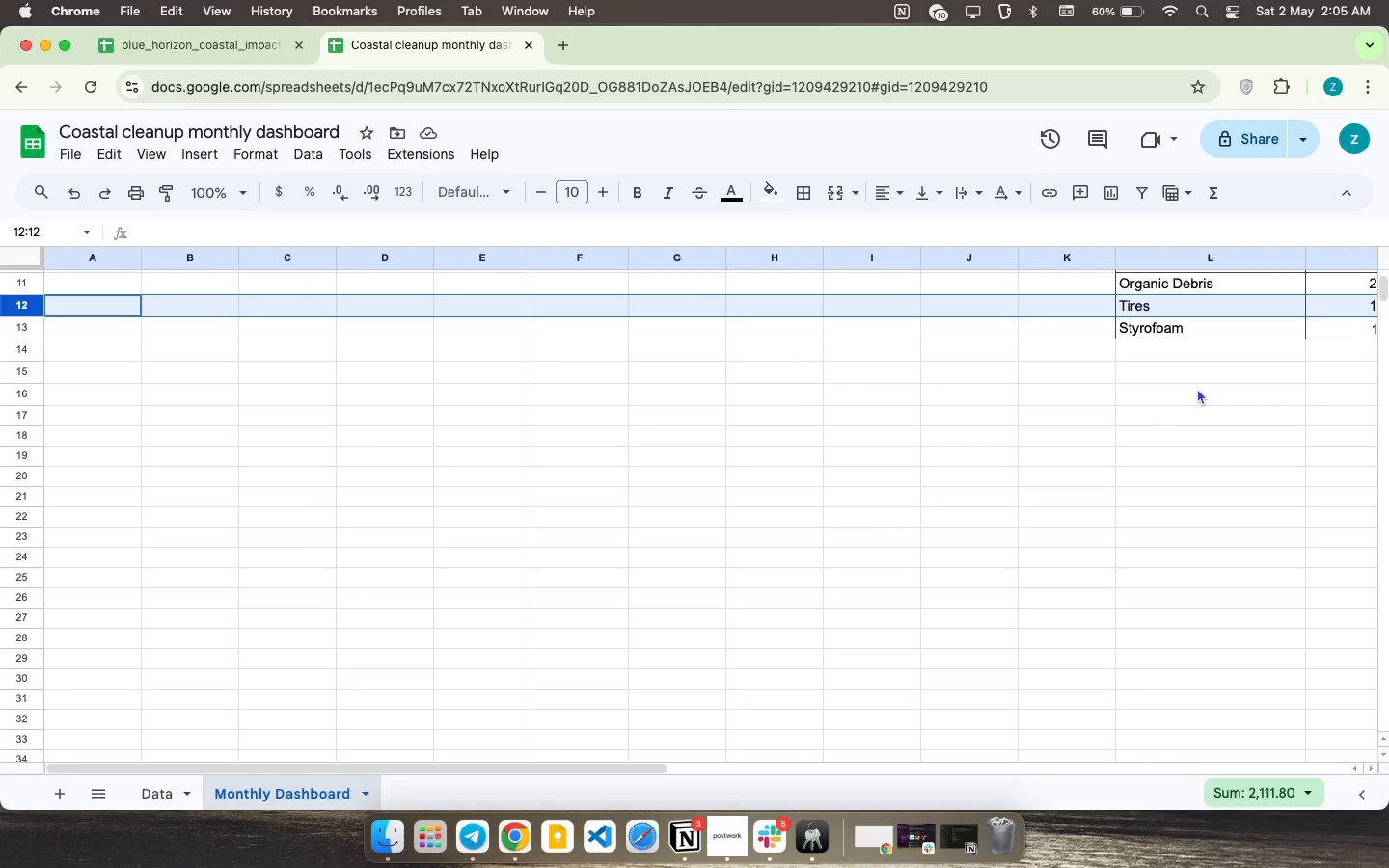 
left_click([1185, 395])
 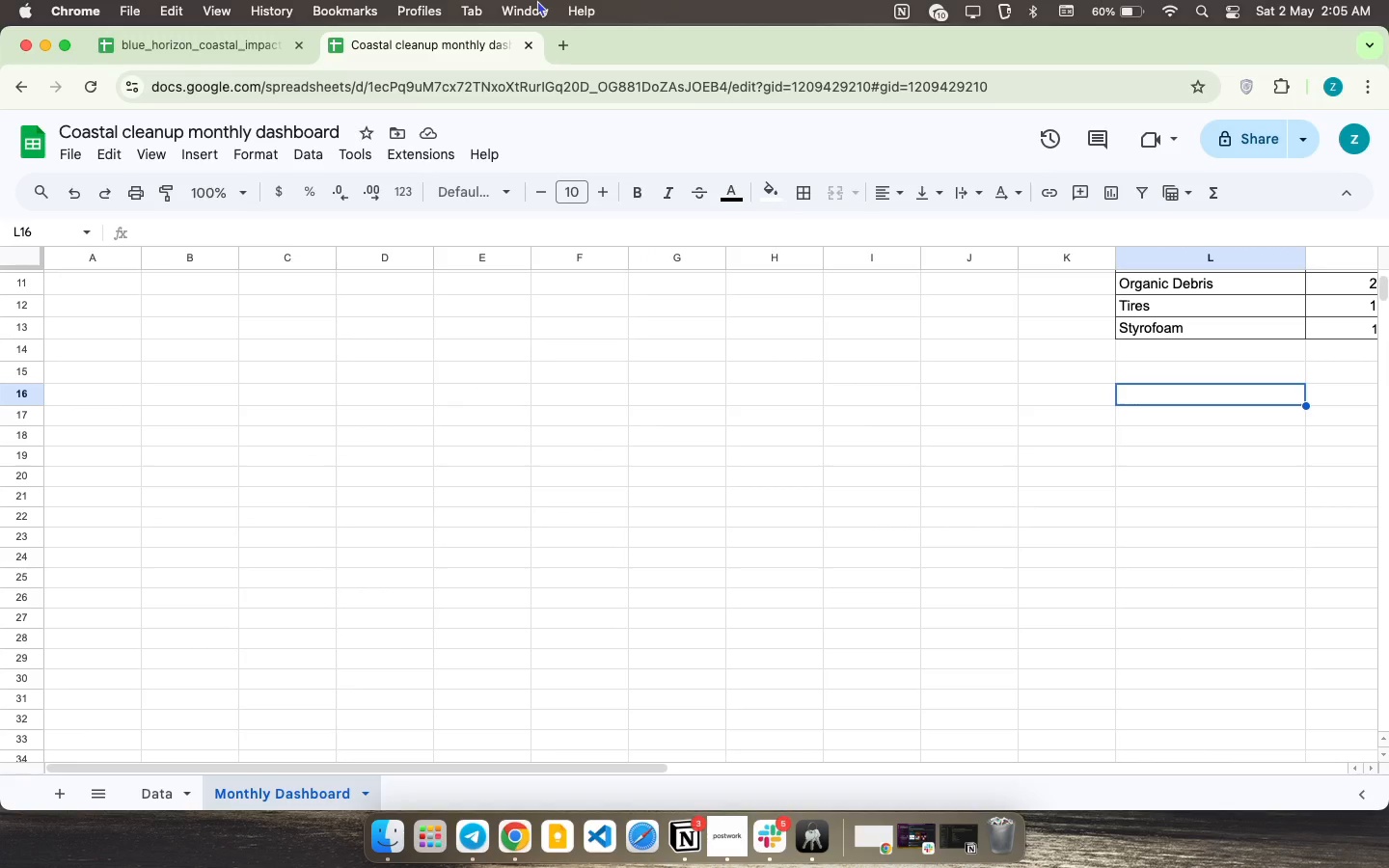 
type(Metric )
 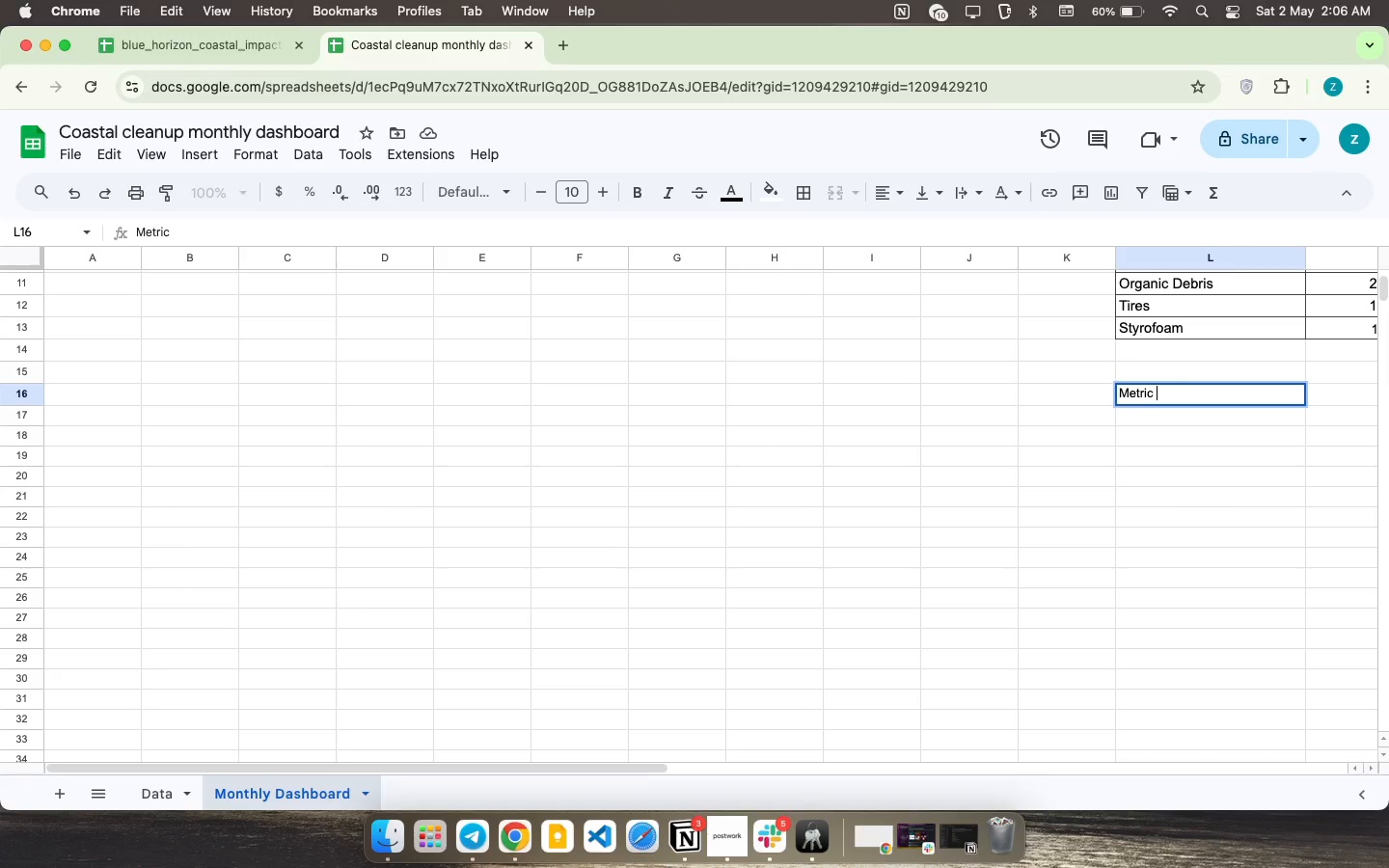 
wait(5.32)
 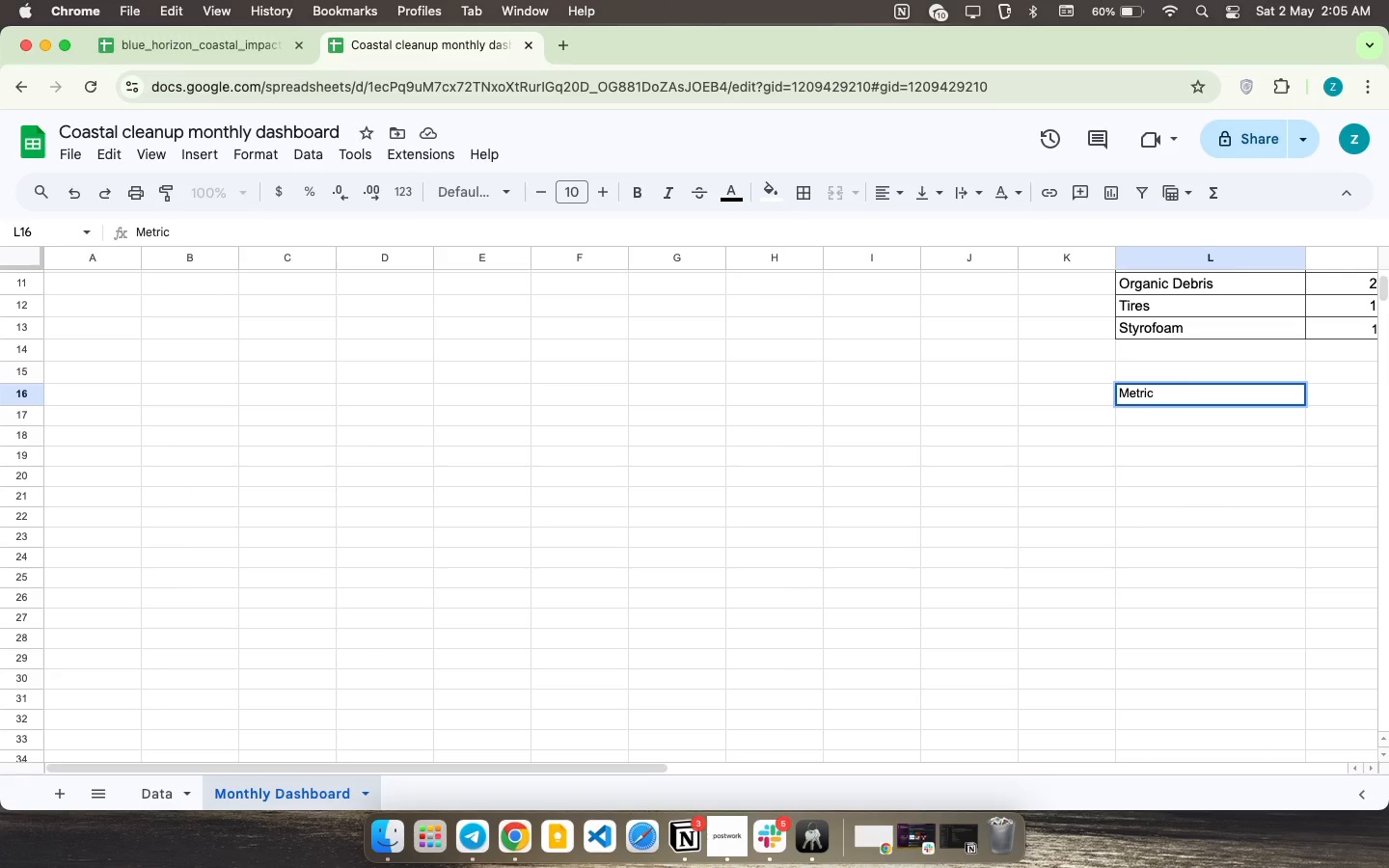 
key(ArrowRight)
 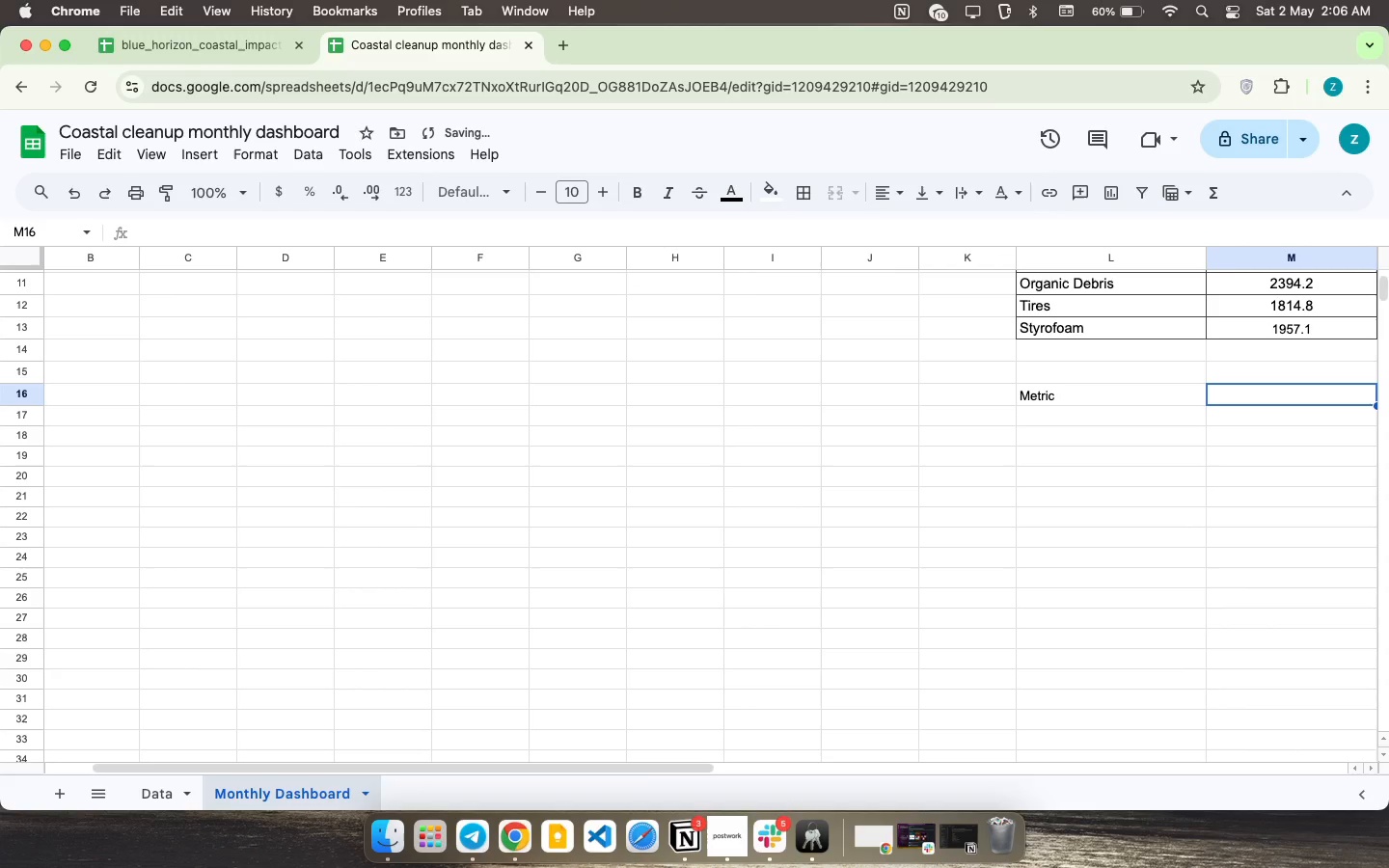 
type(Achieved )
 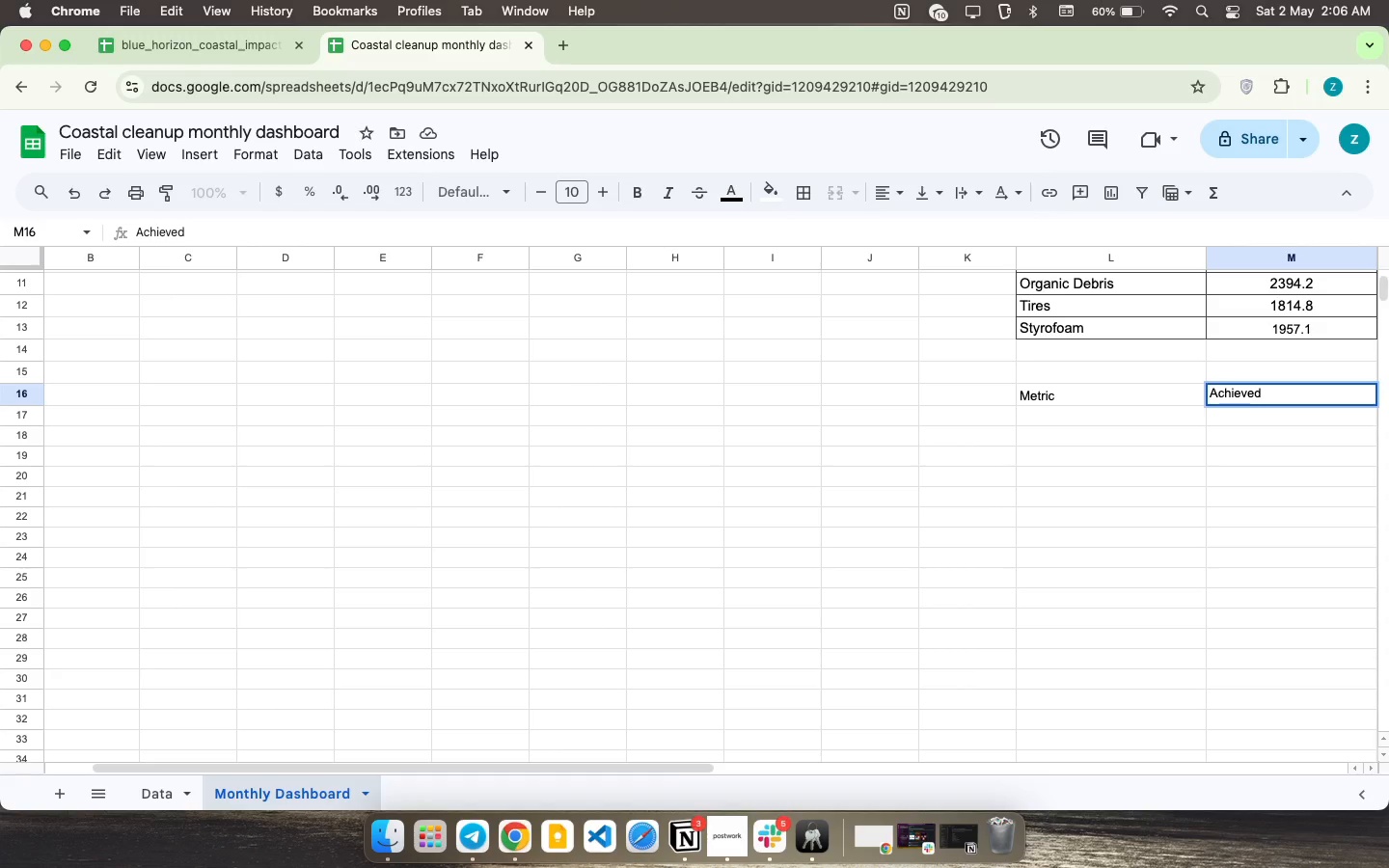 
key(ArrowRight)
 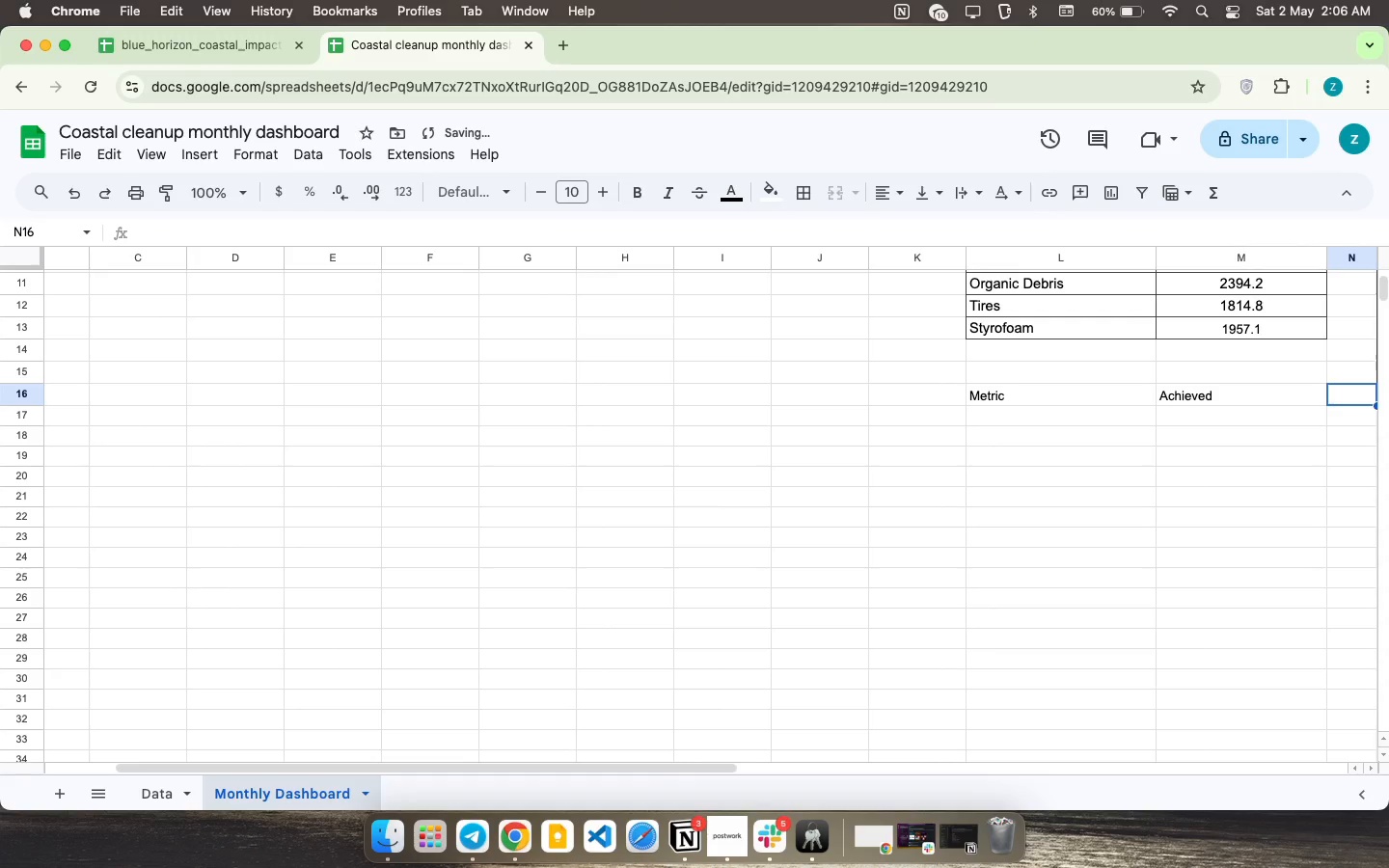 
type(r)
key(Backspace)
type(Remining)
 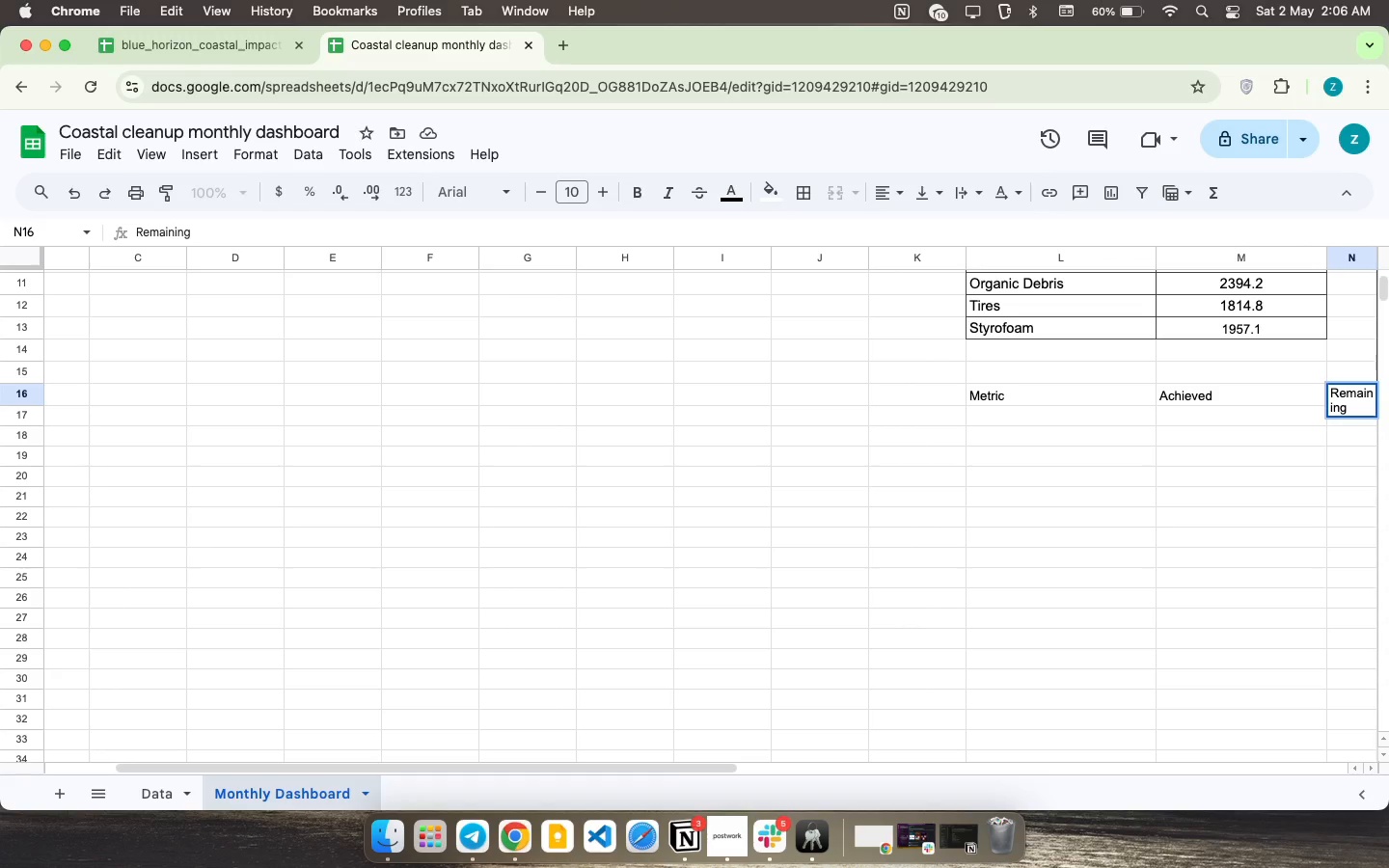 
hold_key(key=A, duration=0.33)
 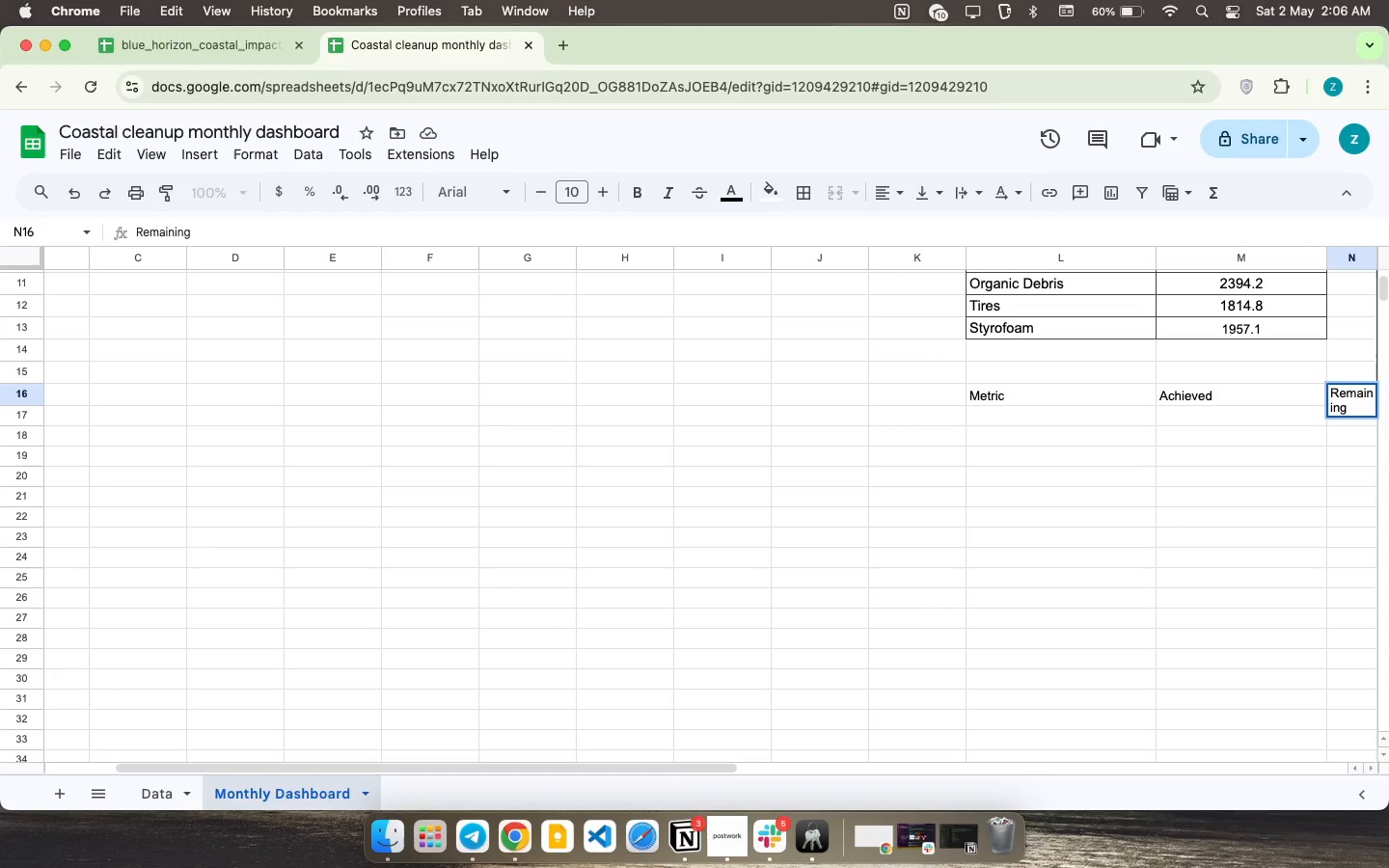 
key(Enter)
 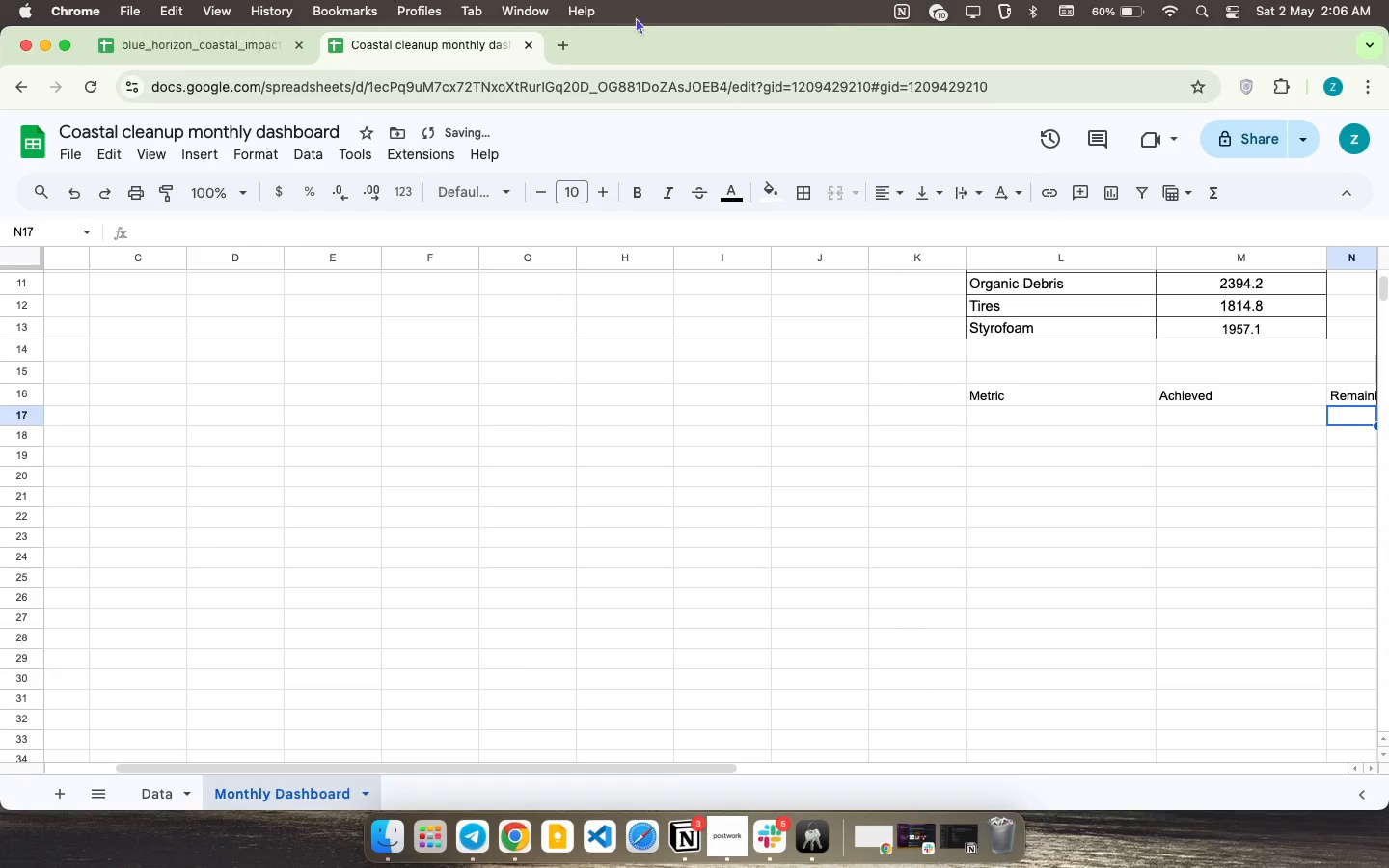 
scroll: coordinate [983, 493], scroll_direction: up, amount: 12.0
 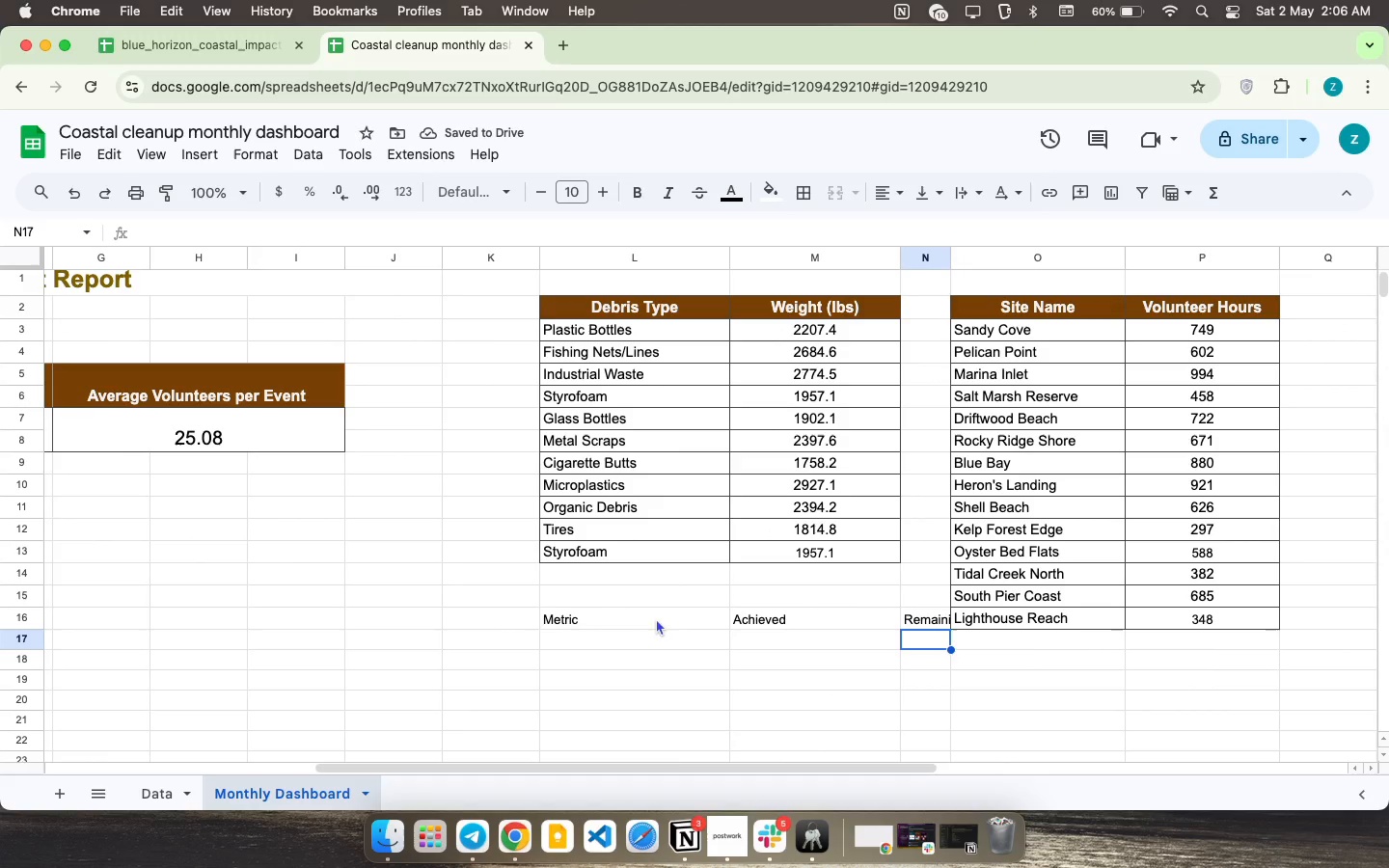 
left_click_drag(start_coordinate=[617, 616], to_coordinate=[934, 624])
 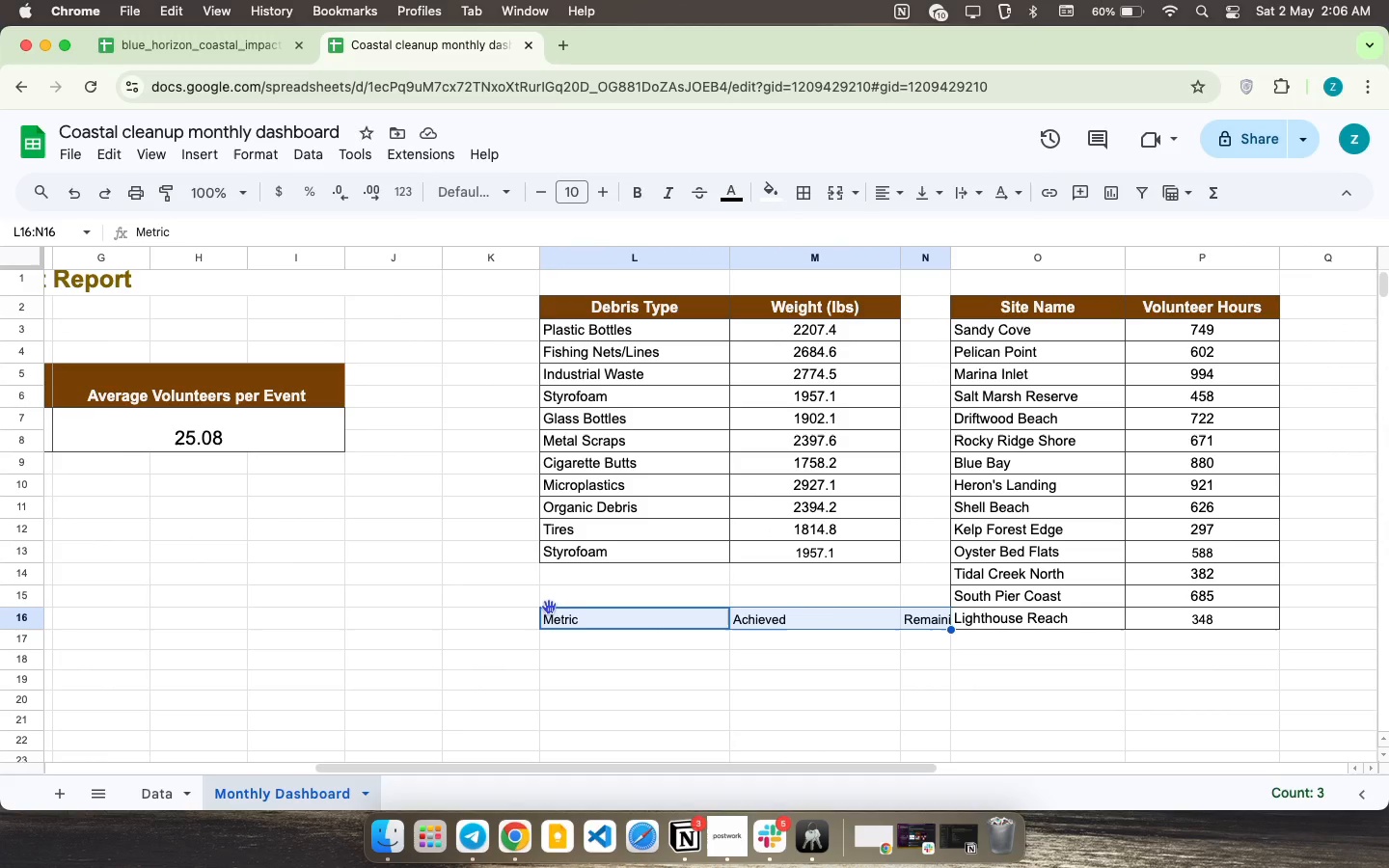 
left_click_drag(start_coordinate=[549, 607], to_coordinate=[550, 697])
 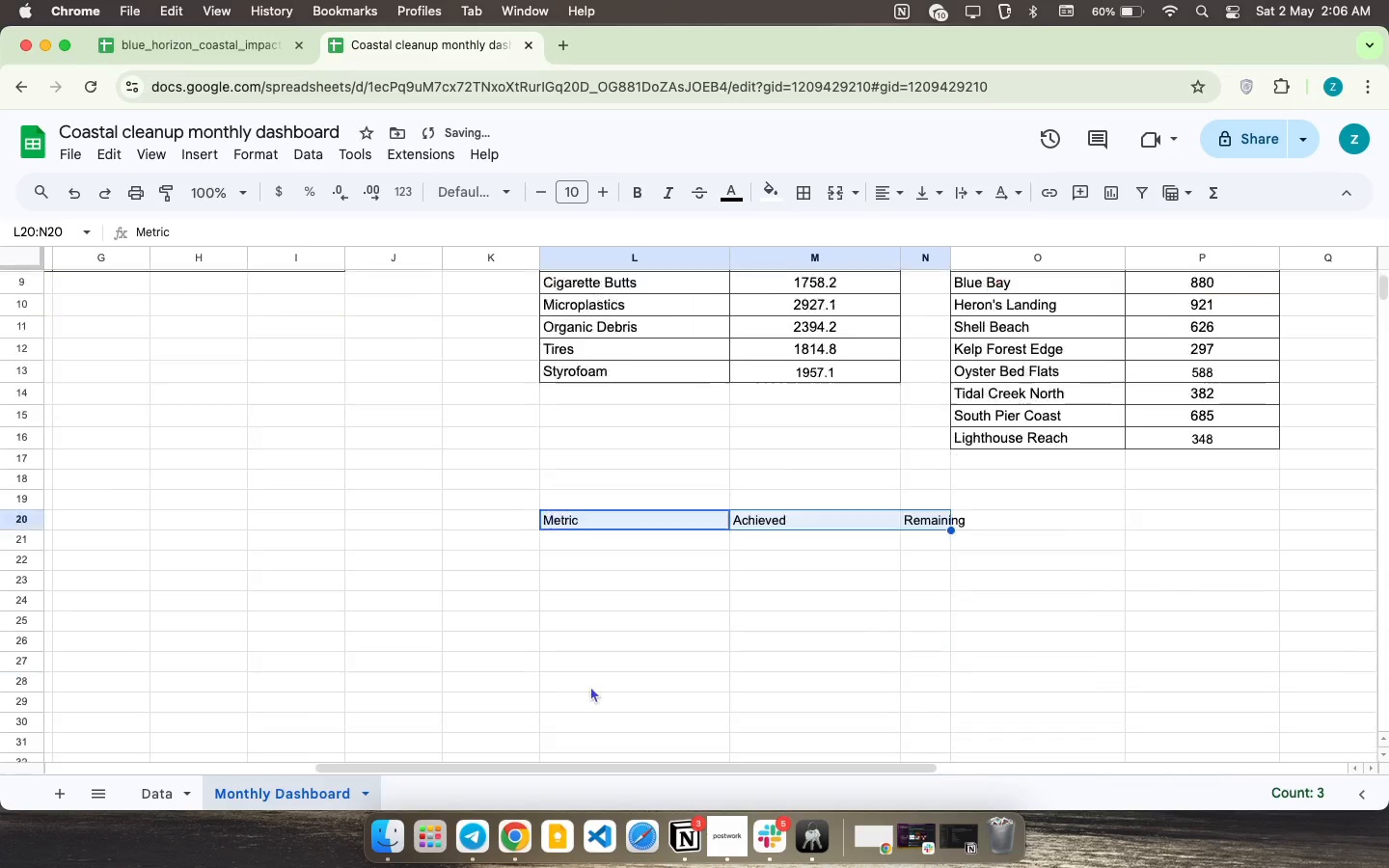 
scroll: coordinate [590, 686], scroll_direction: down, amount: 10.0
 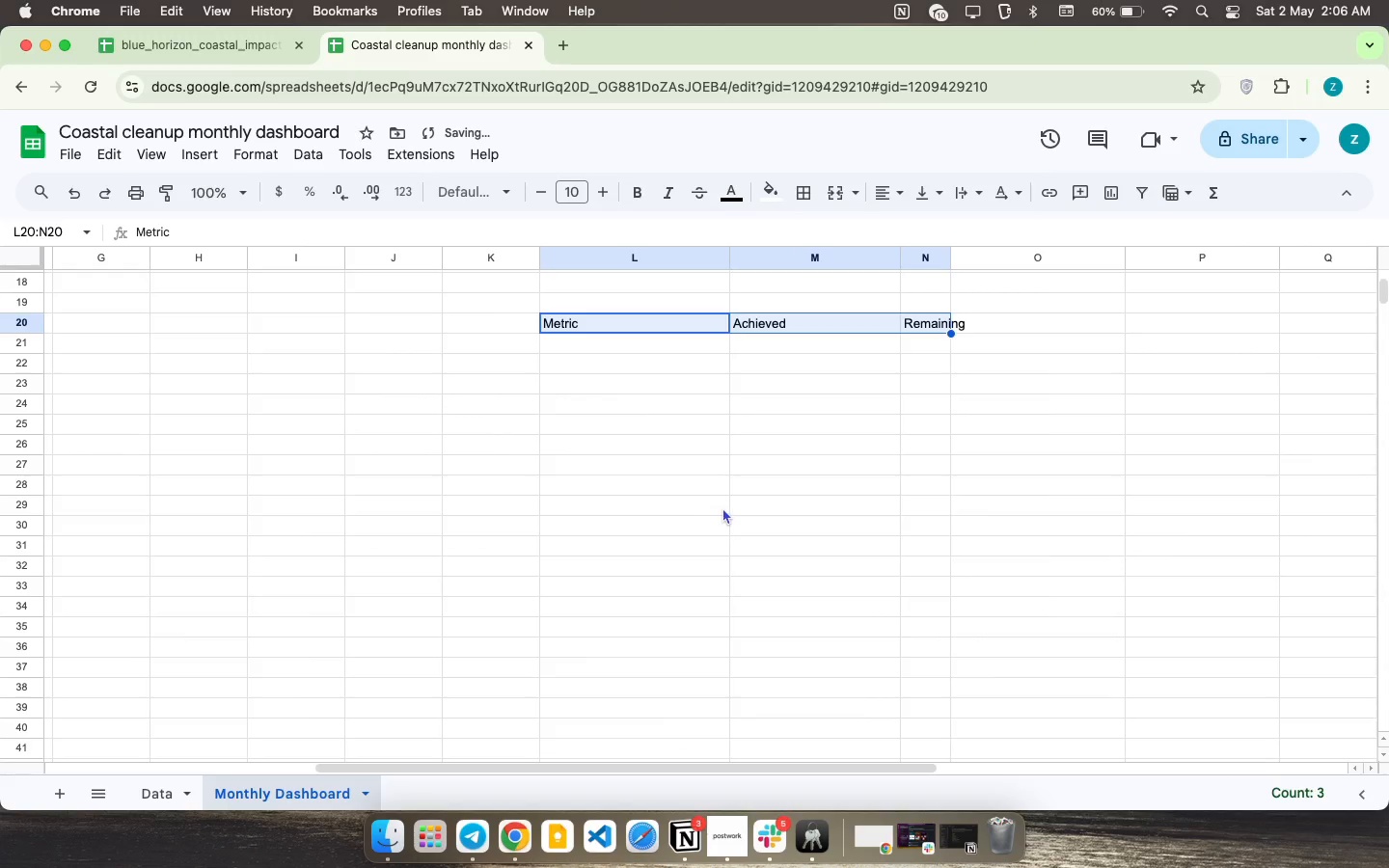 
scroll: coordinate [722, 507], scroll_direction: up, amount: 9.0
 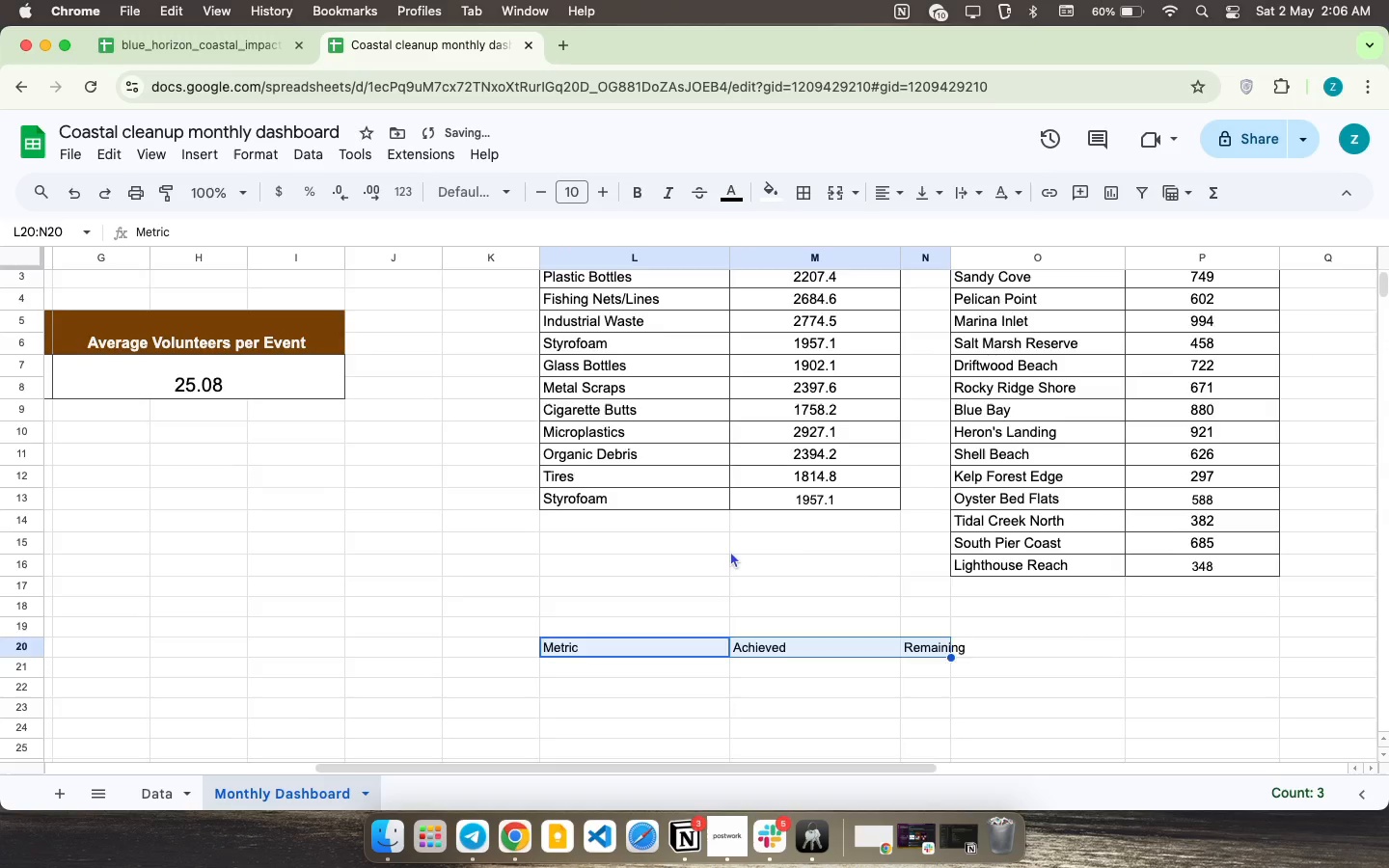 
scroll: coordinate [728, 545], scroll_direction: down, amount: 10.0
 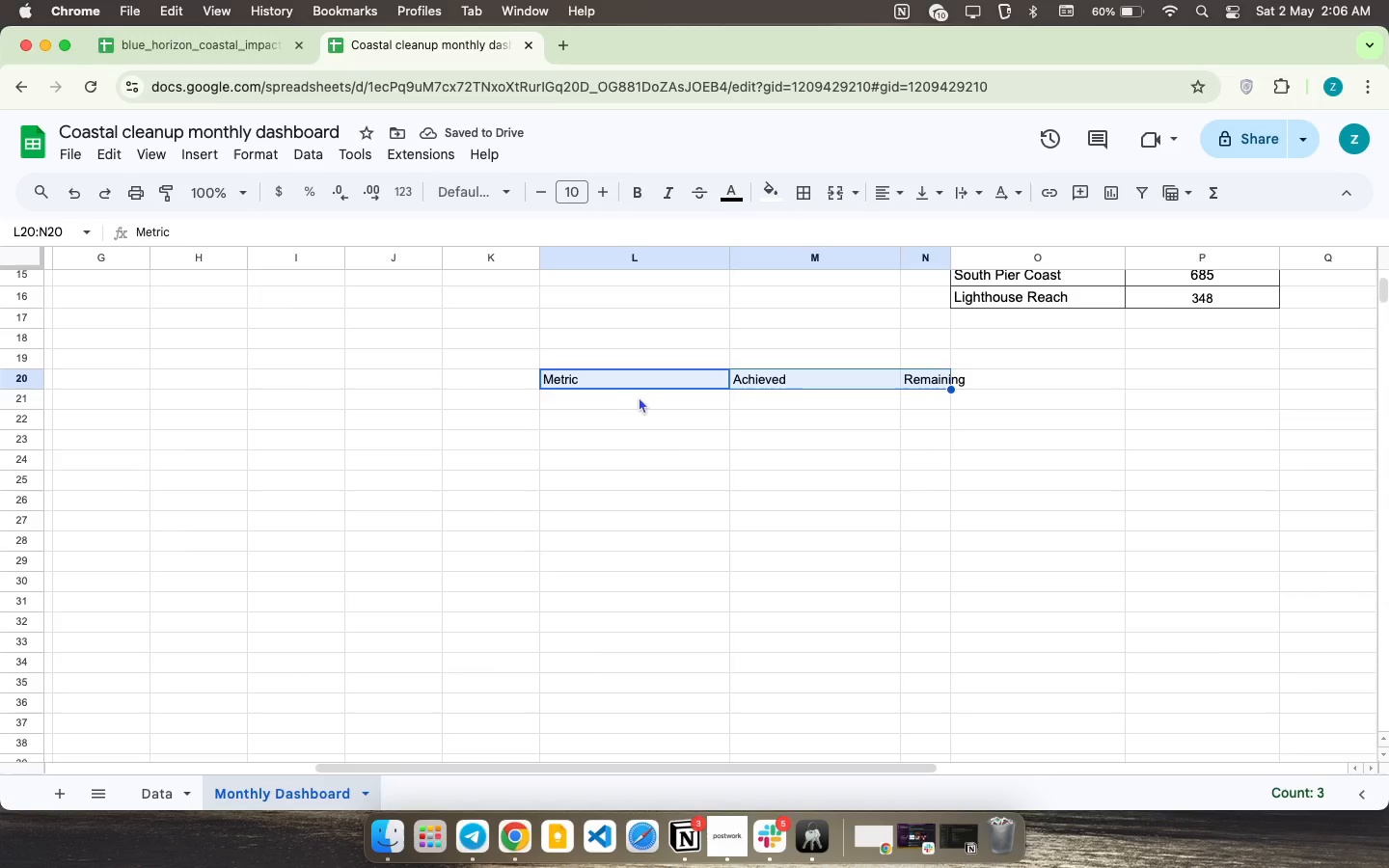 
left_click([641, 393])
 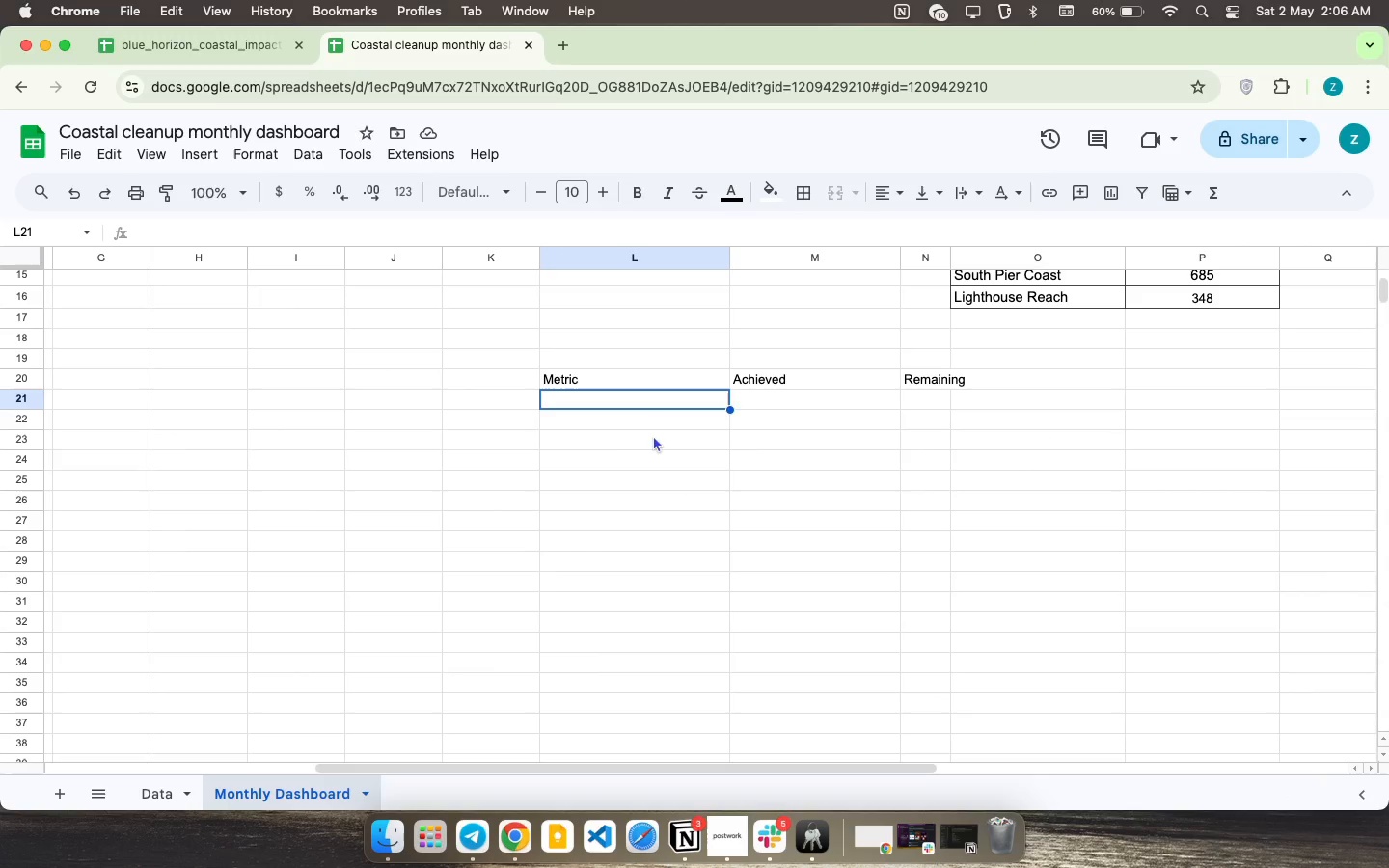 
type(Weight vs Goal )
 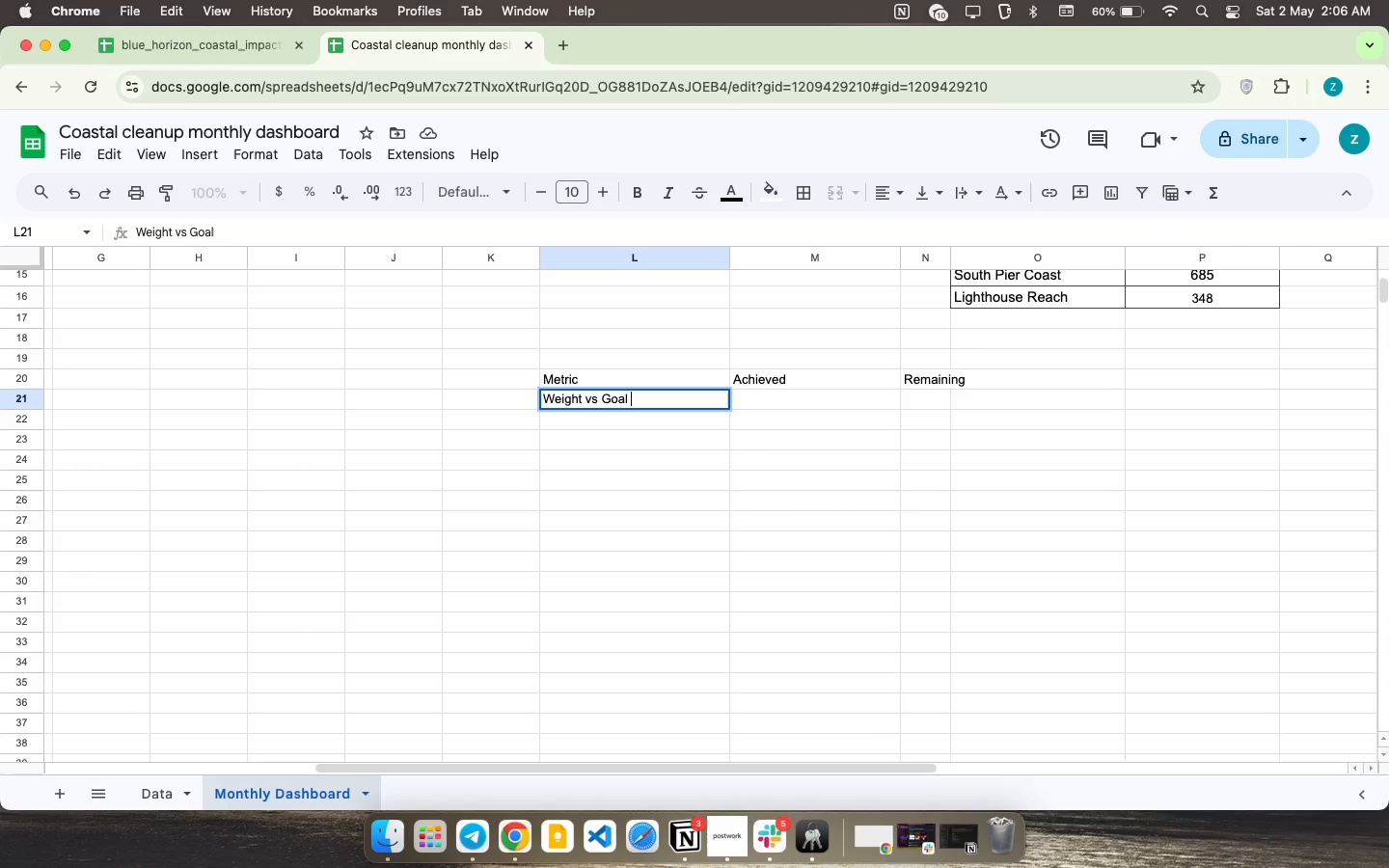 
key(ArrowRight)
 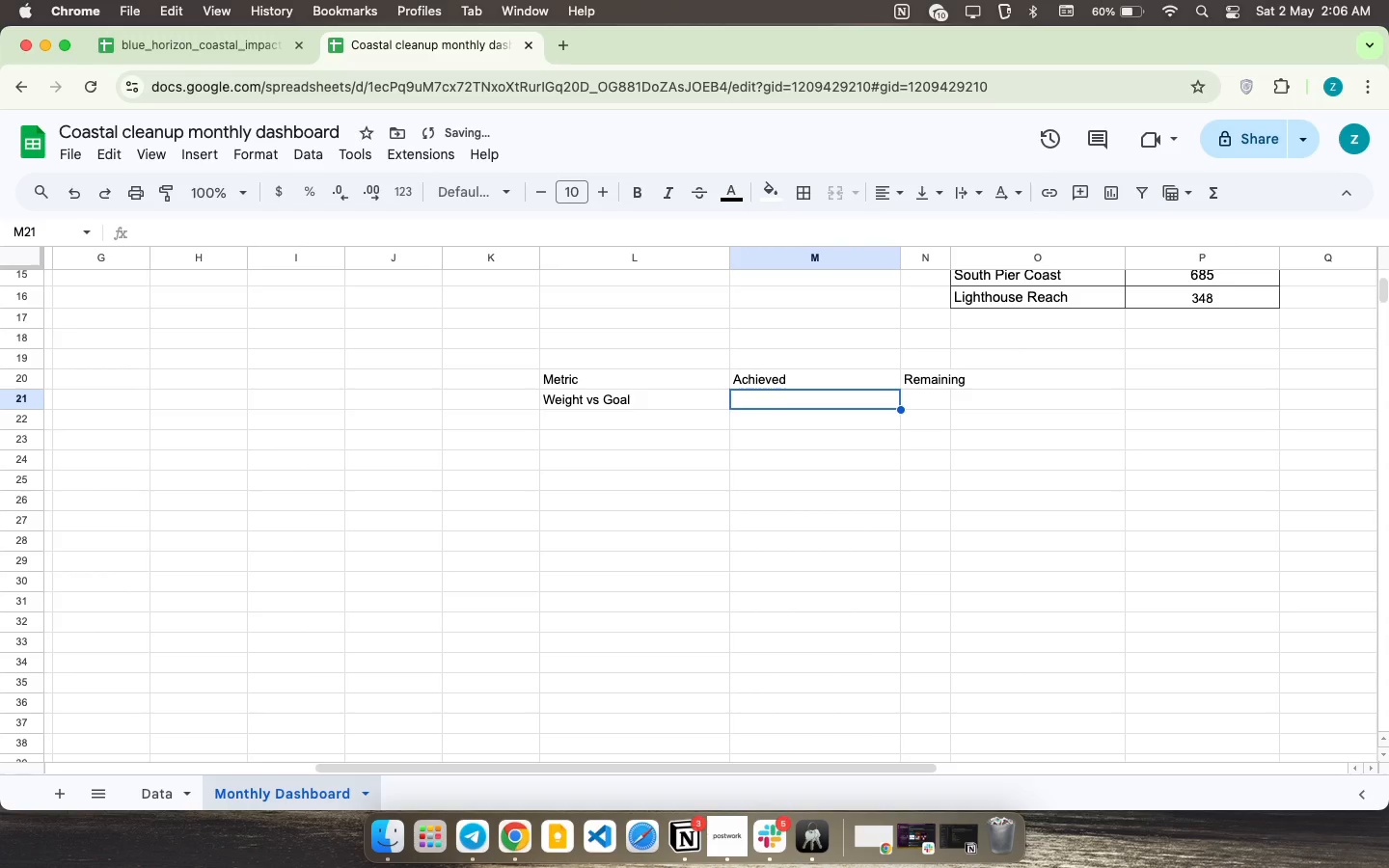 
type(=min)
 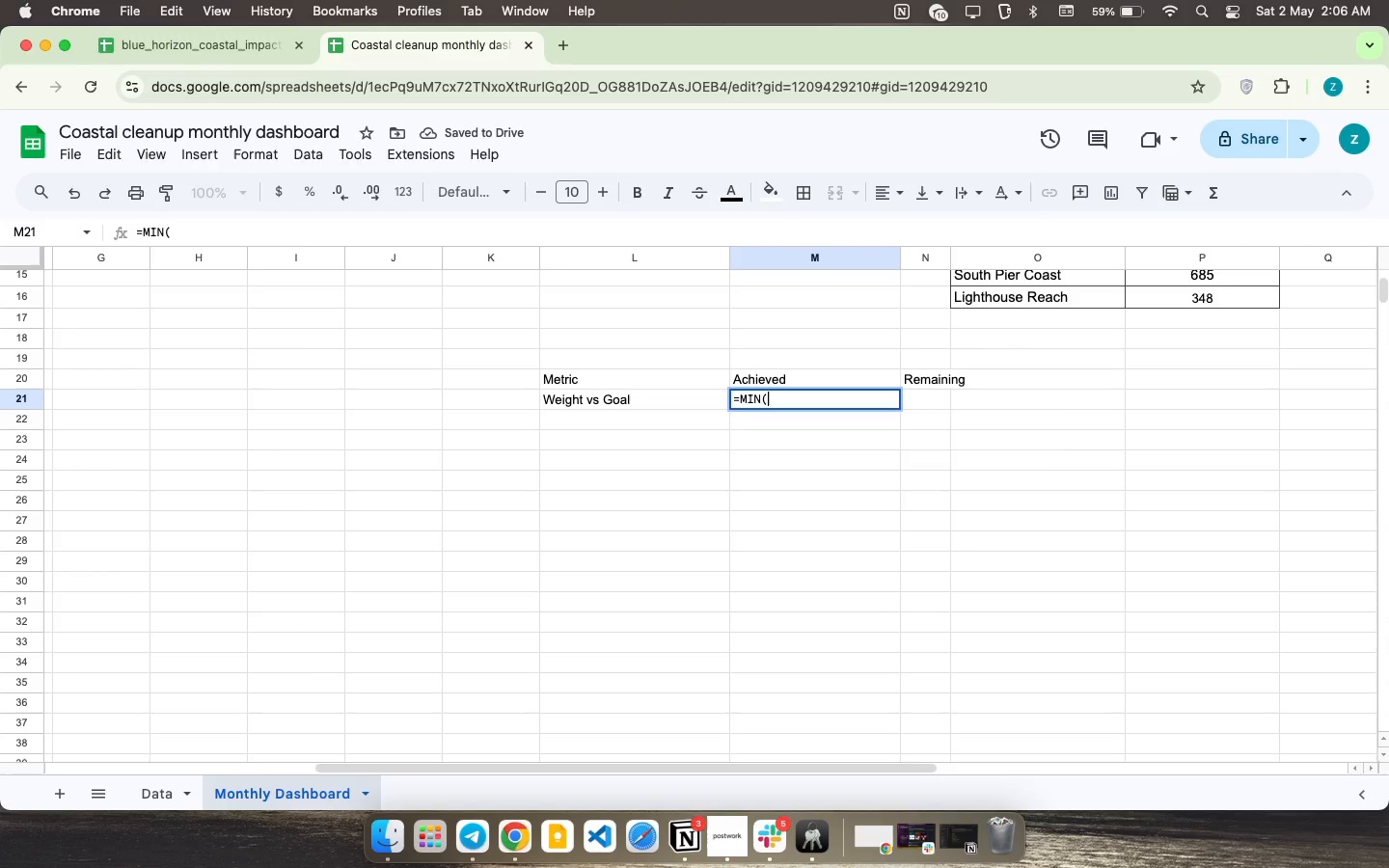 
key(Enter)
 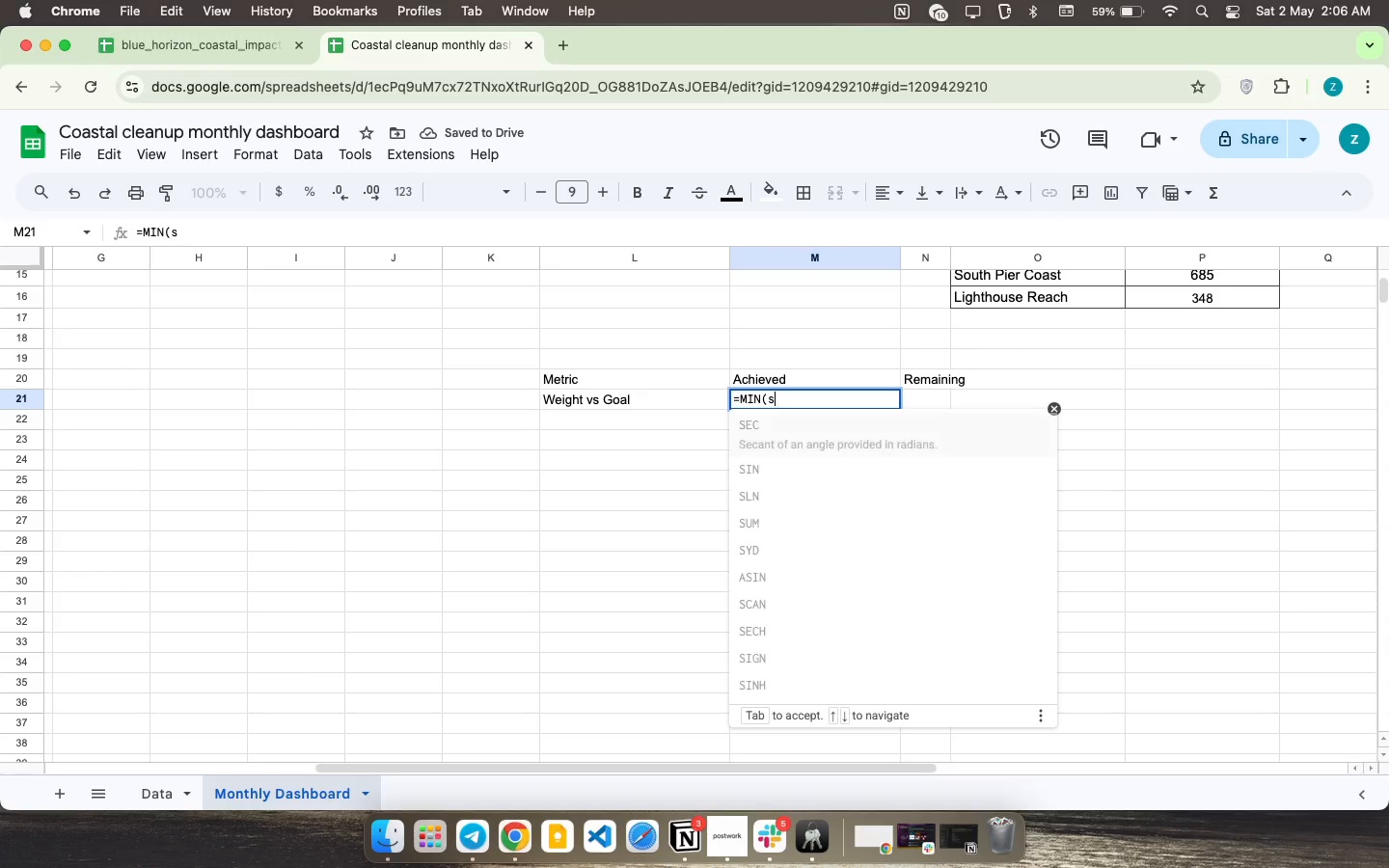 
type(sum)
 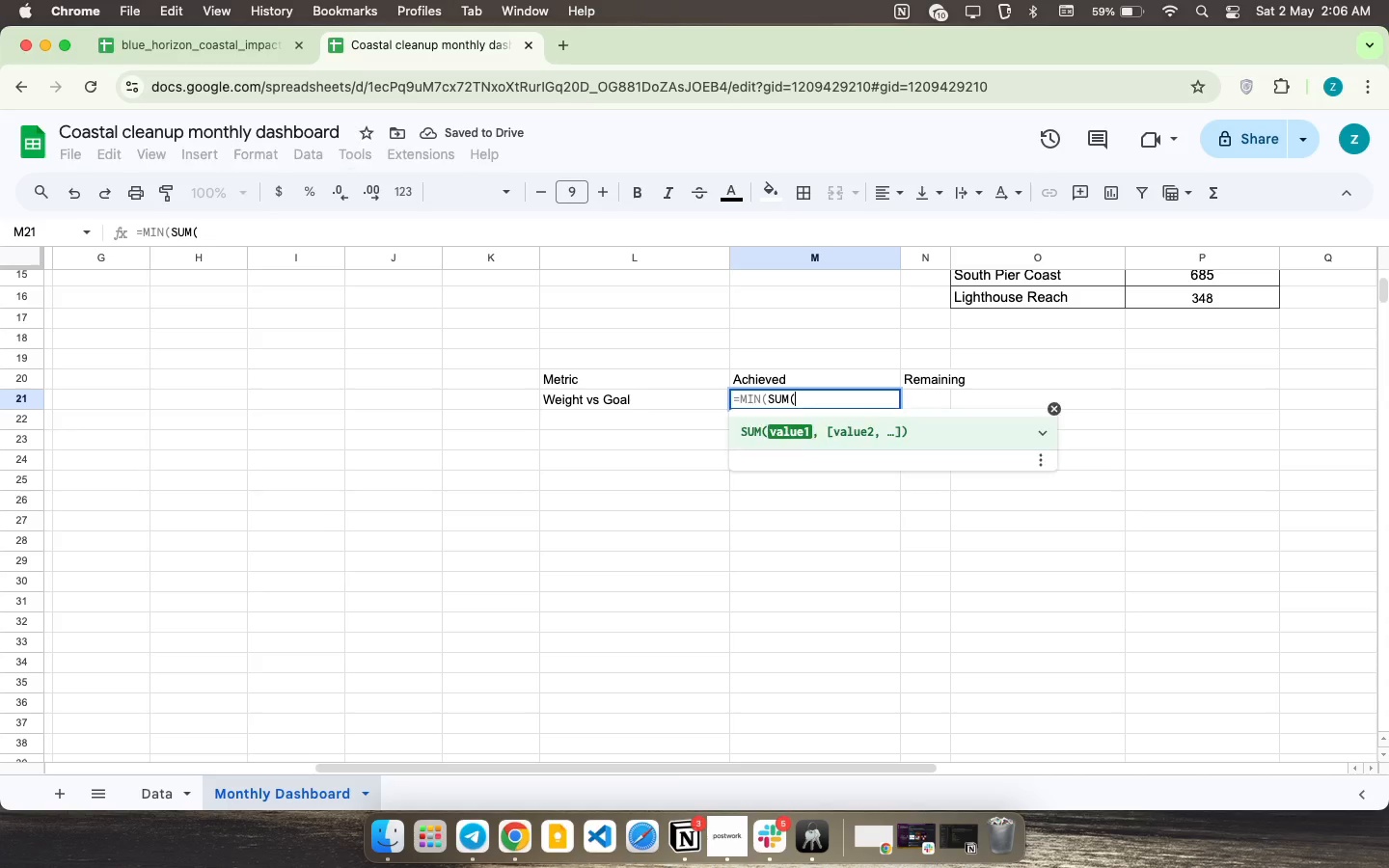 
key(Enter)
 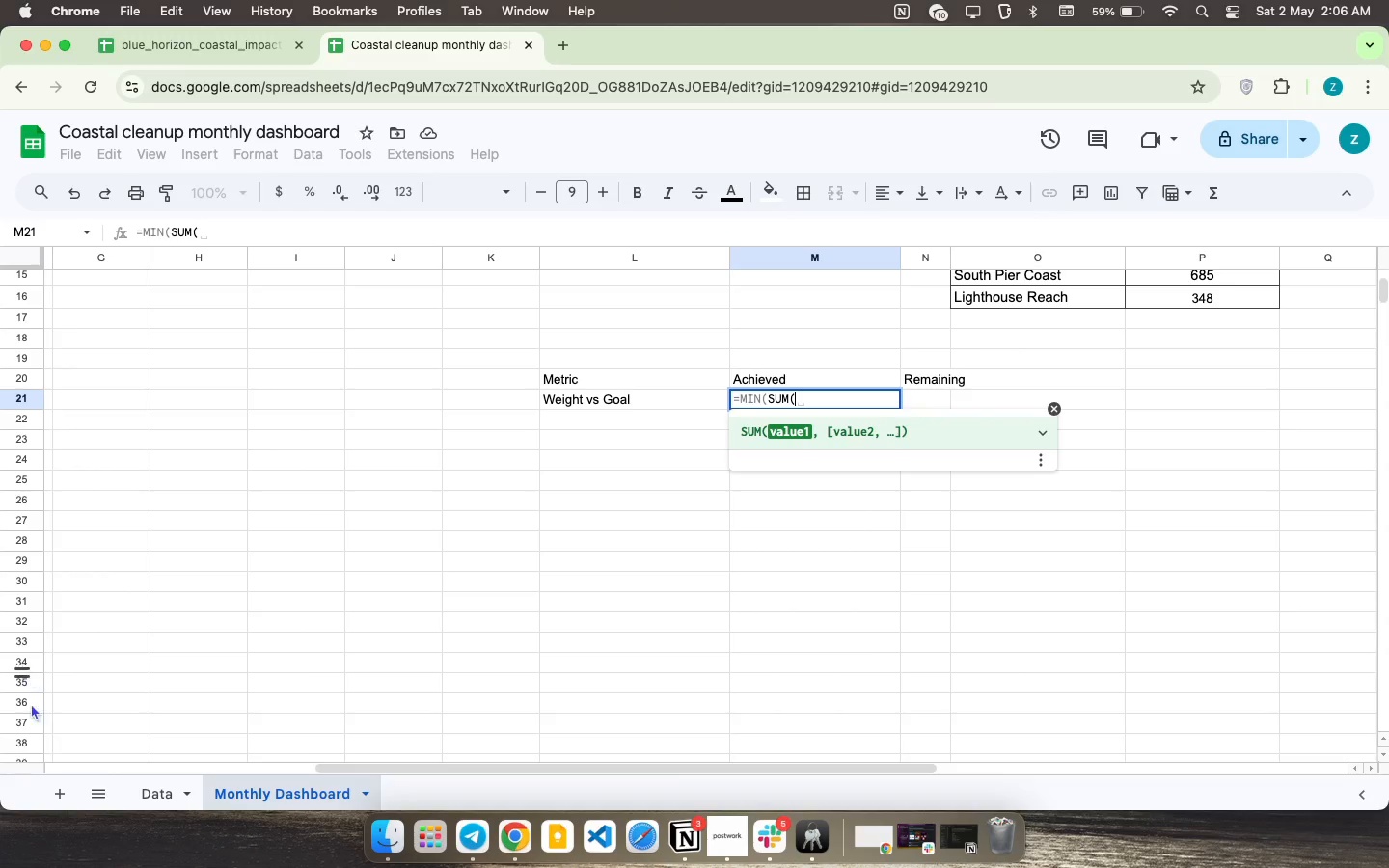 
left_click([142, 794])
 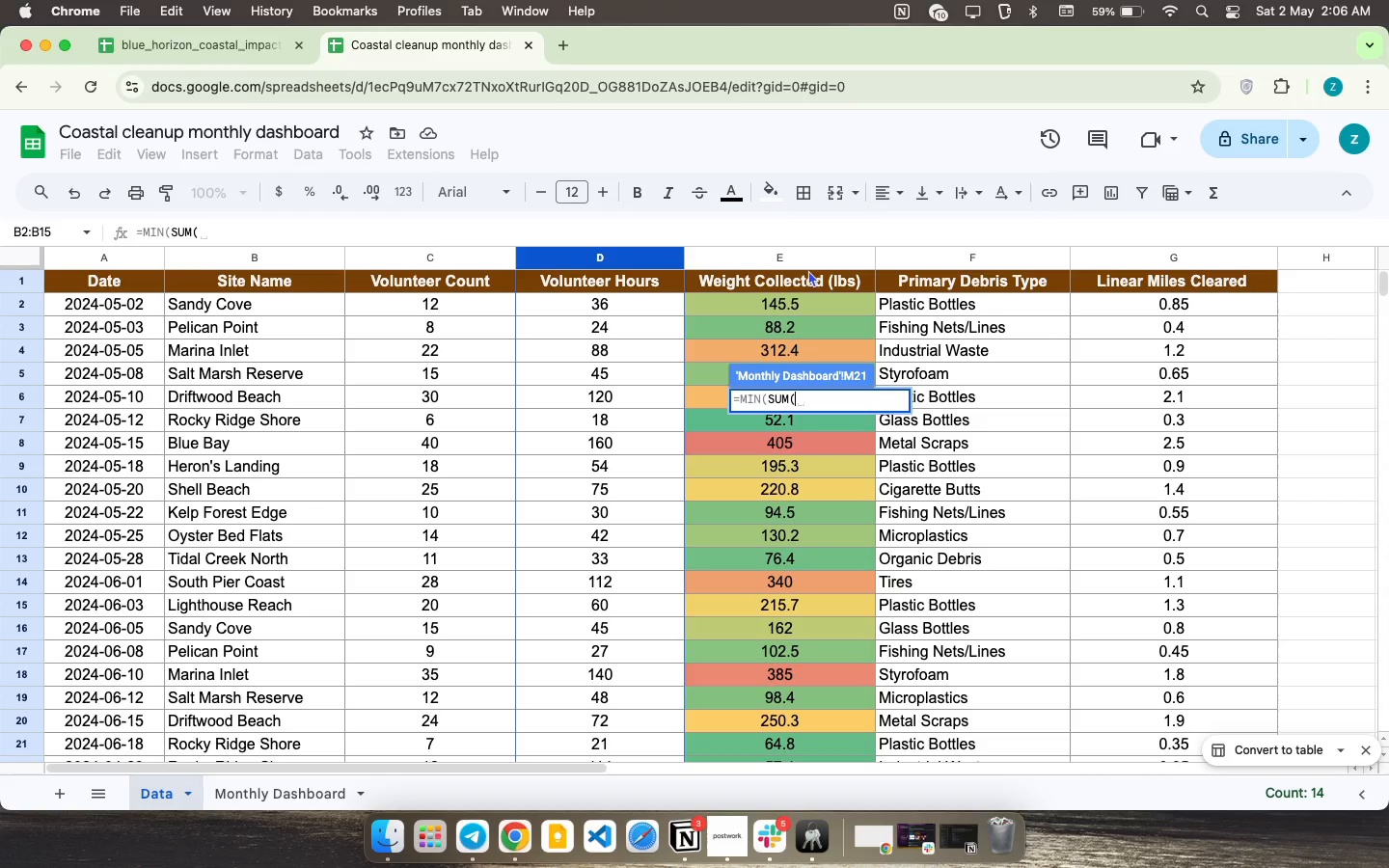 
left_click([808, 262])
 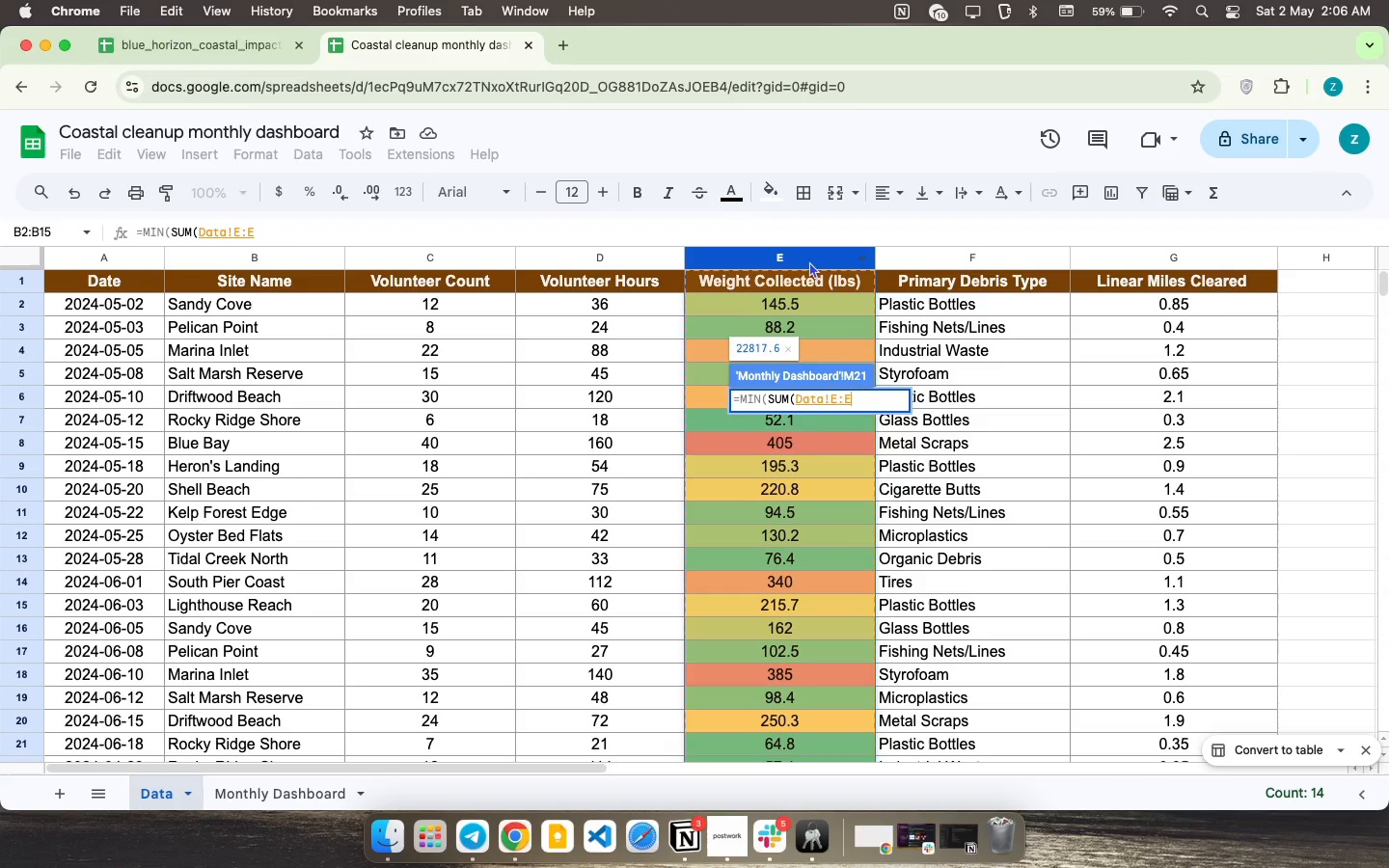 
type(),2500))
 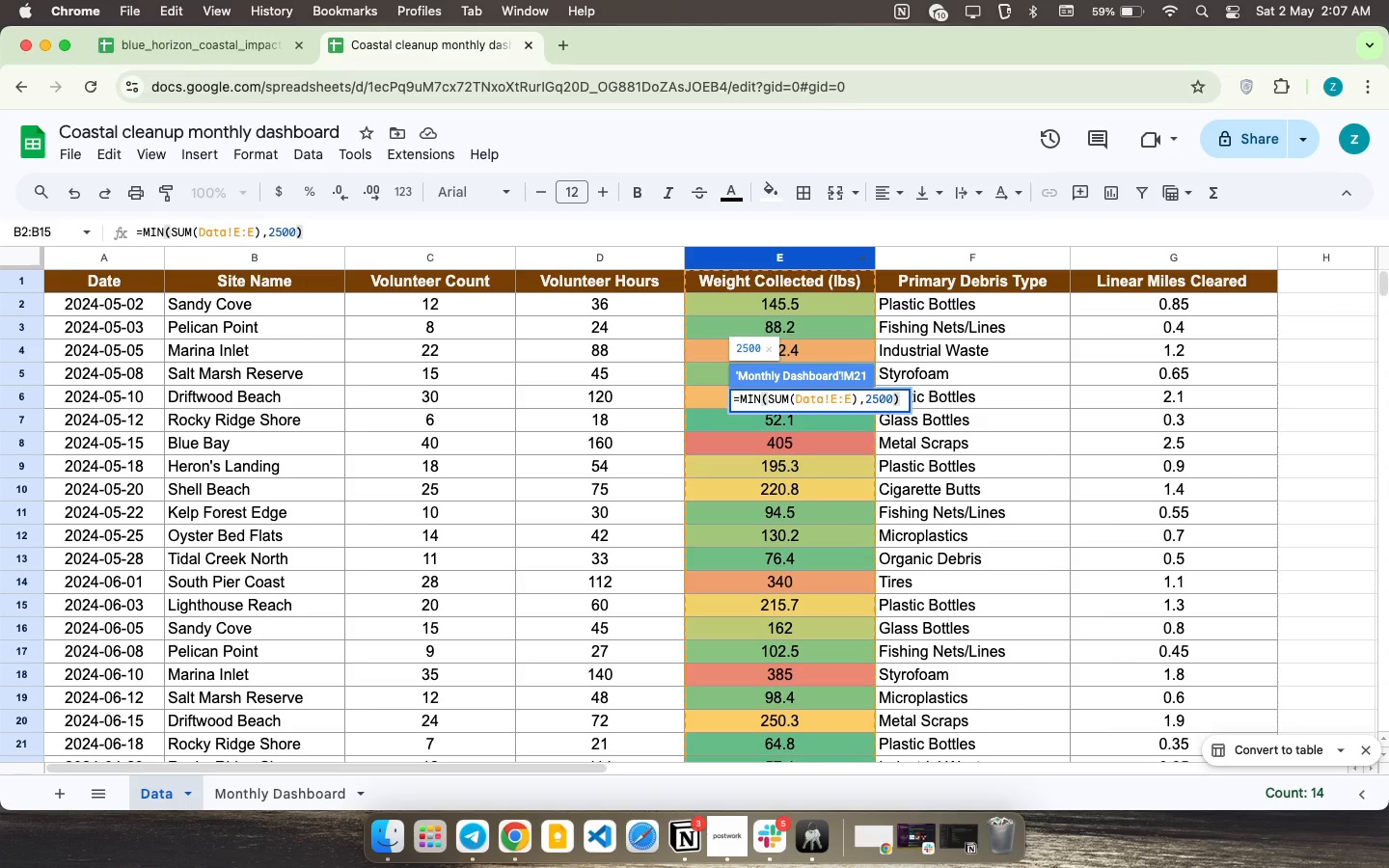 
key(Enter)
 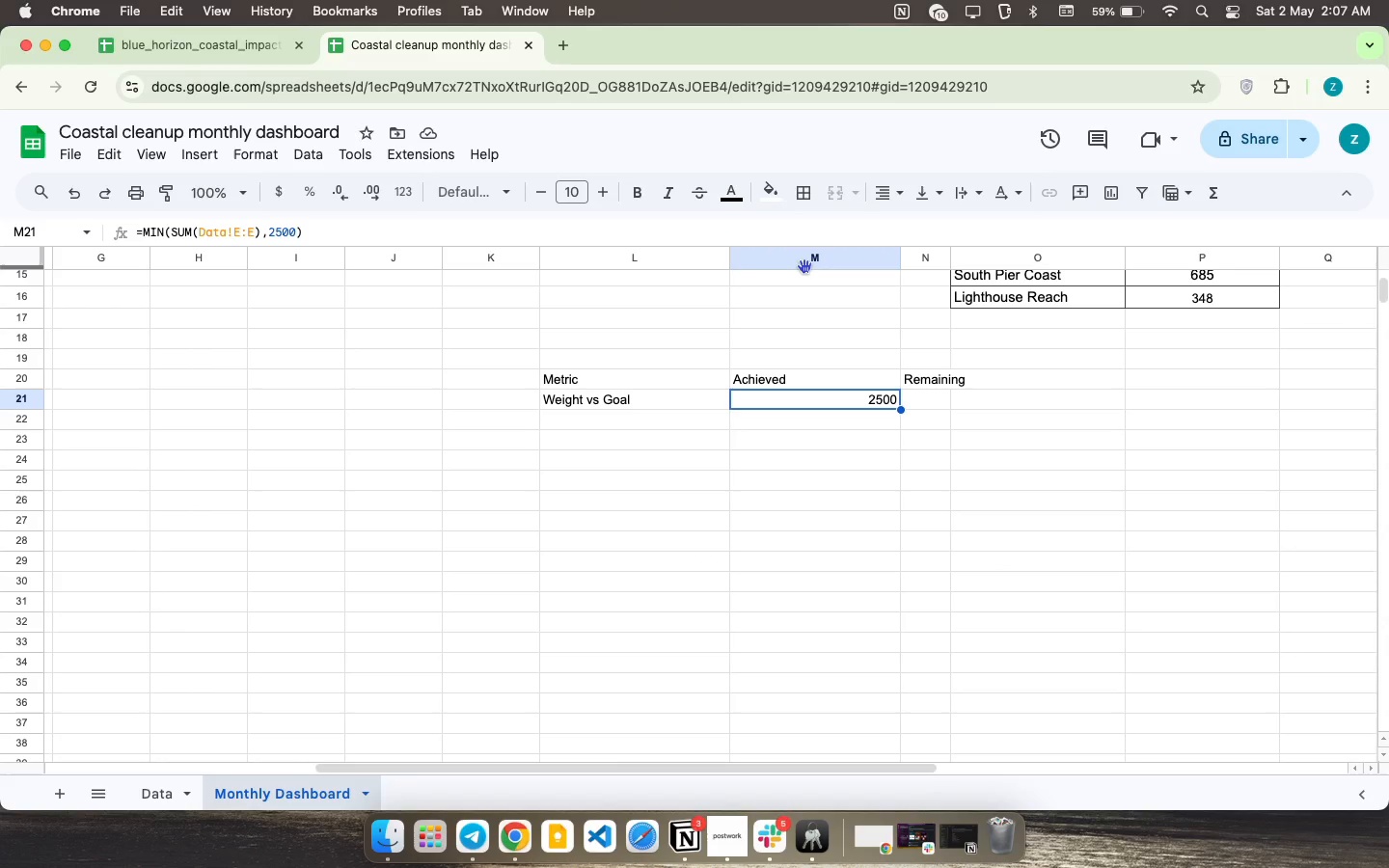 
wait(7.0)
 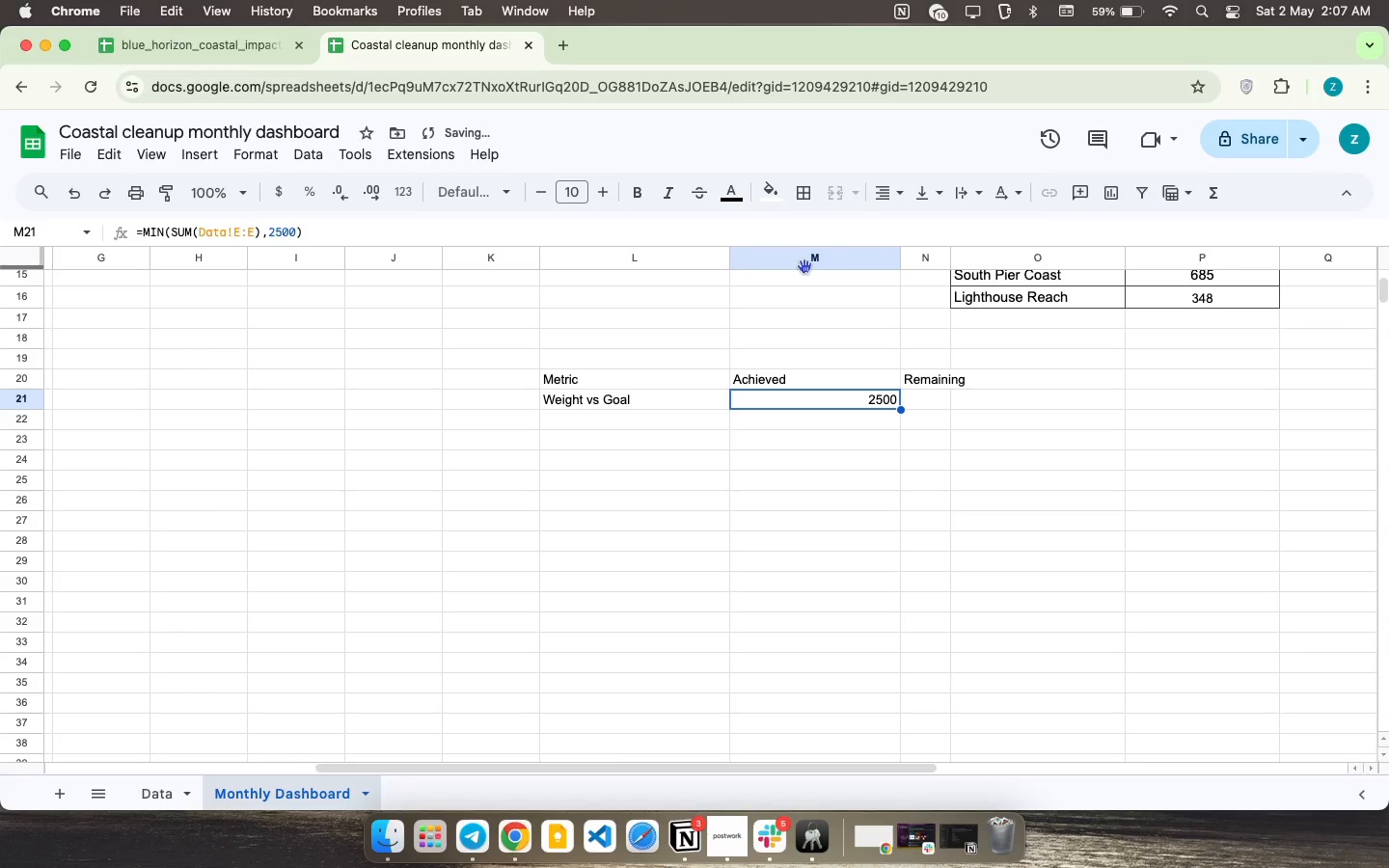 
key(ArrowRight)
 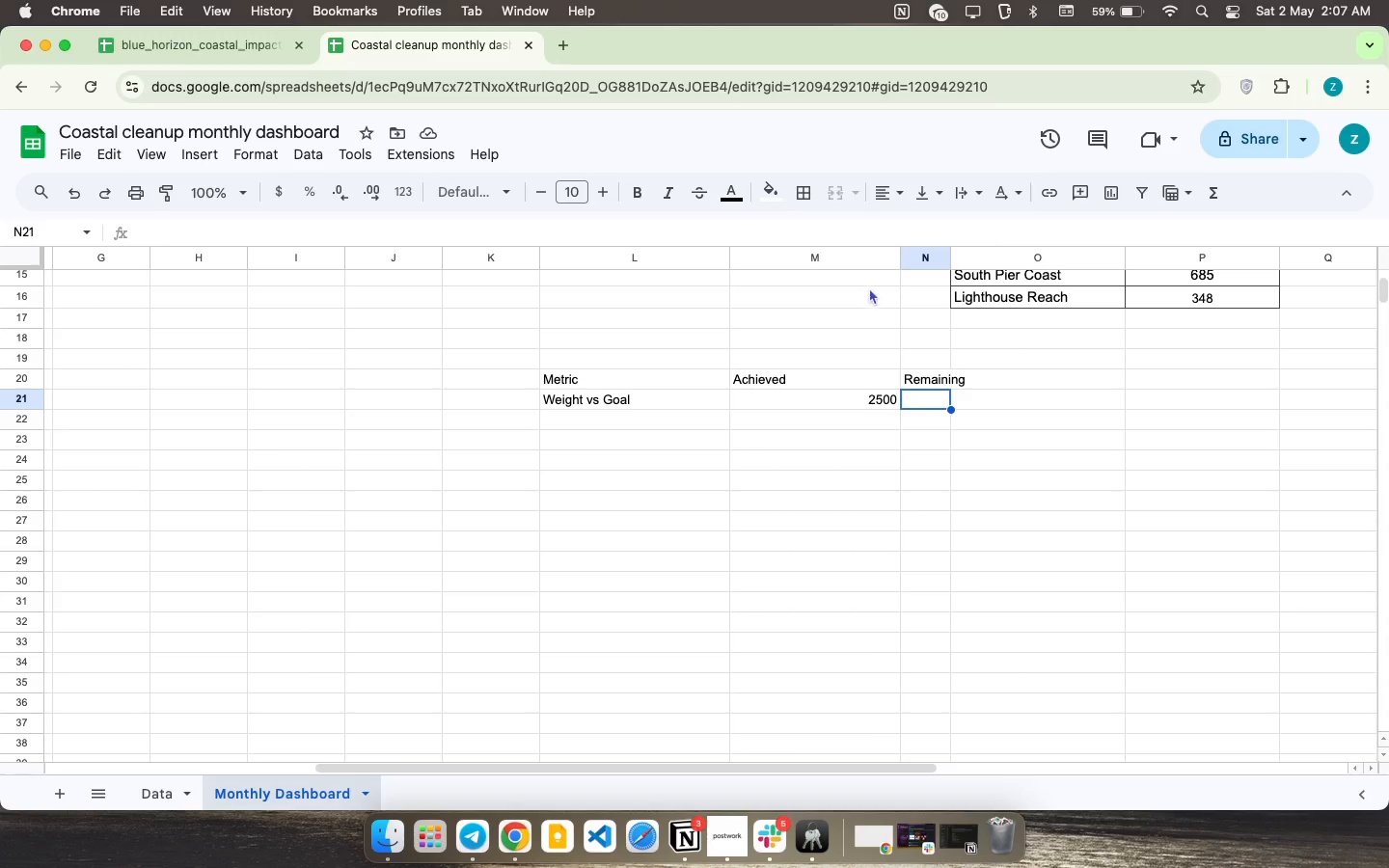 
left_click_drag(start_coordinate=[951, 259], to_coordinate=[993, 258])
 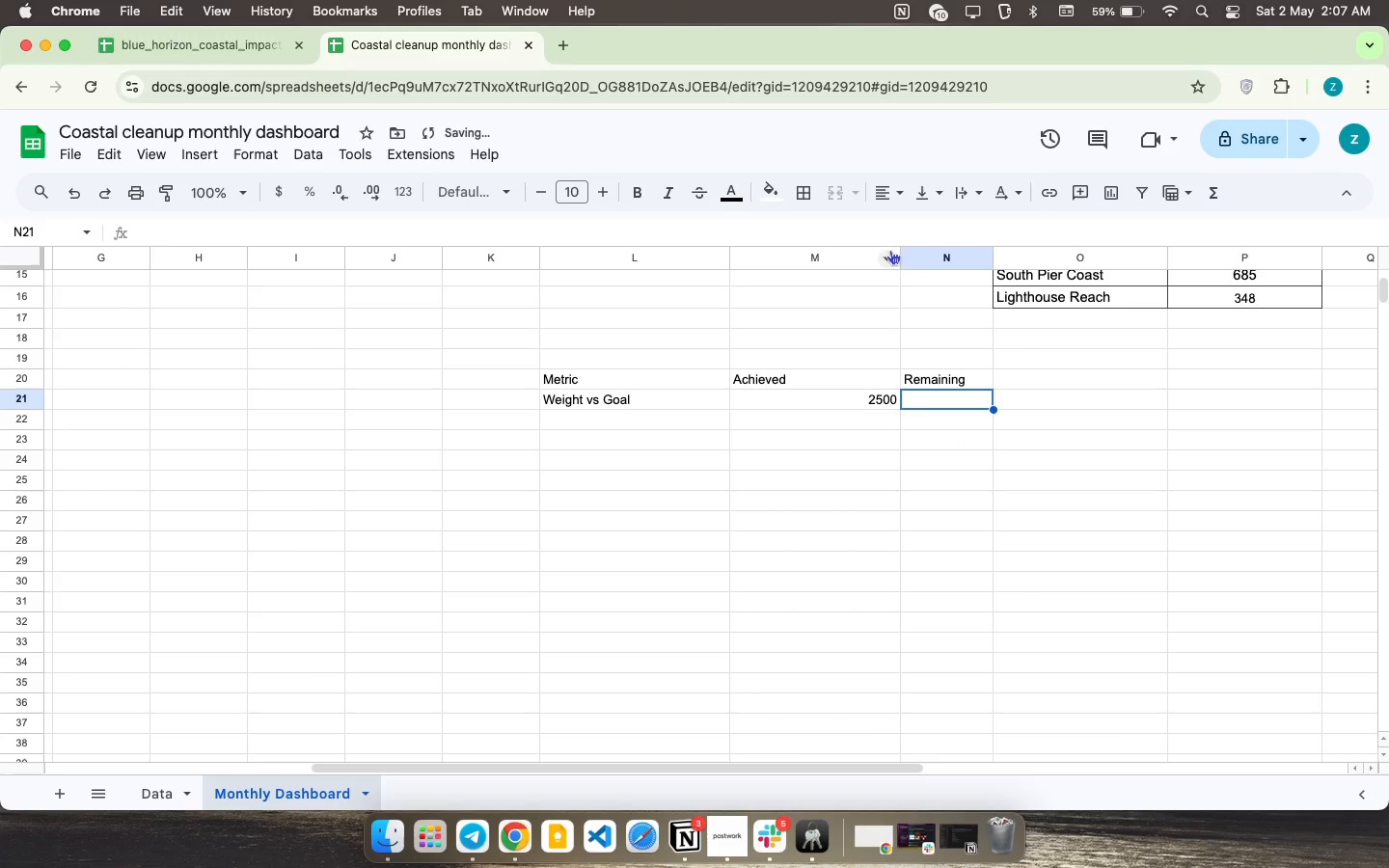 
left_click_drag(start_coordinate=[898, 251], to_coordinate=[869, 254])
 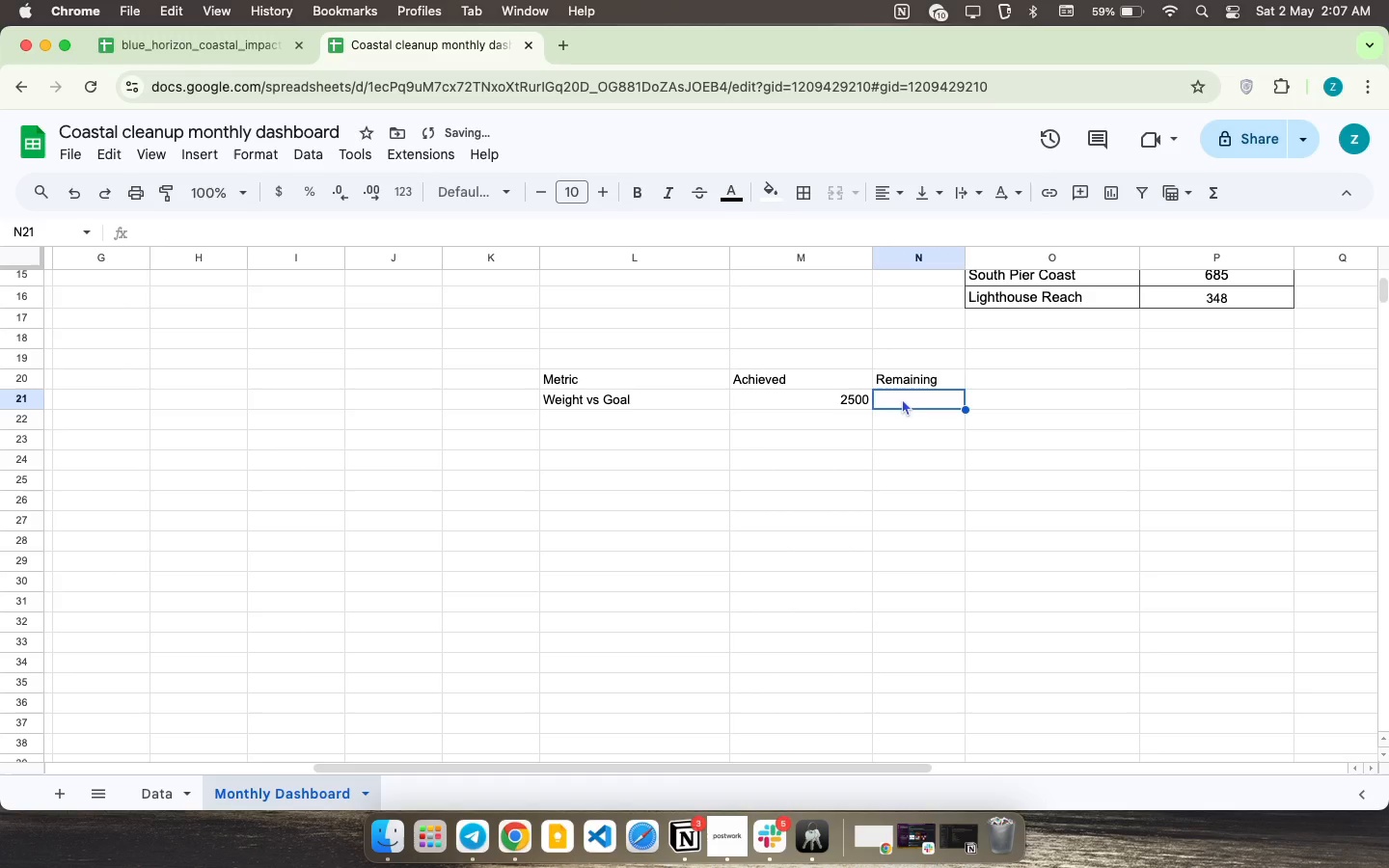 
type(=a)
key(Backspace)
type(max)
 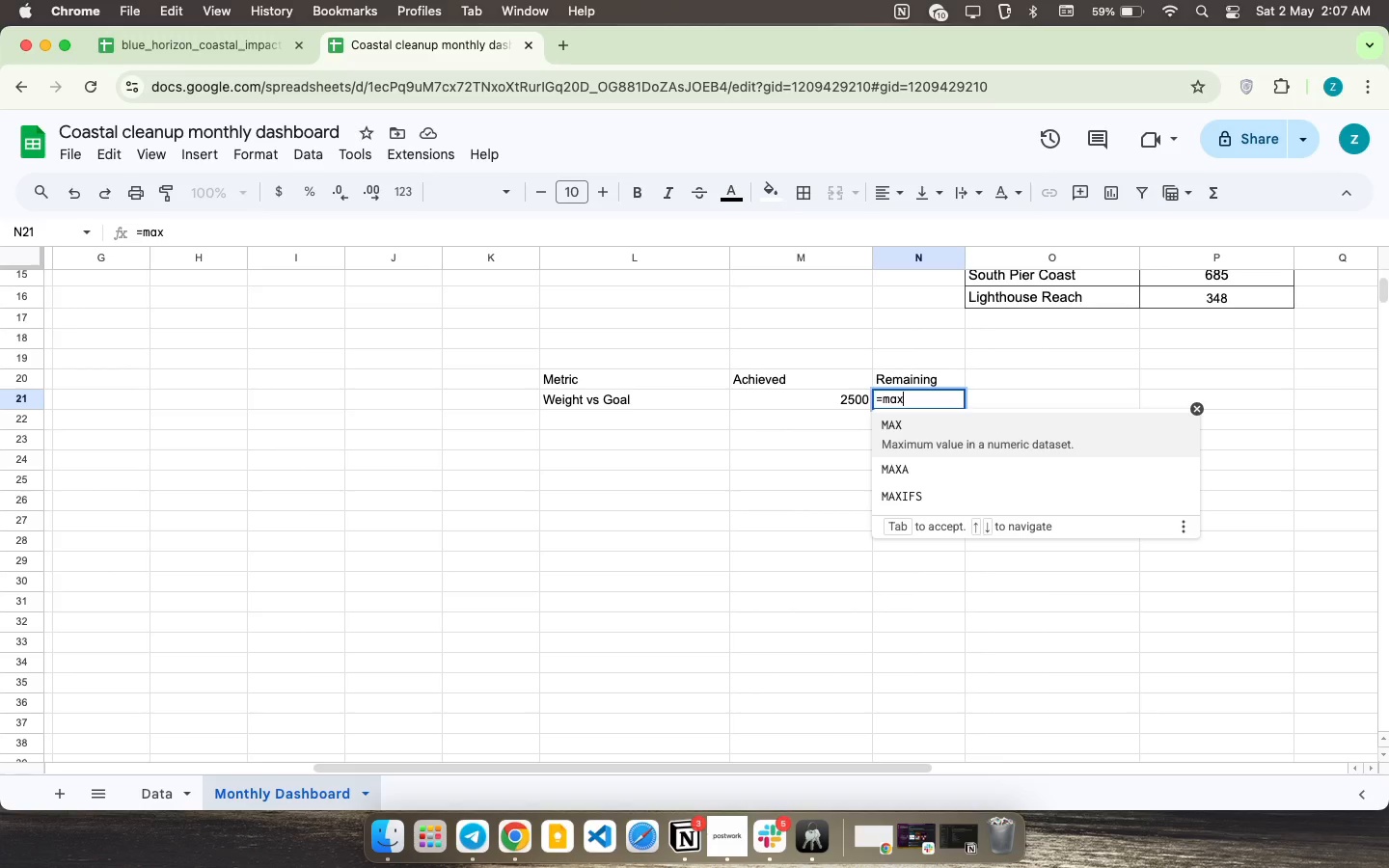 
key(Enter)
 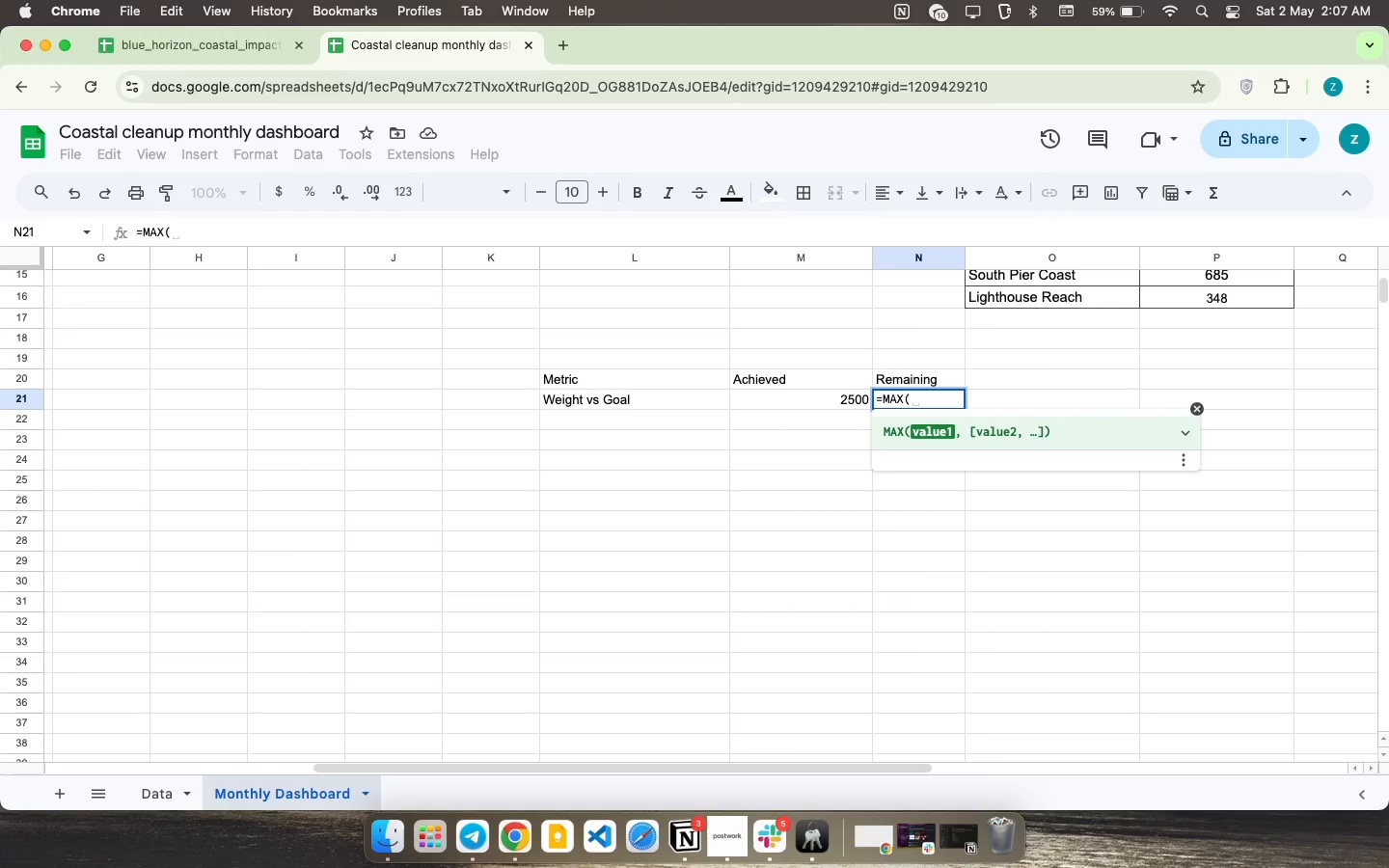 
type(2500-sum)
 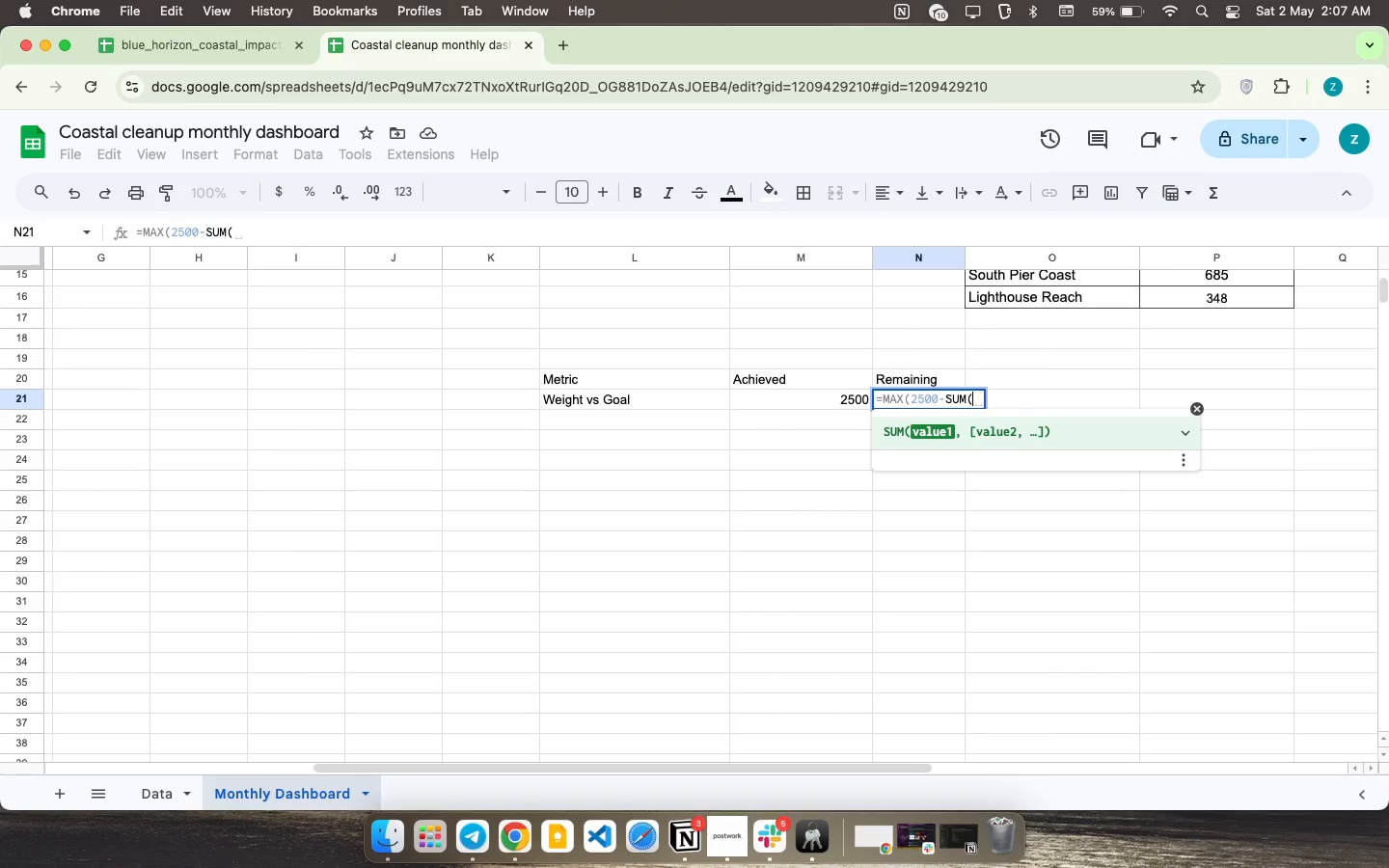 
key(Enter)
 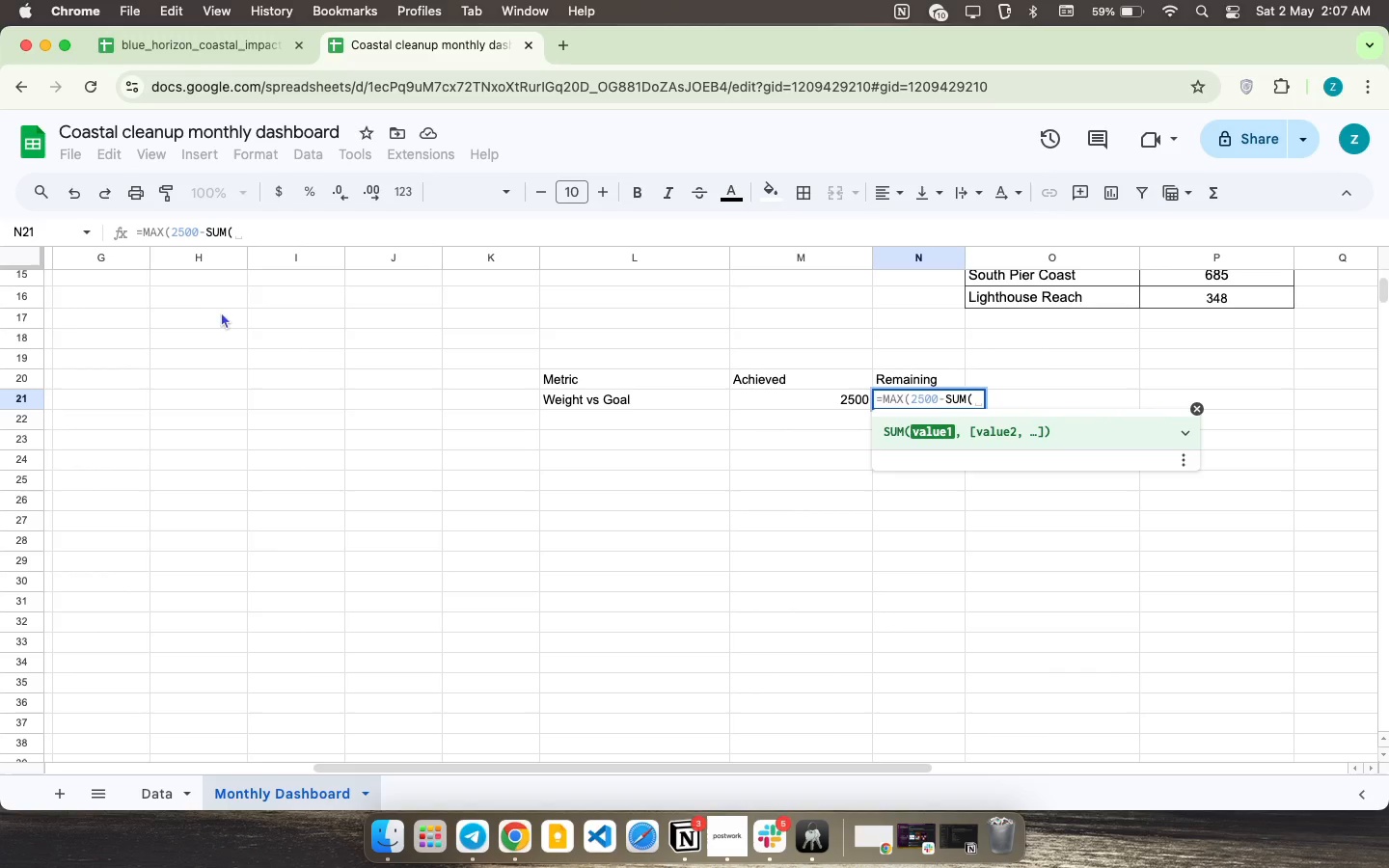 
wait(5.08)
 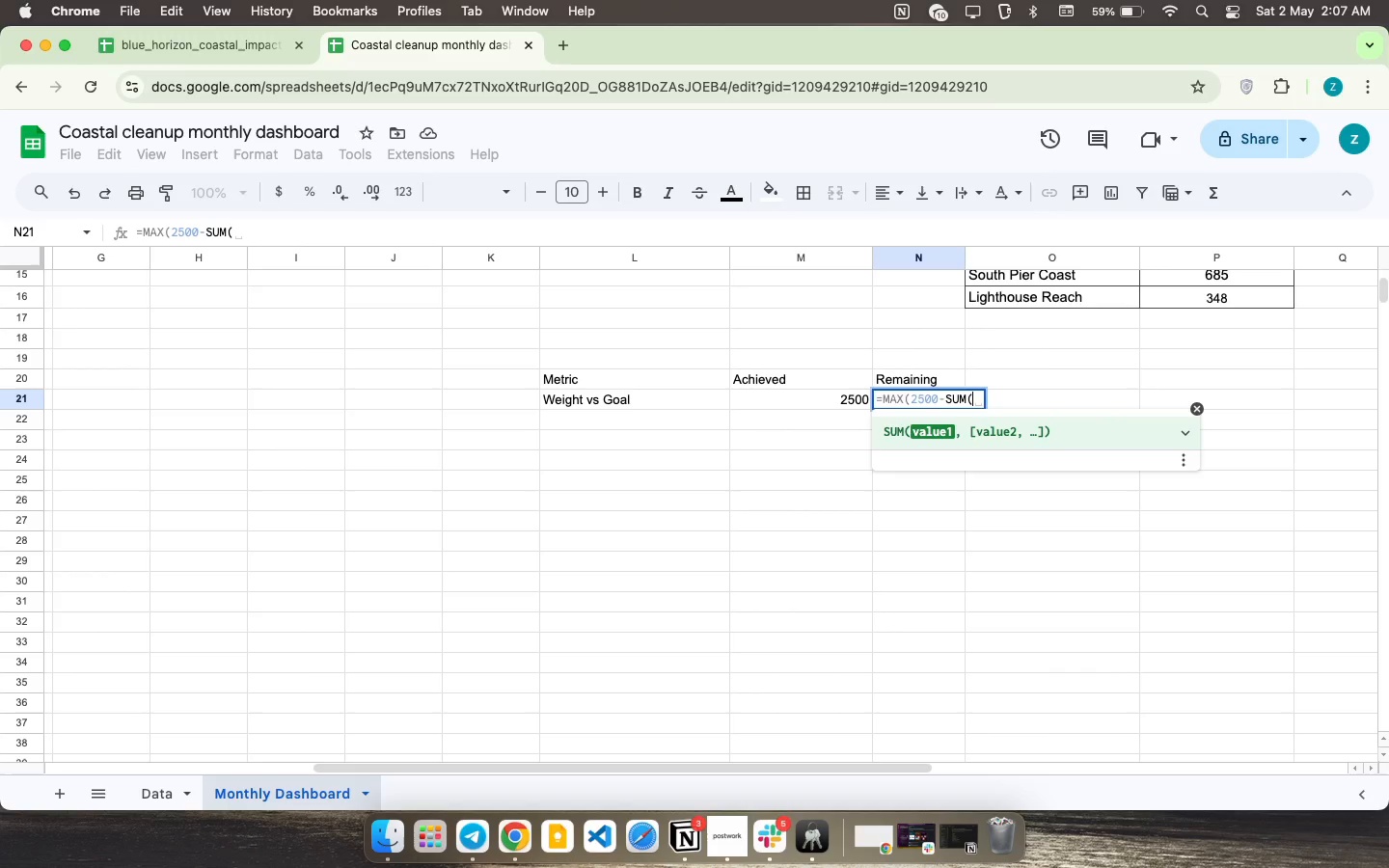 
left_click([168, 791])
 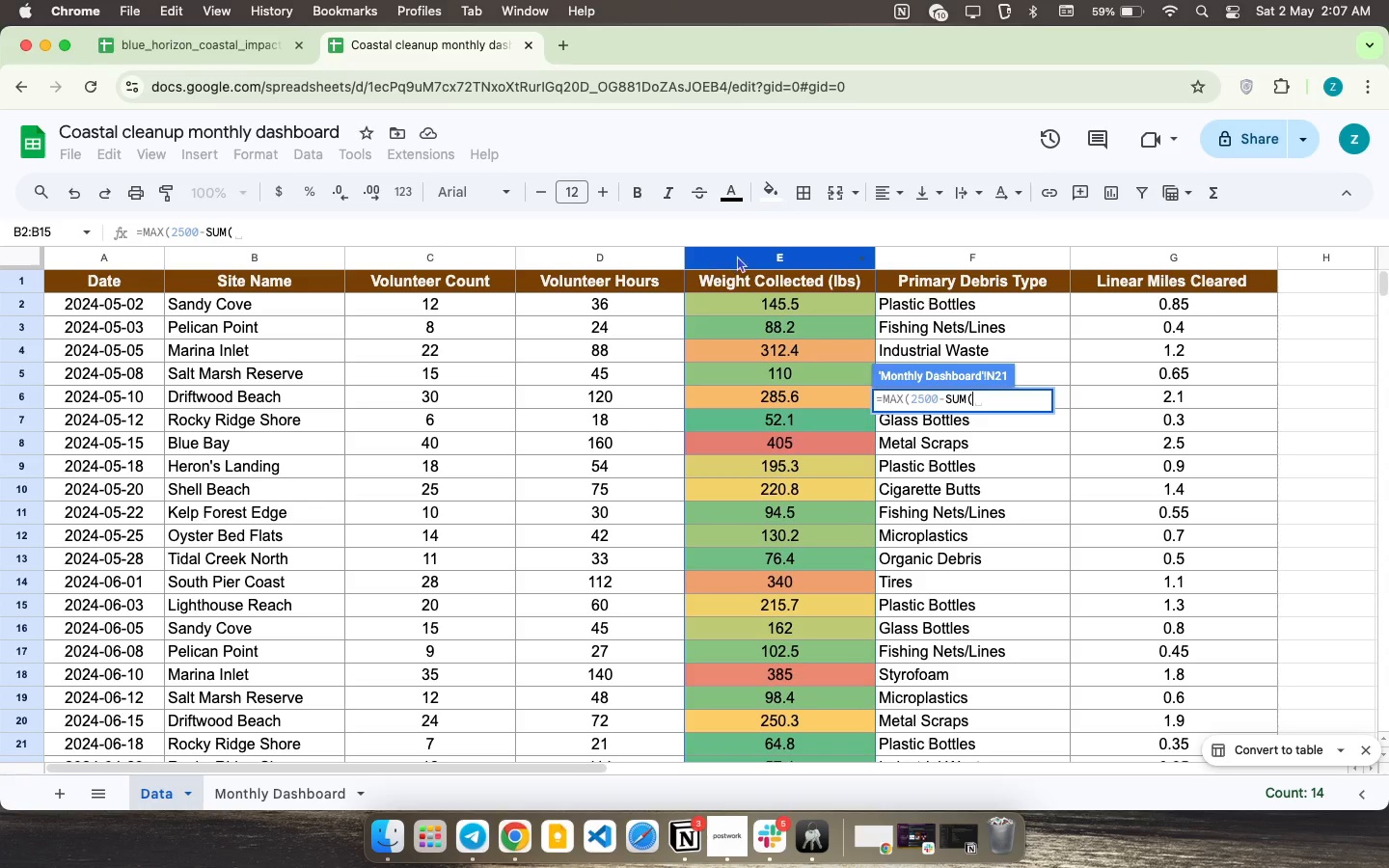 
left_click([748, 255])
 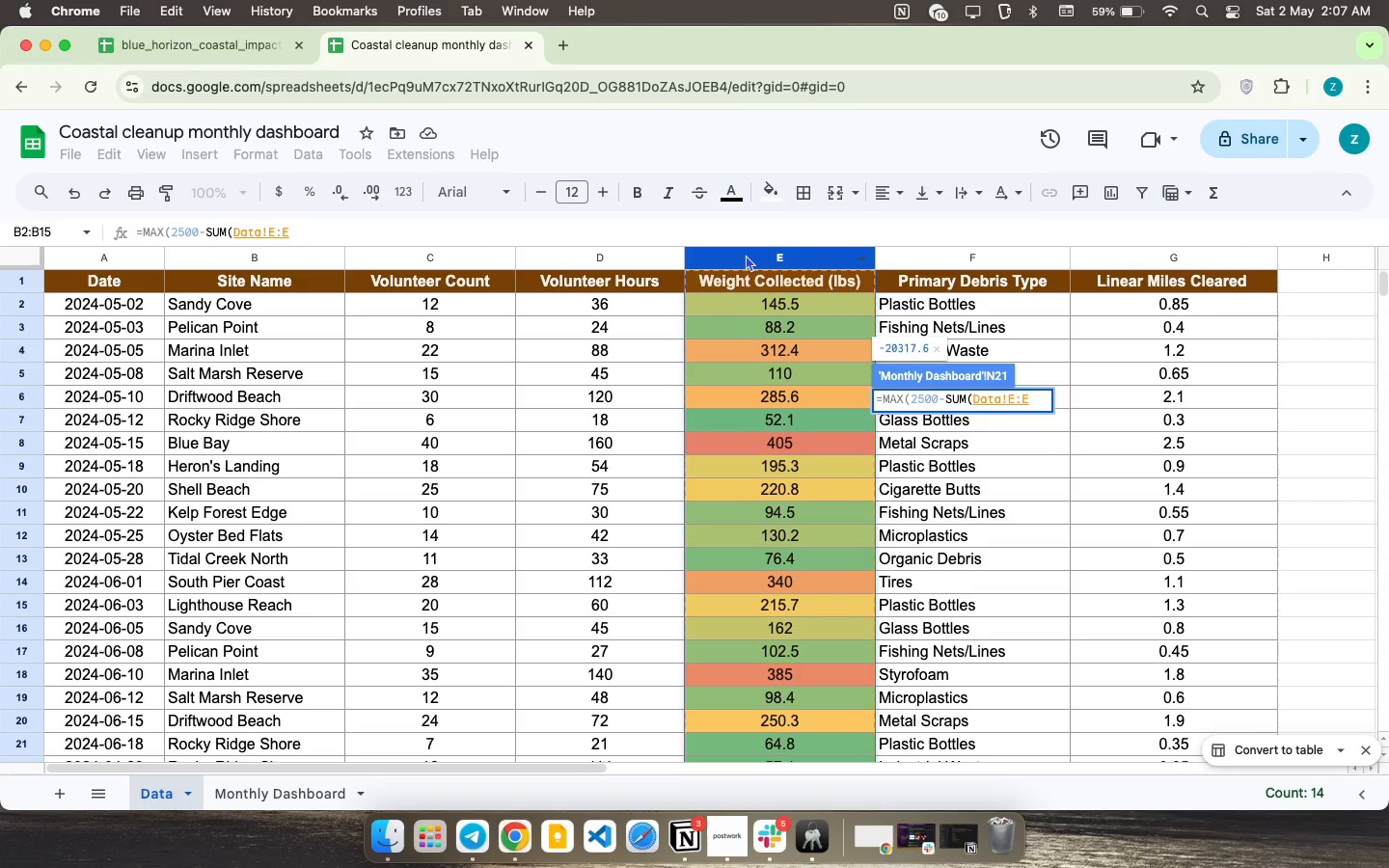 
type(),0))
 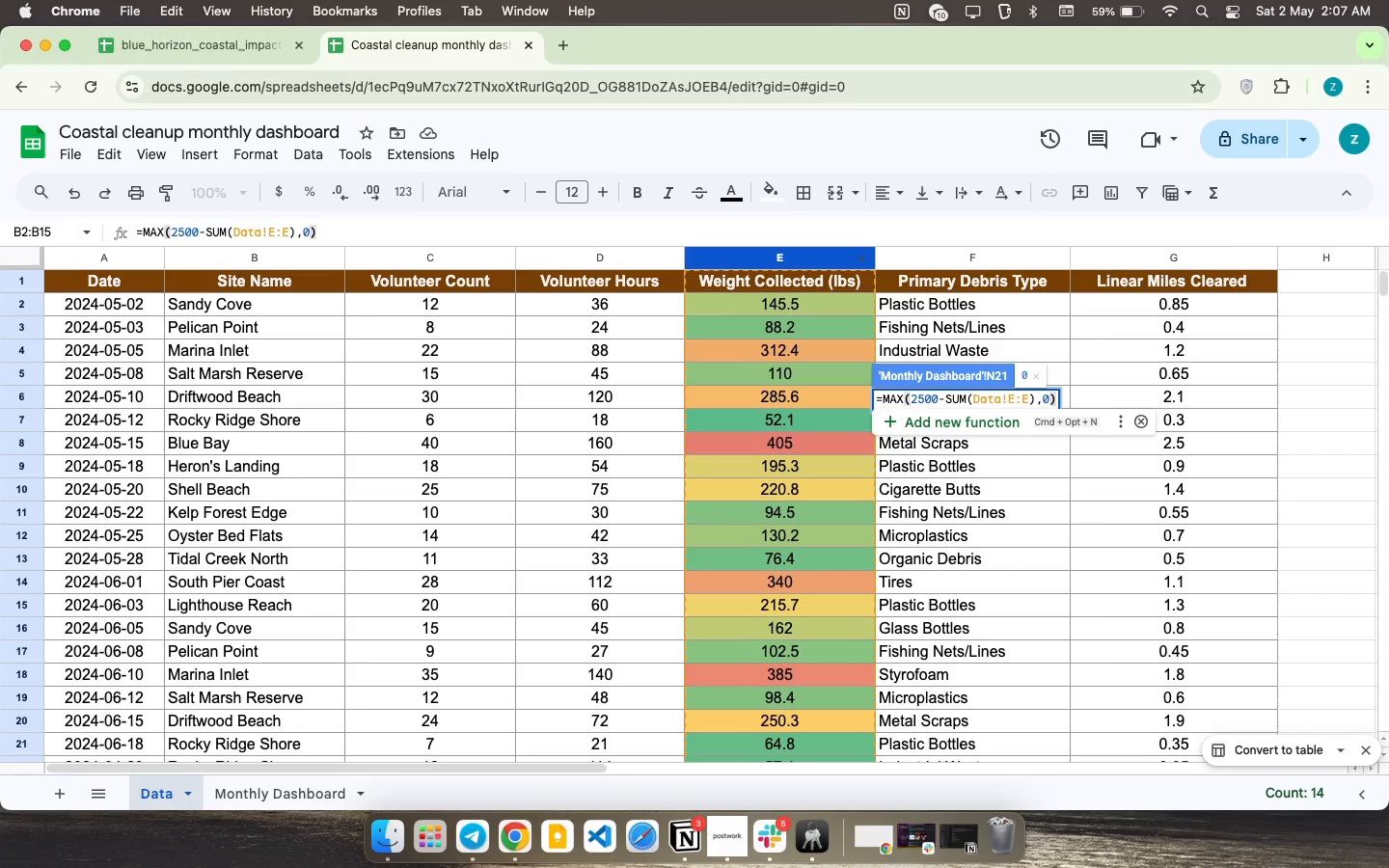 
key(Enter)
 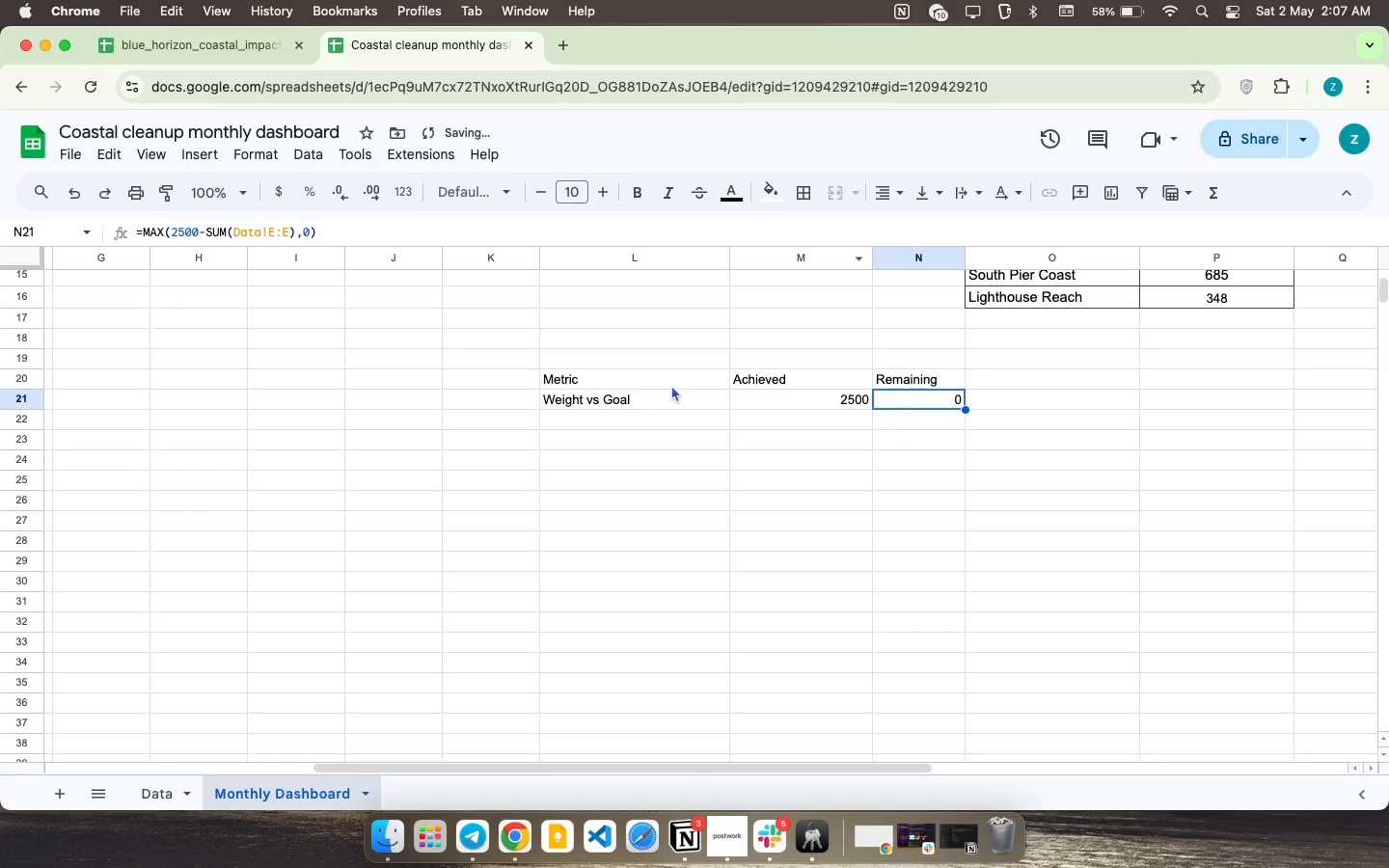 
scroll: coordinate [726, 385], scroll_direction: up, amount: 16.0
 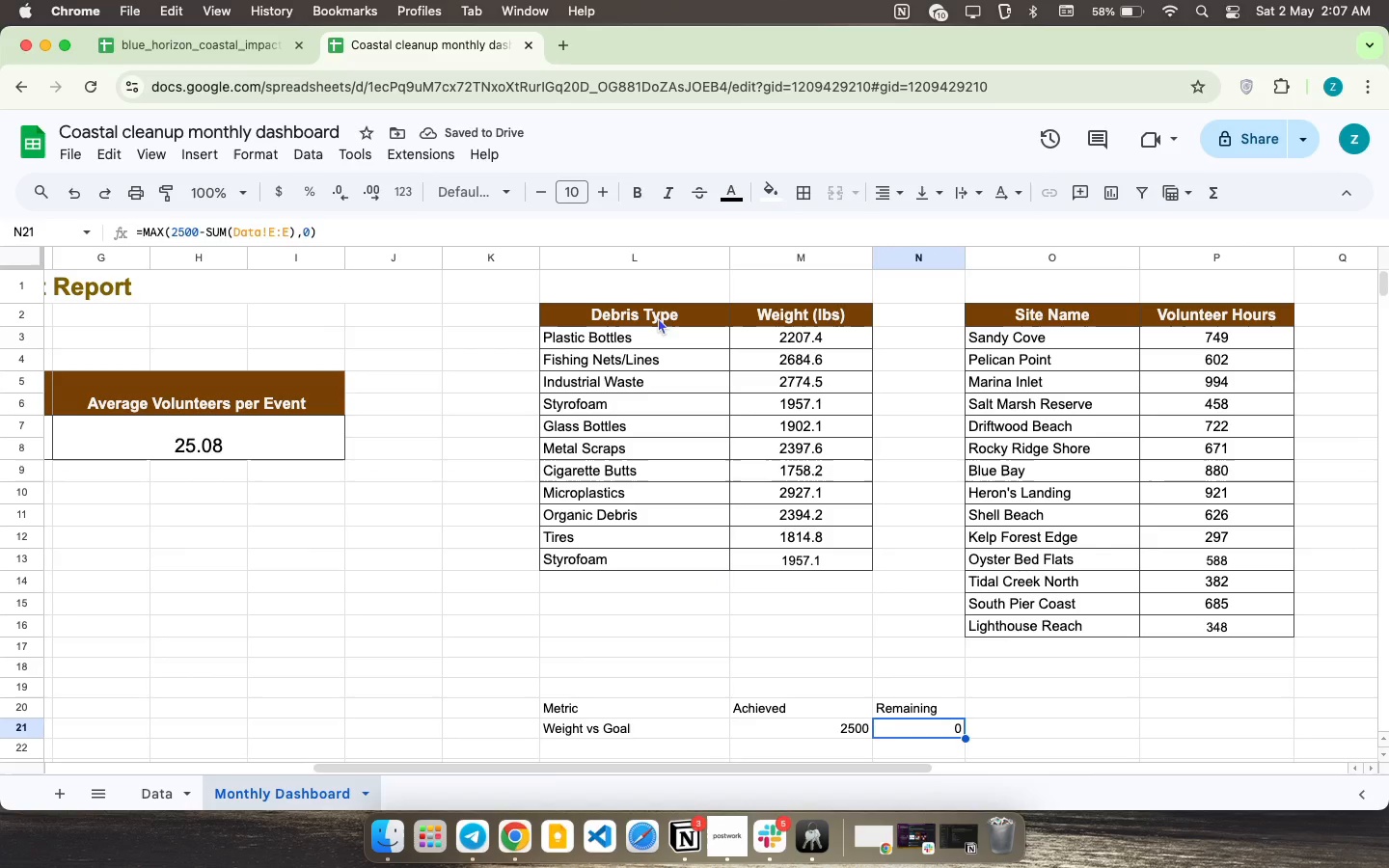 
left_click_drag(start_coordinate=[658, 317], to_coordinate=[751, 322])
 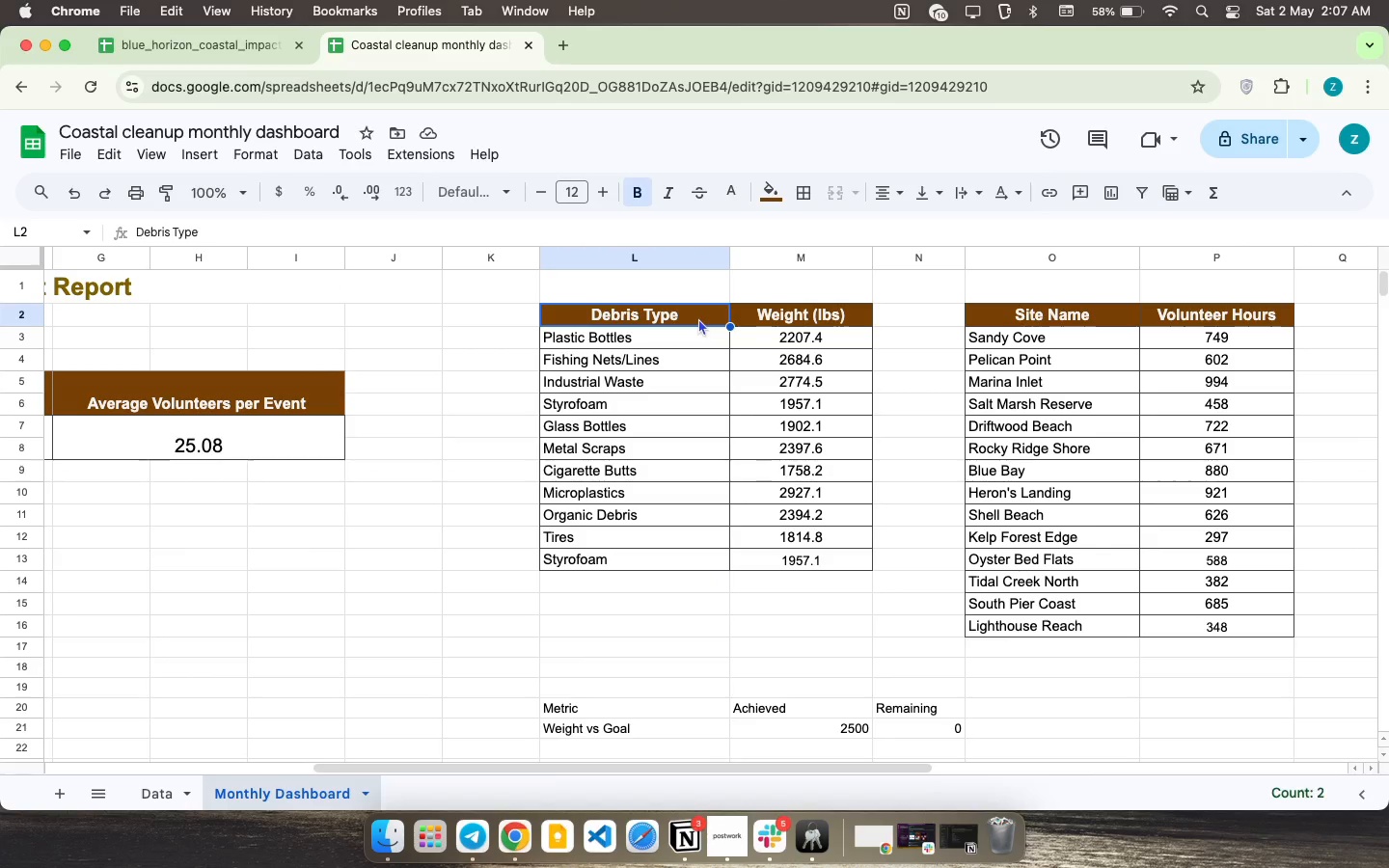 
left_click([698, 318])
 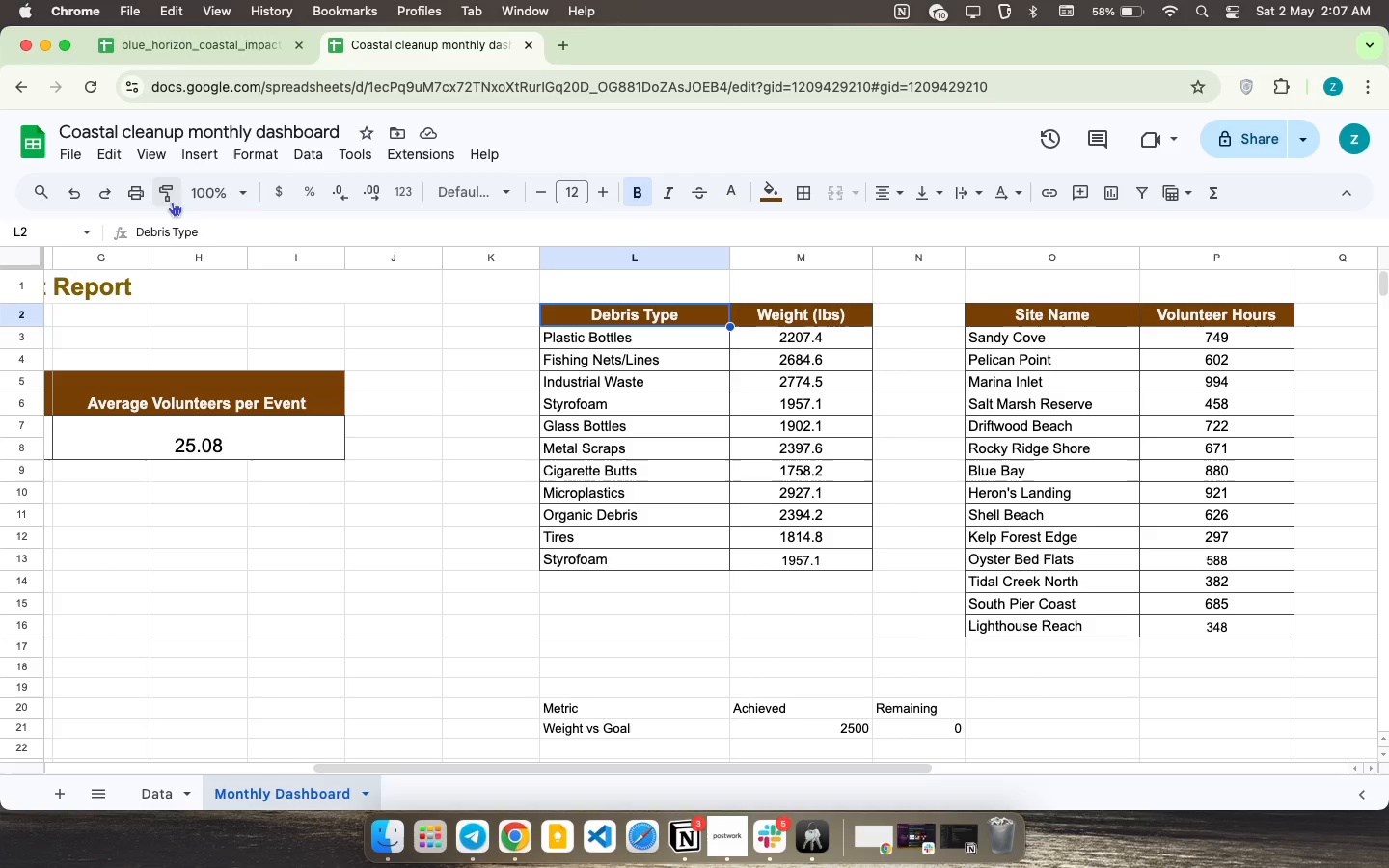 
left_click([172, 199])
 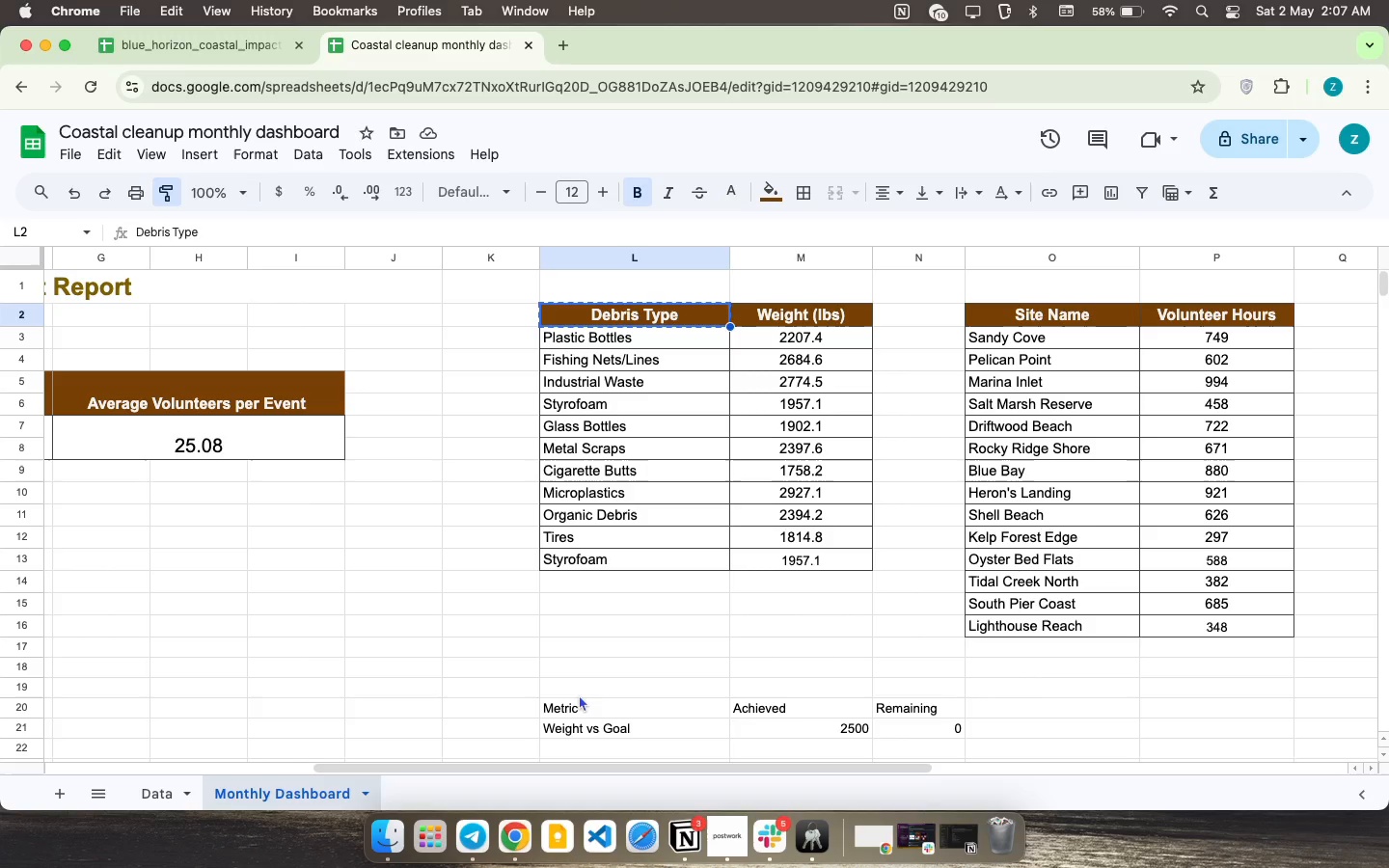 
left_click_drag(start_coordinate=[577, 694], to_coordinate=[935, 718])
 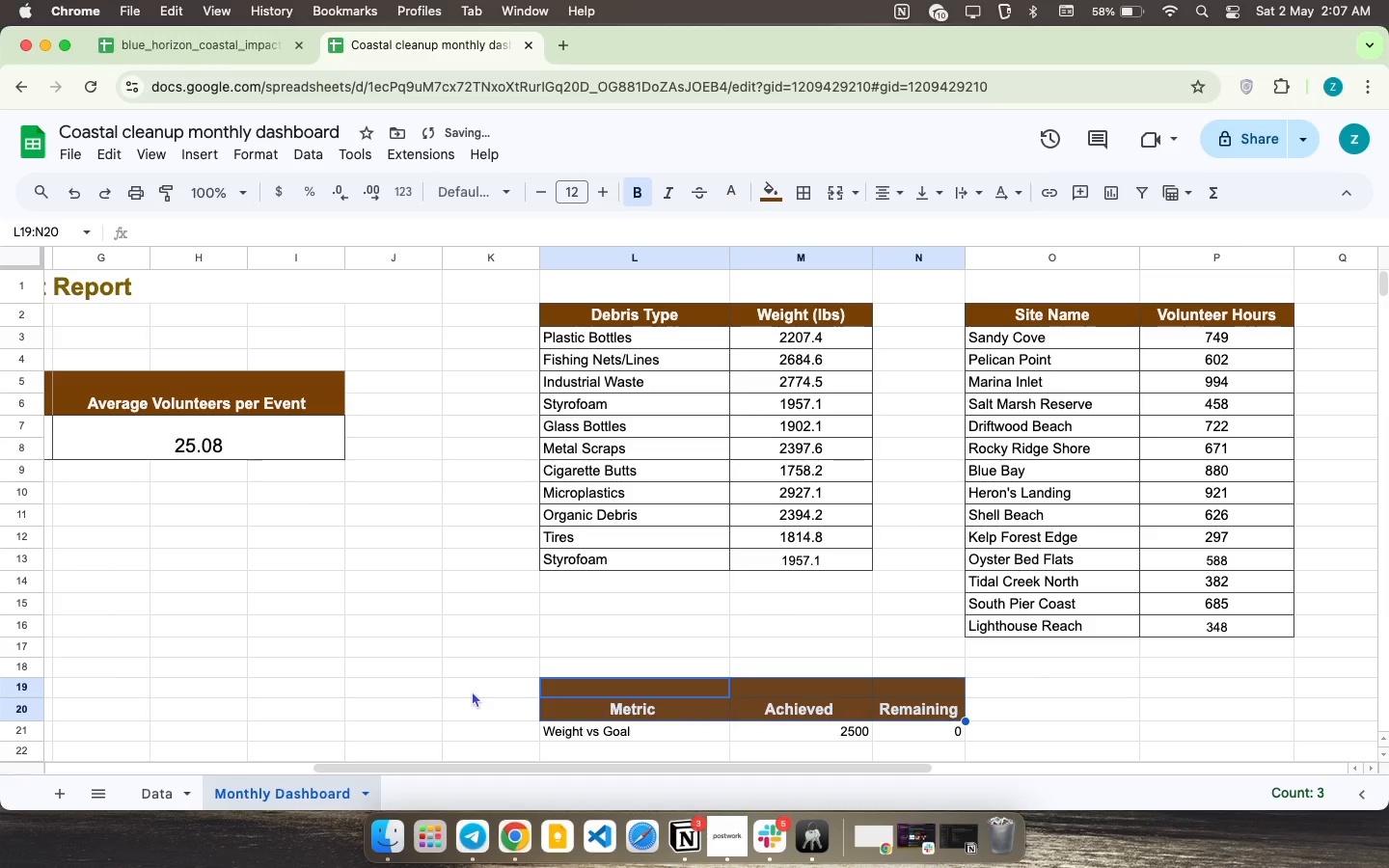 
key(Meta+CommandLeft)
 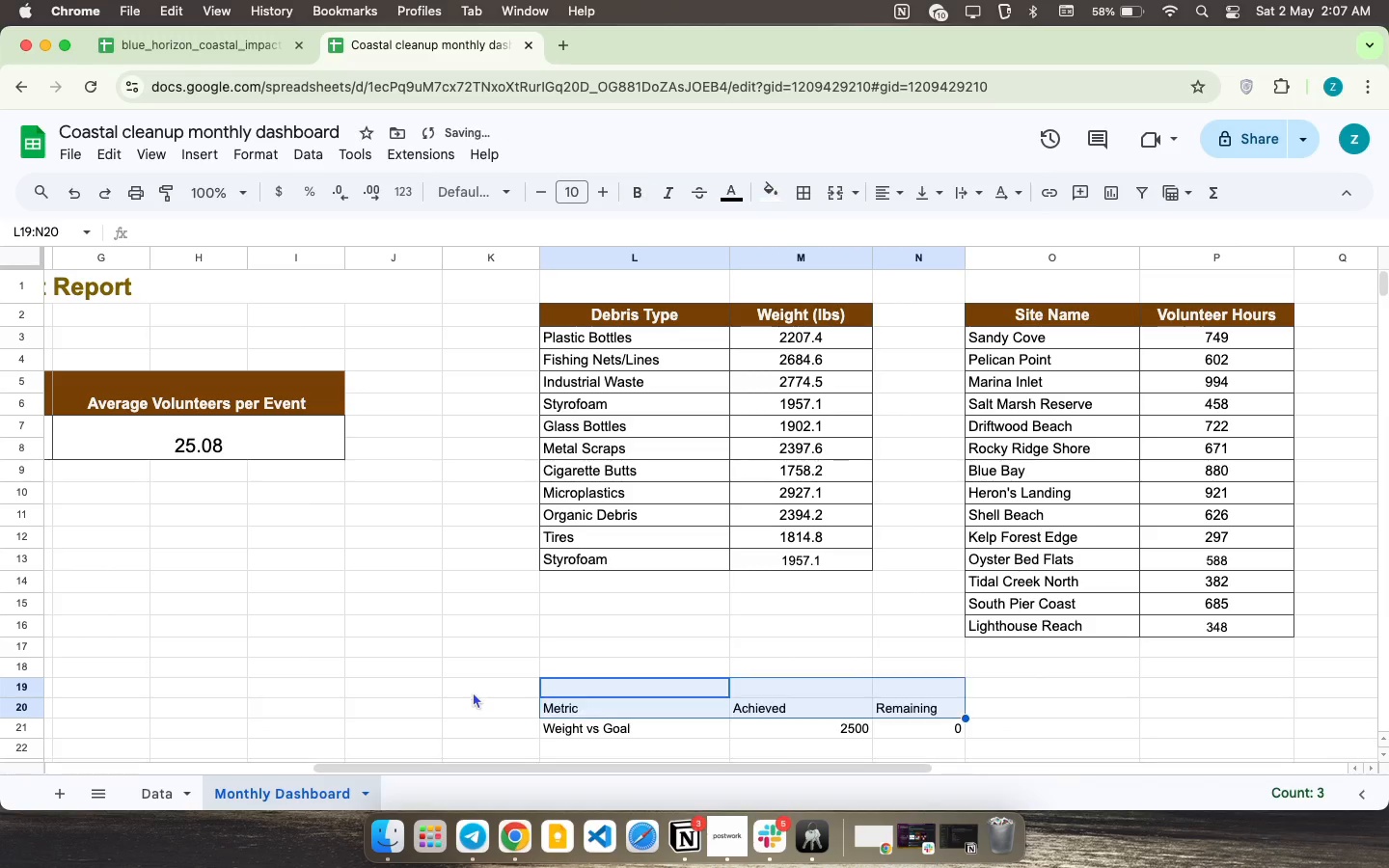 
key(Meta+Z)
 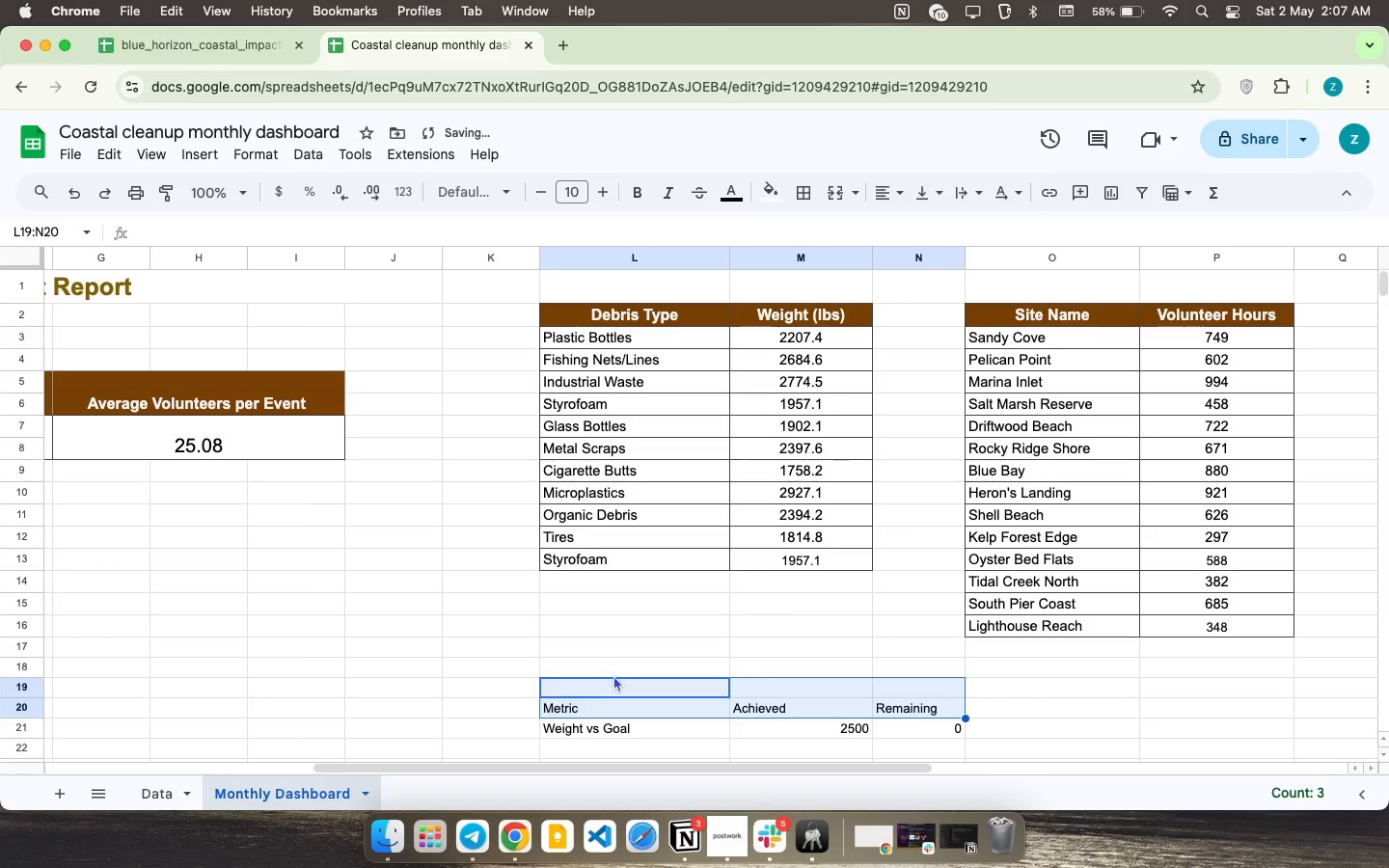 
left_click([613, 682])
 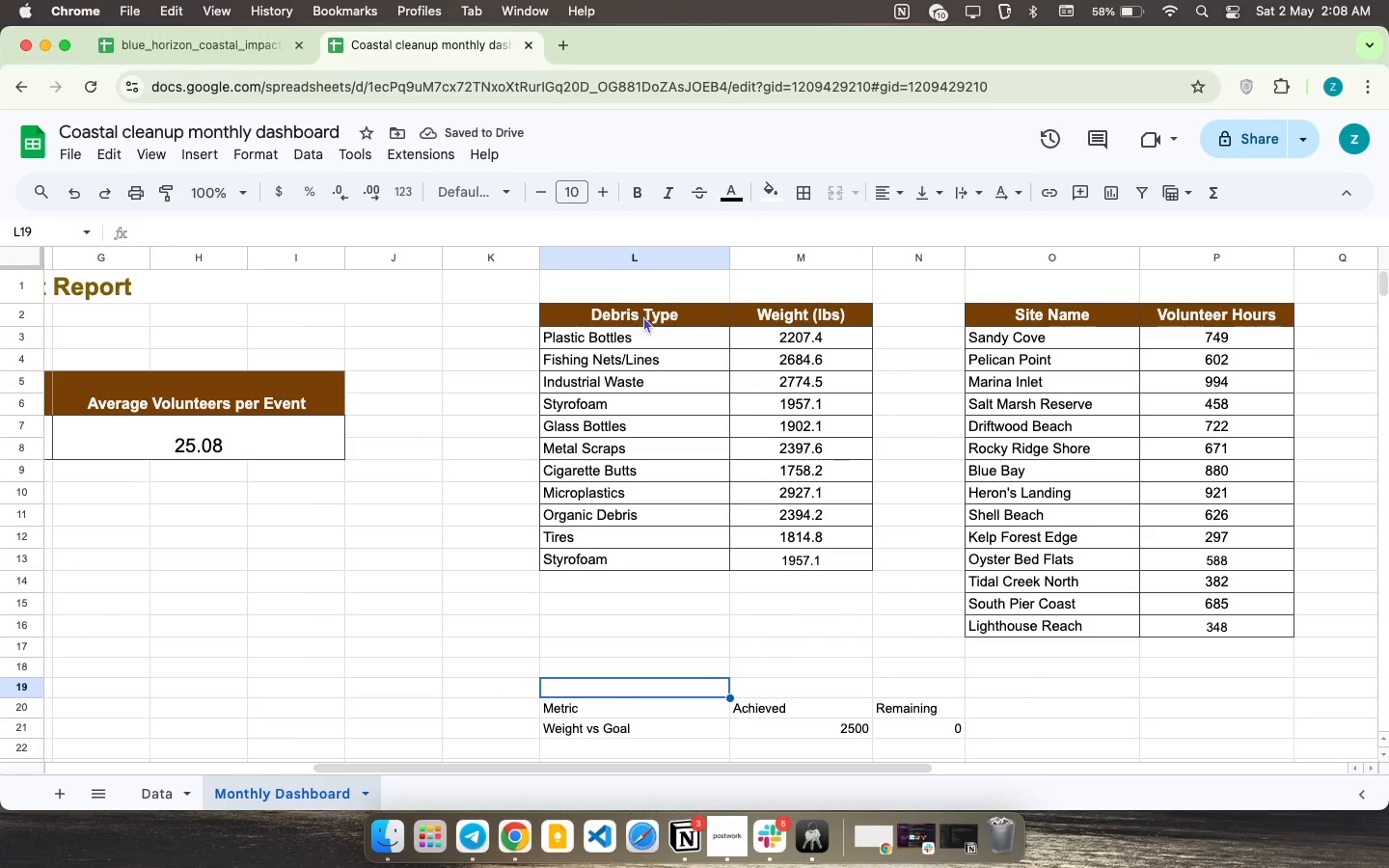 
left_click([643, 316])
 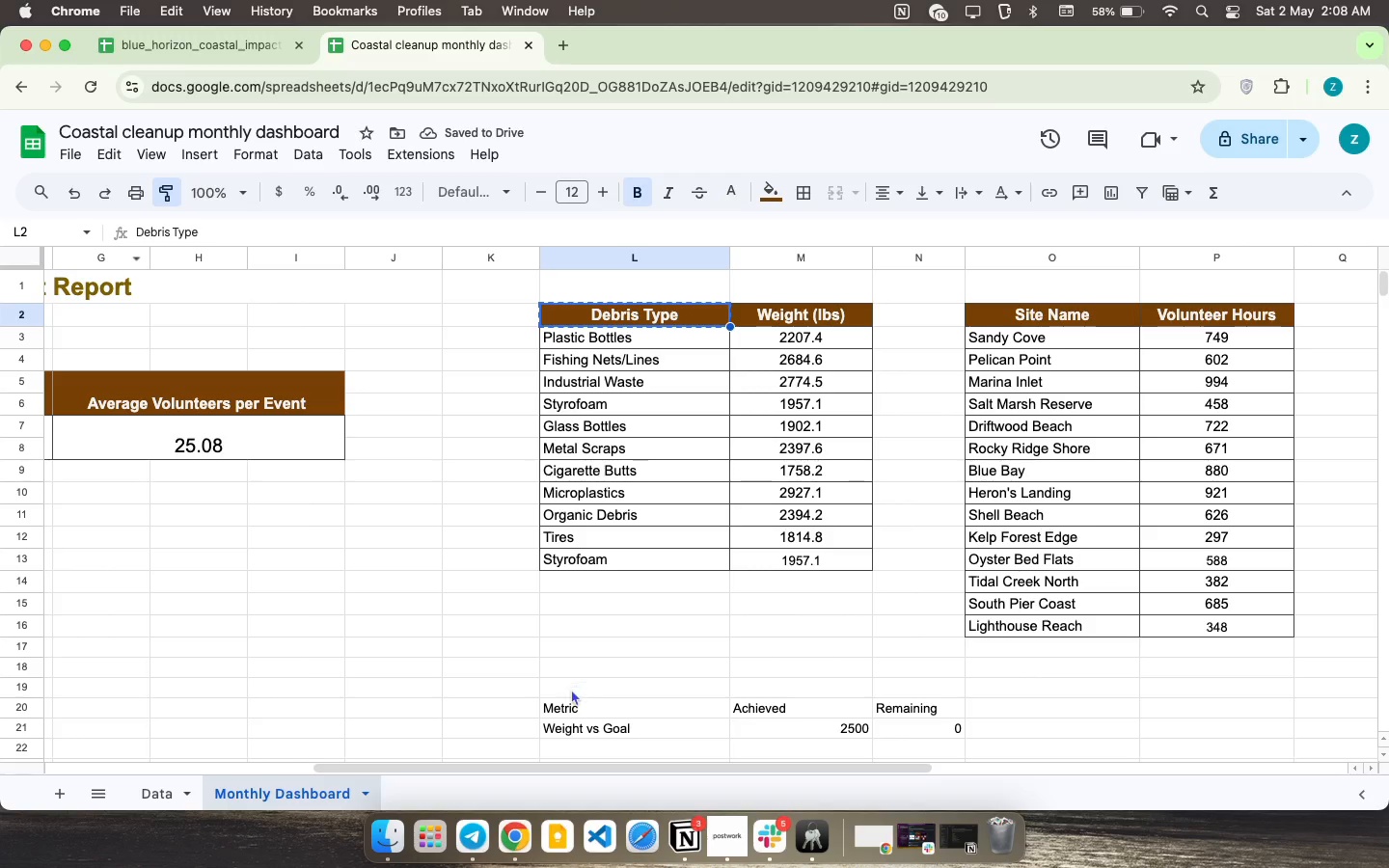 
left_click_drag(start_coordinate=[568, 702], to_coordinate=[933, 702])
 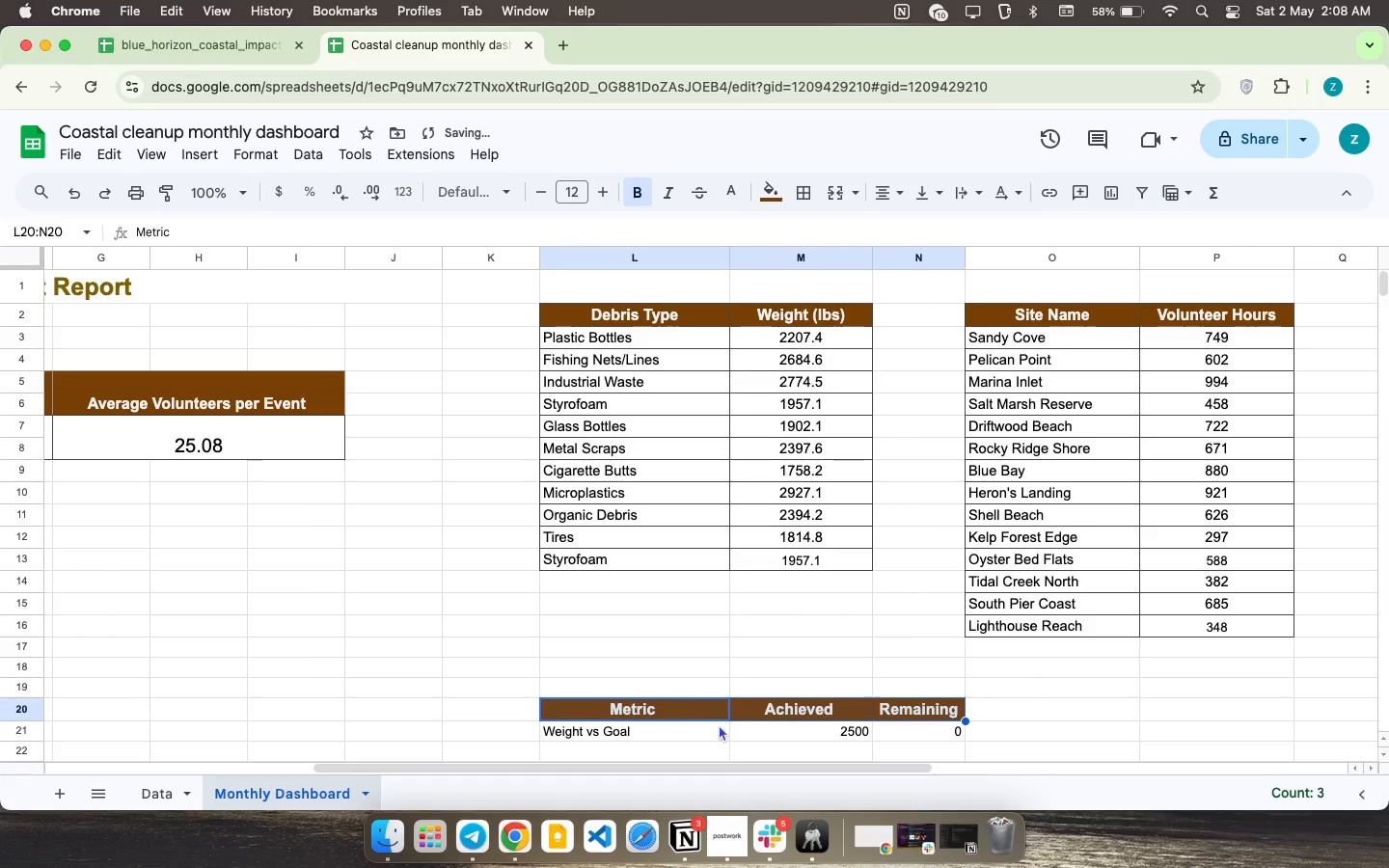 
scroll: coordinate [704, 728], scroll_direction: down, amount: 4.0
 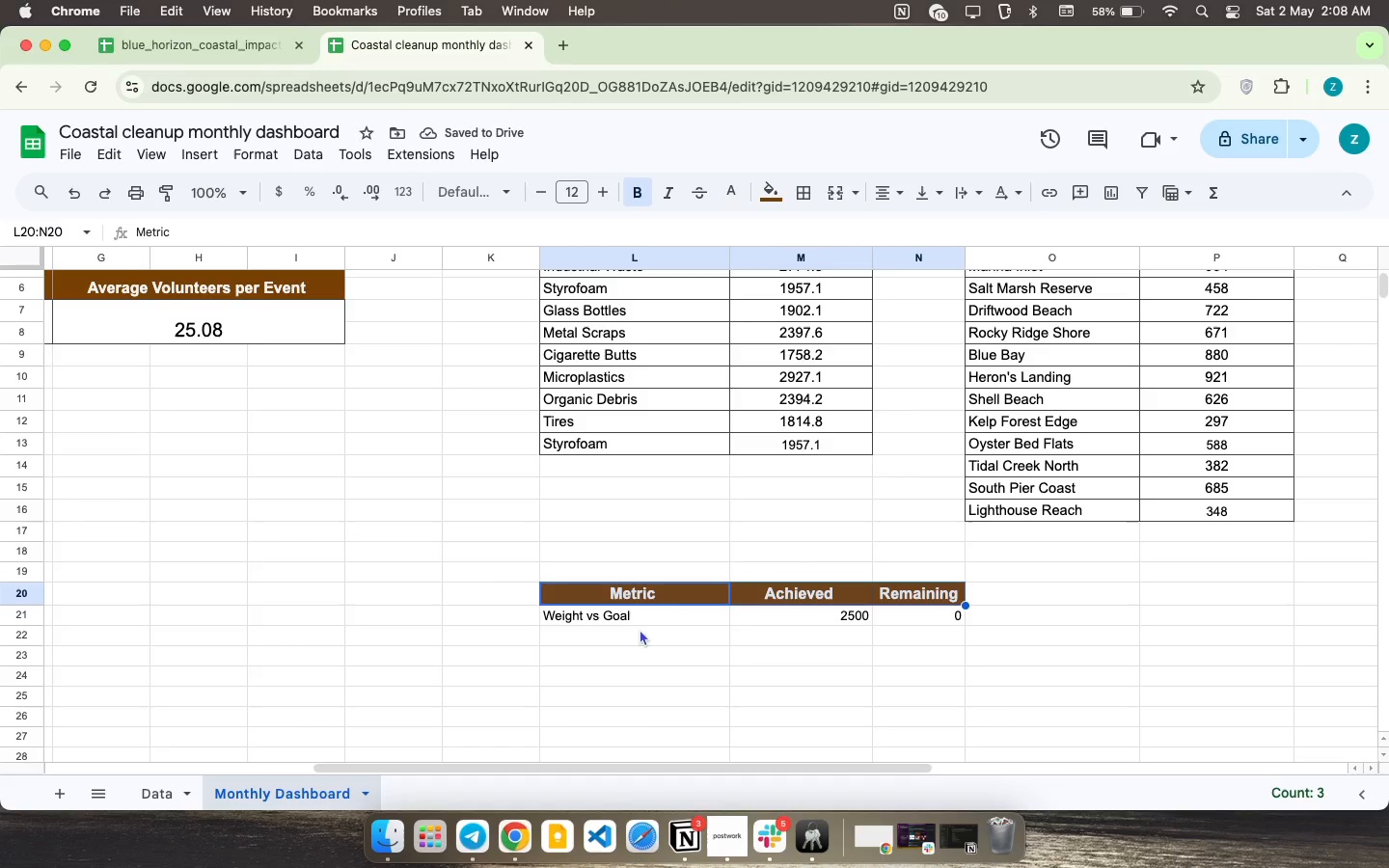 
left_click_drag(start_coordinate=[644, 619], to_coordinate=[941, 621])
 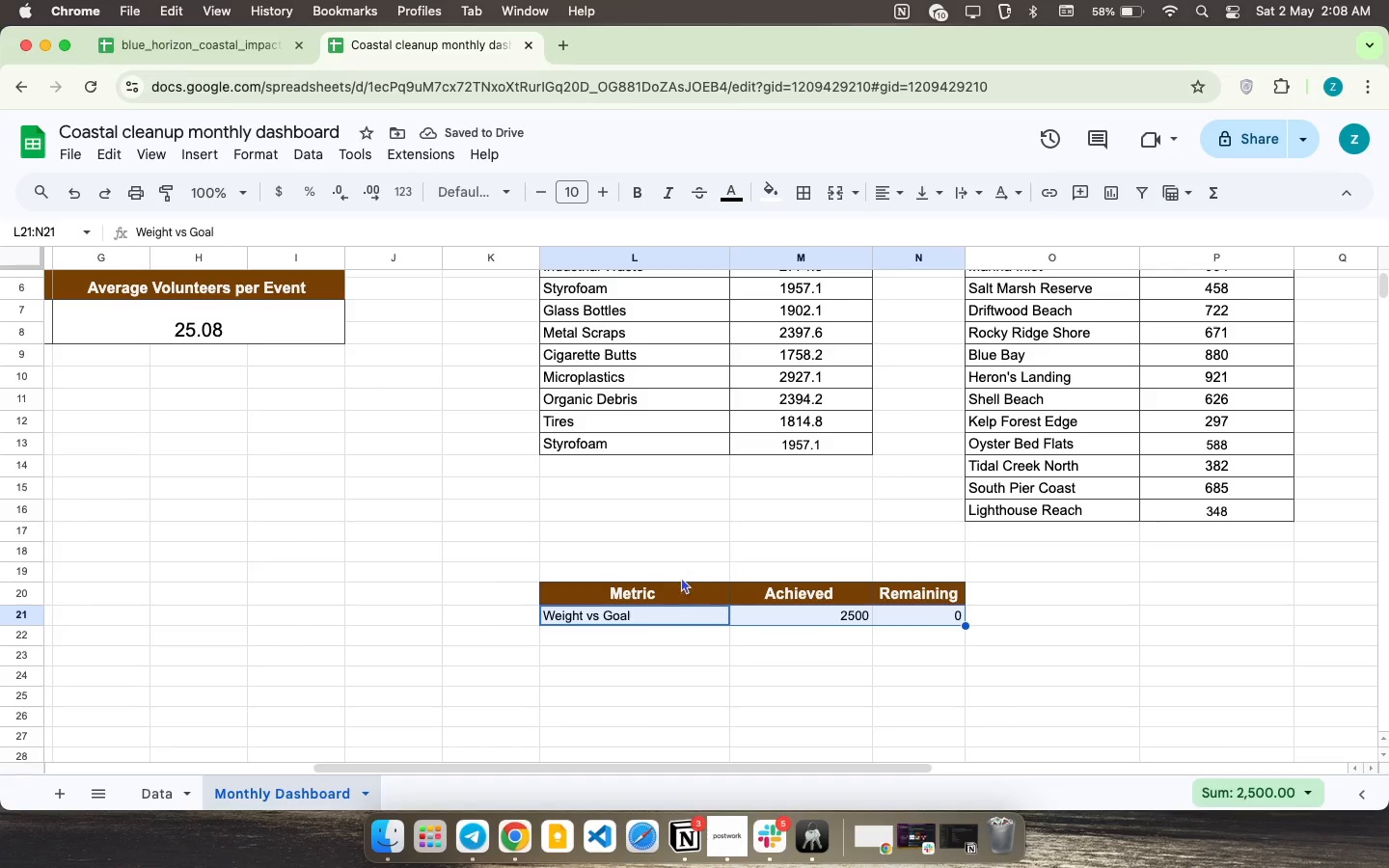 
left_click_drag(start_coordinate=[673, 587], to_coordinate=[952, 614])
 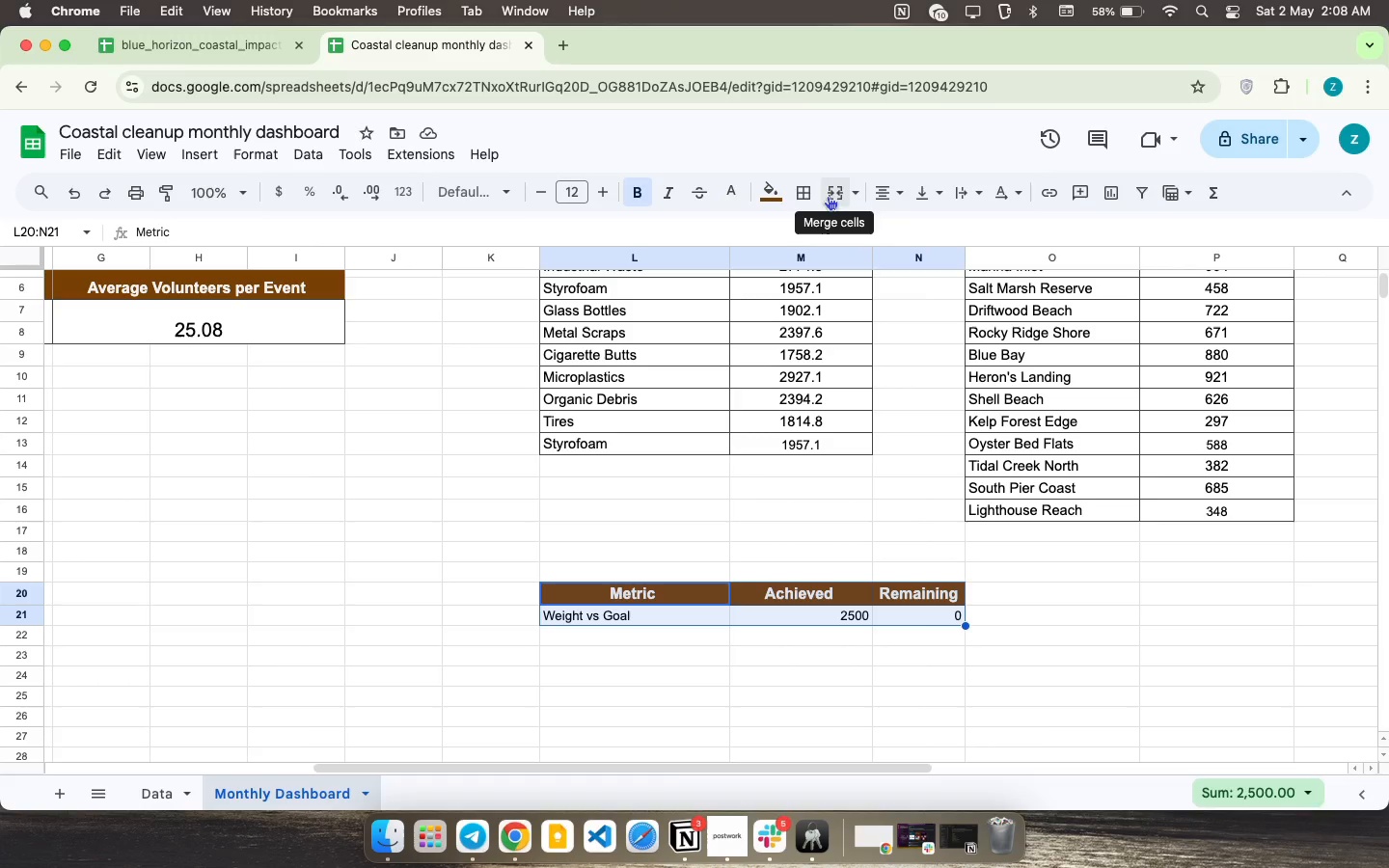 
left_click([792, 200])
 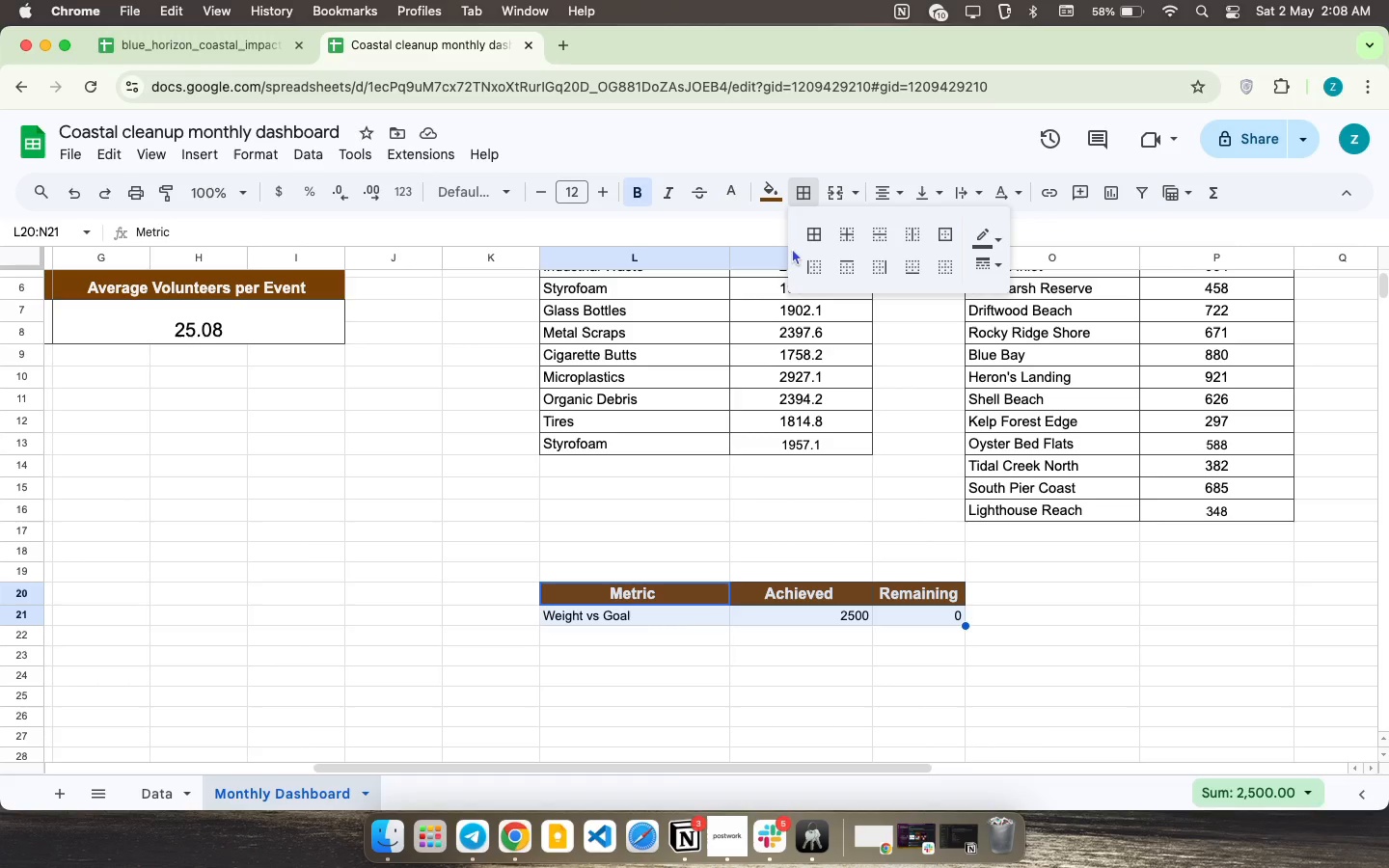 
left_click([808, 235])
 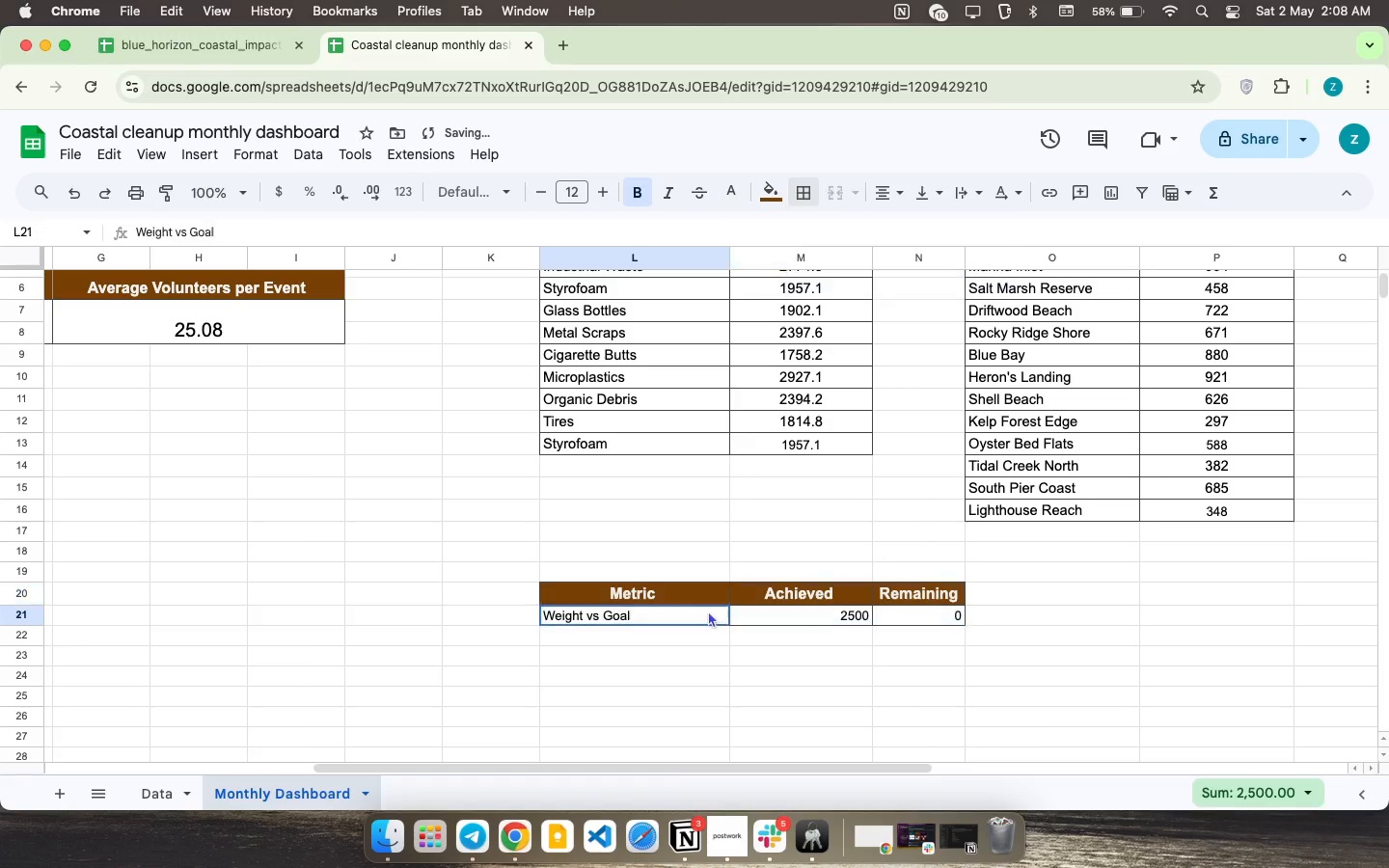 
left_click([708, 610])
 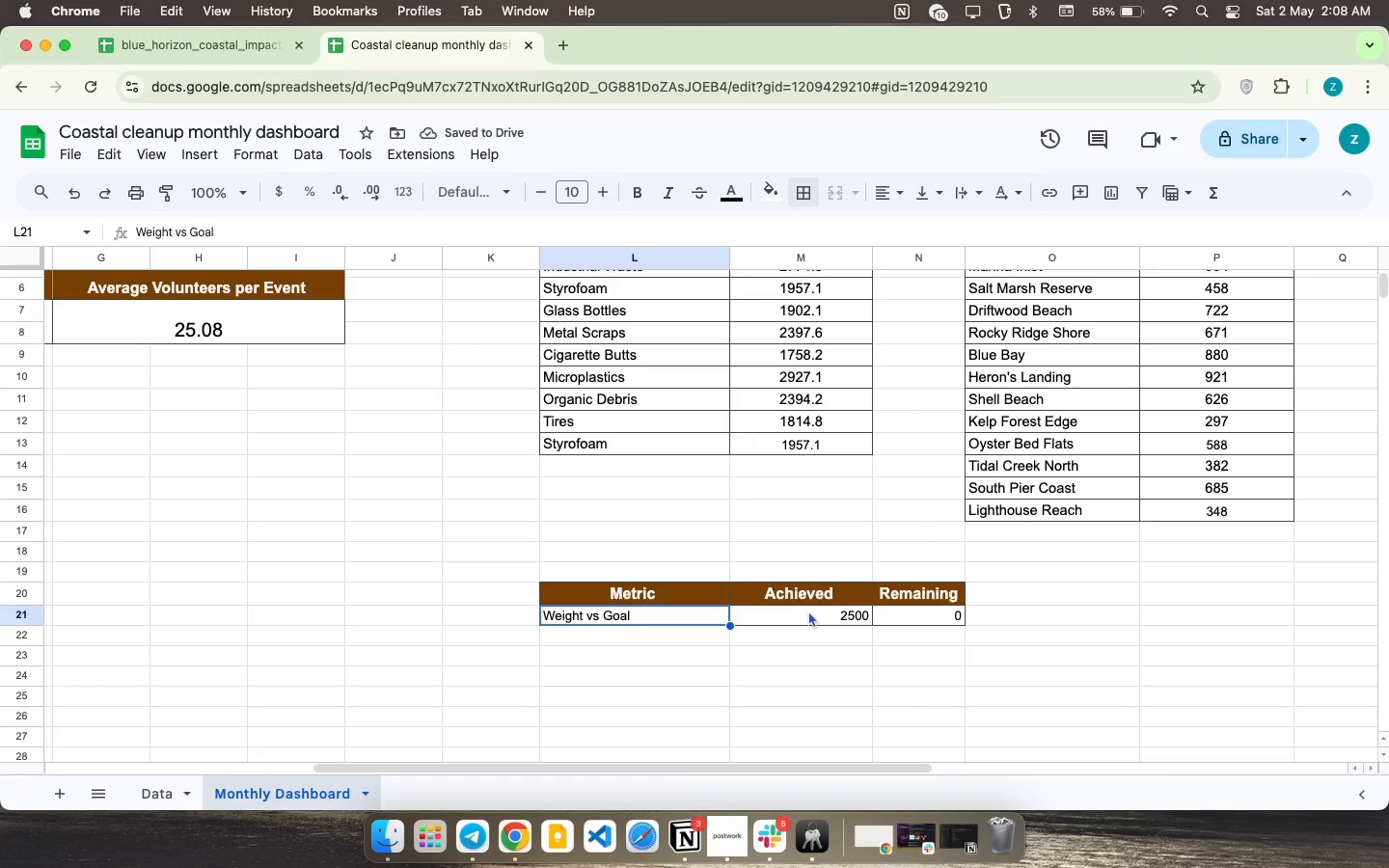 
scroll: coordinate [900, 521], scroll_direction: up, amount: 6.0
 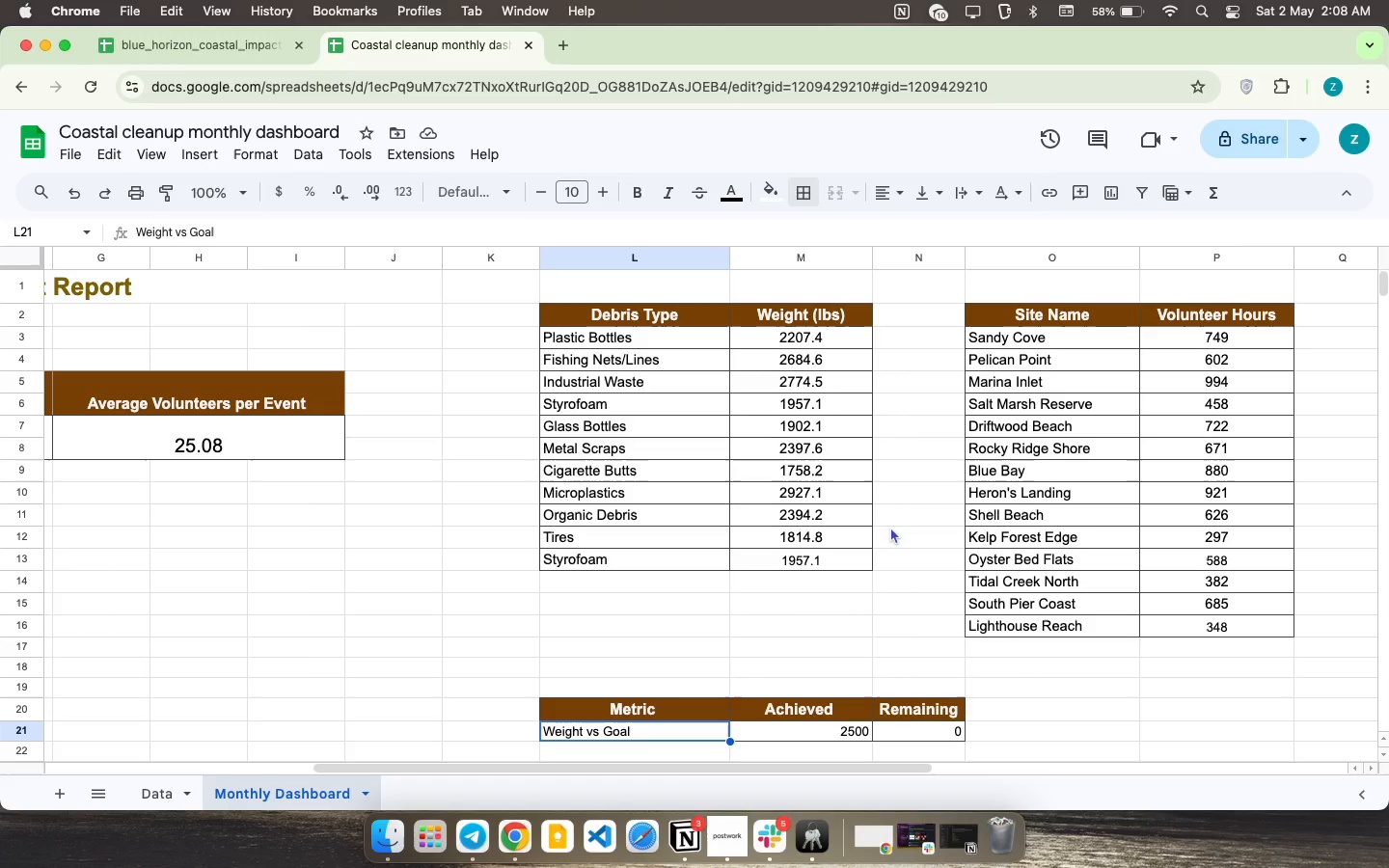 
wait(5.33)
 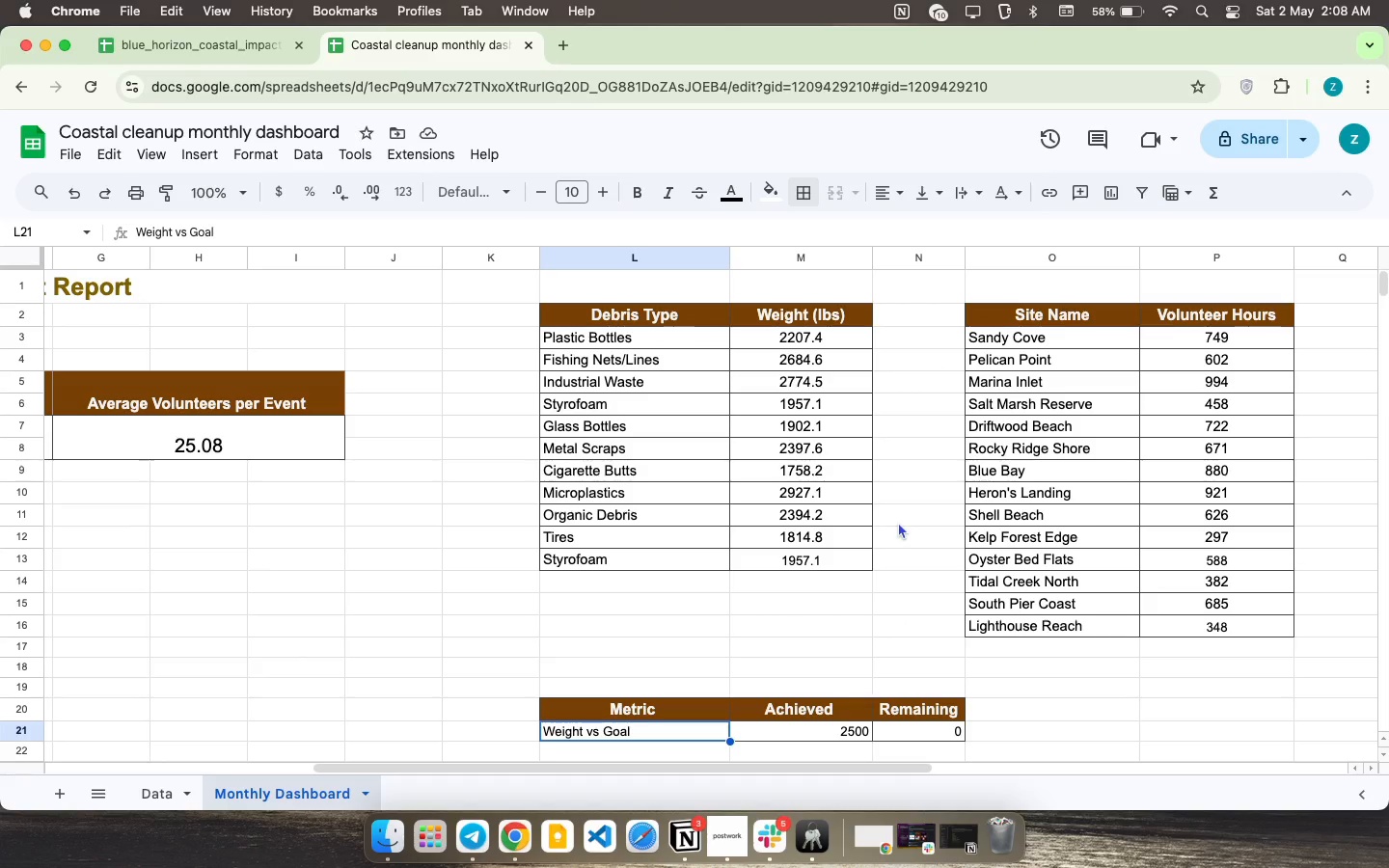 
scroll: coordinate [813, 535], scroll_direction: down, amount: 9.0
 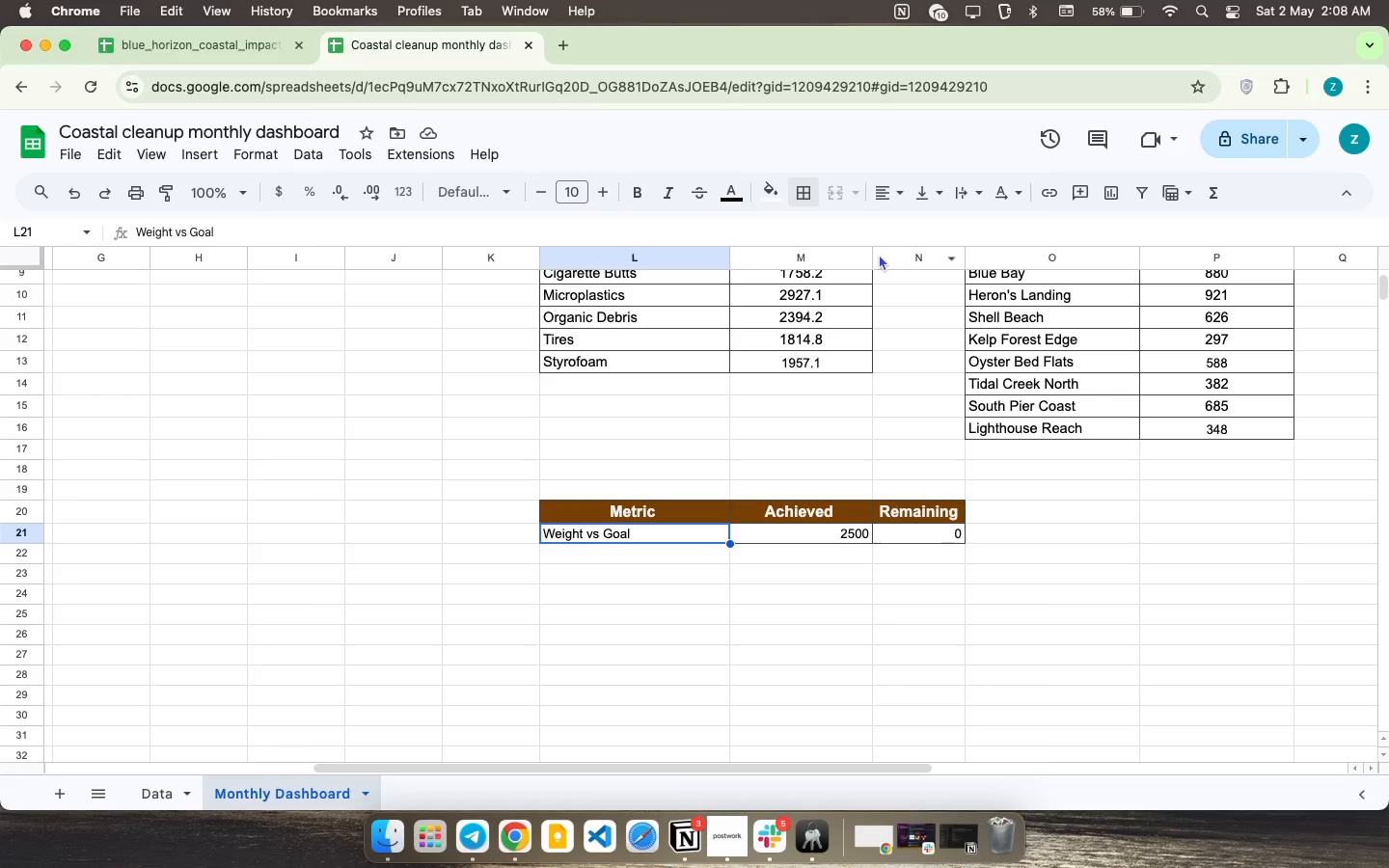 
left_click_drag(start_coordinate=[871, 259], to_coordinate=[878, 264])
 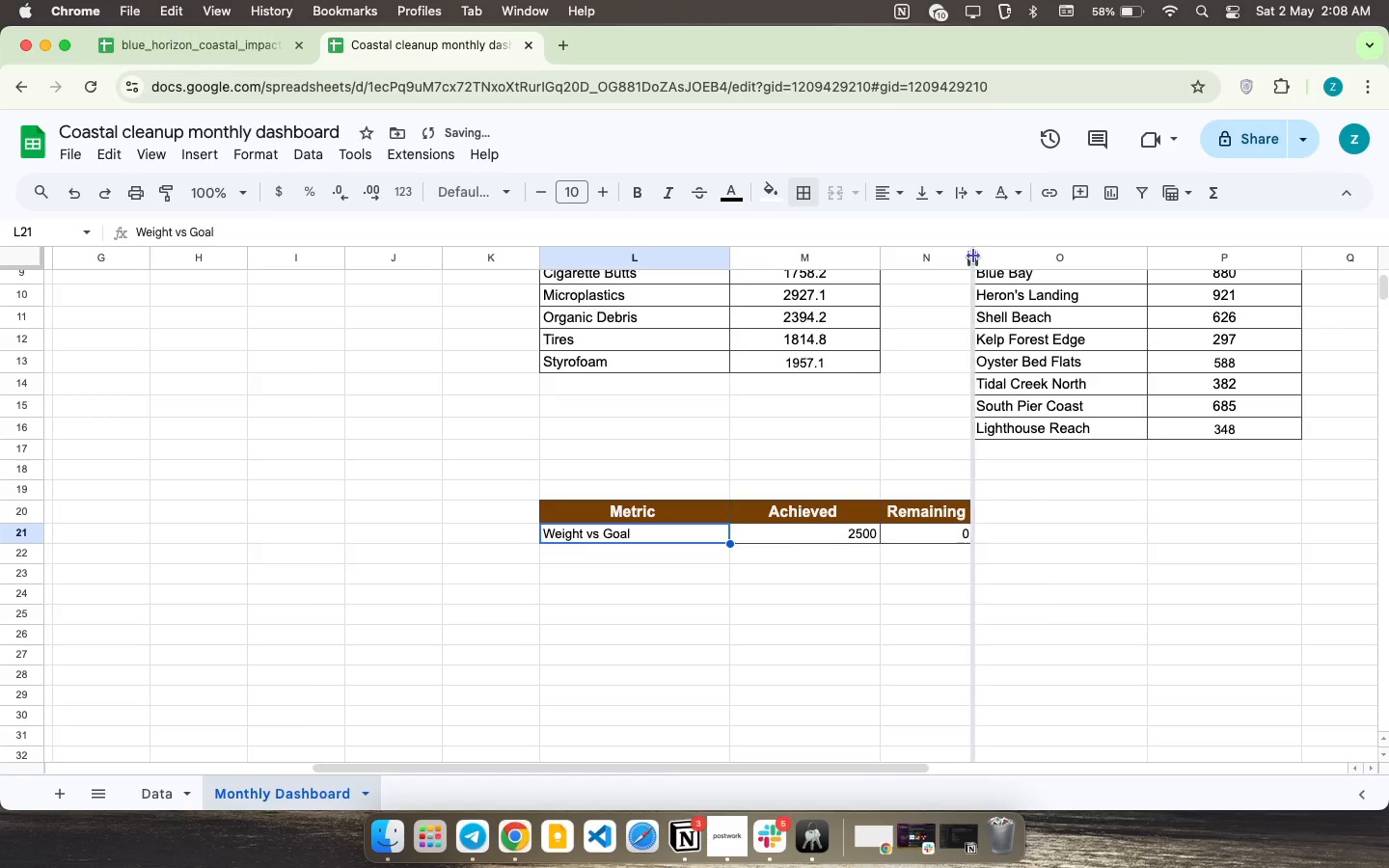 
left_click_drag(start_coordinate=[973, 256], to_coordinate=[995, 254])
 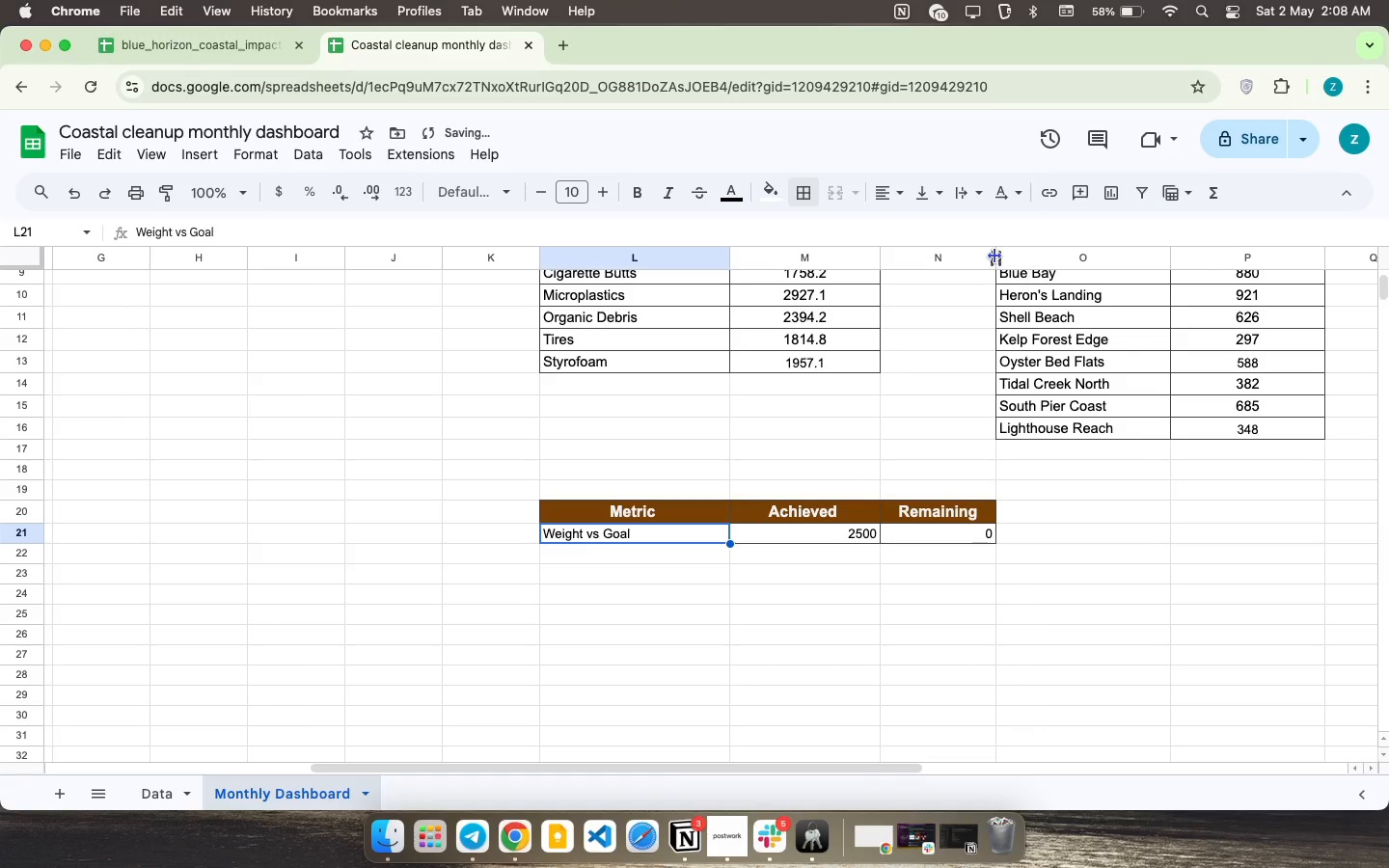 
left_click_drag(start_coordinate=[994, 255], to_coordinate=[1018, 256])
 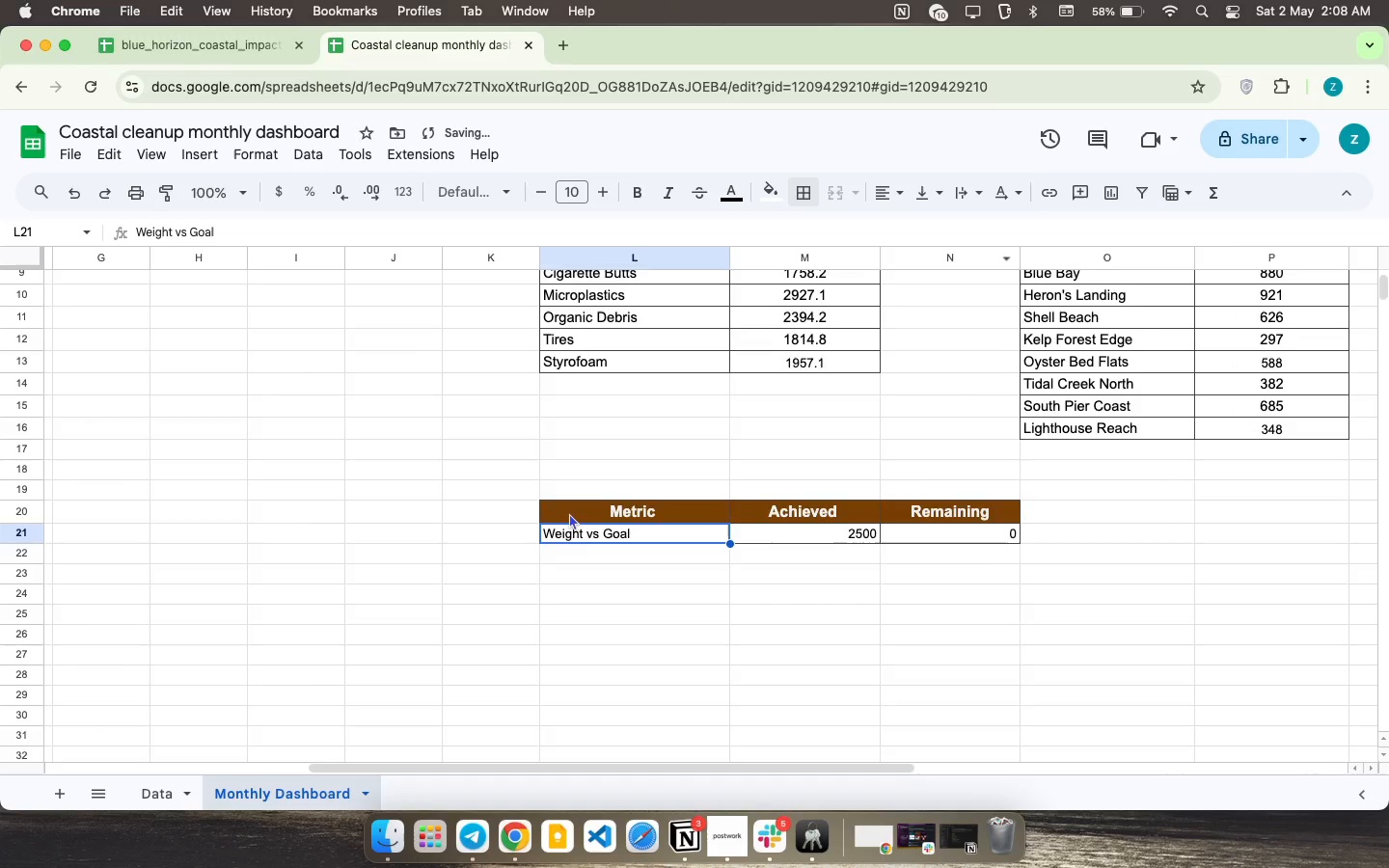 
scroll: coordinate [569, 513], scroll_direction: up, amount: 16.0
 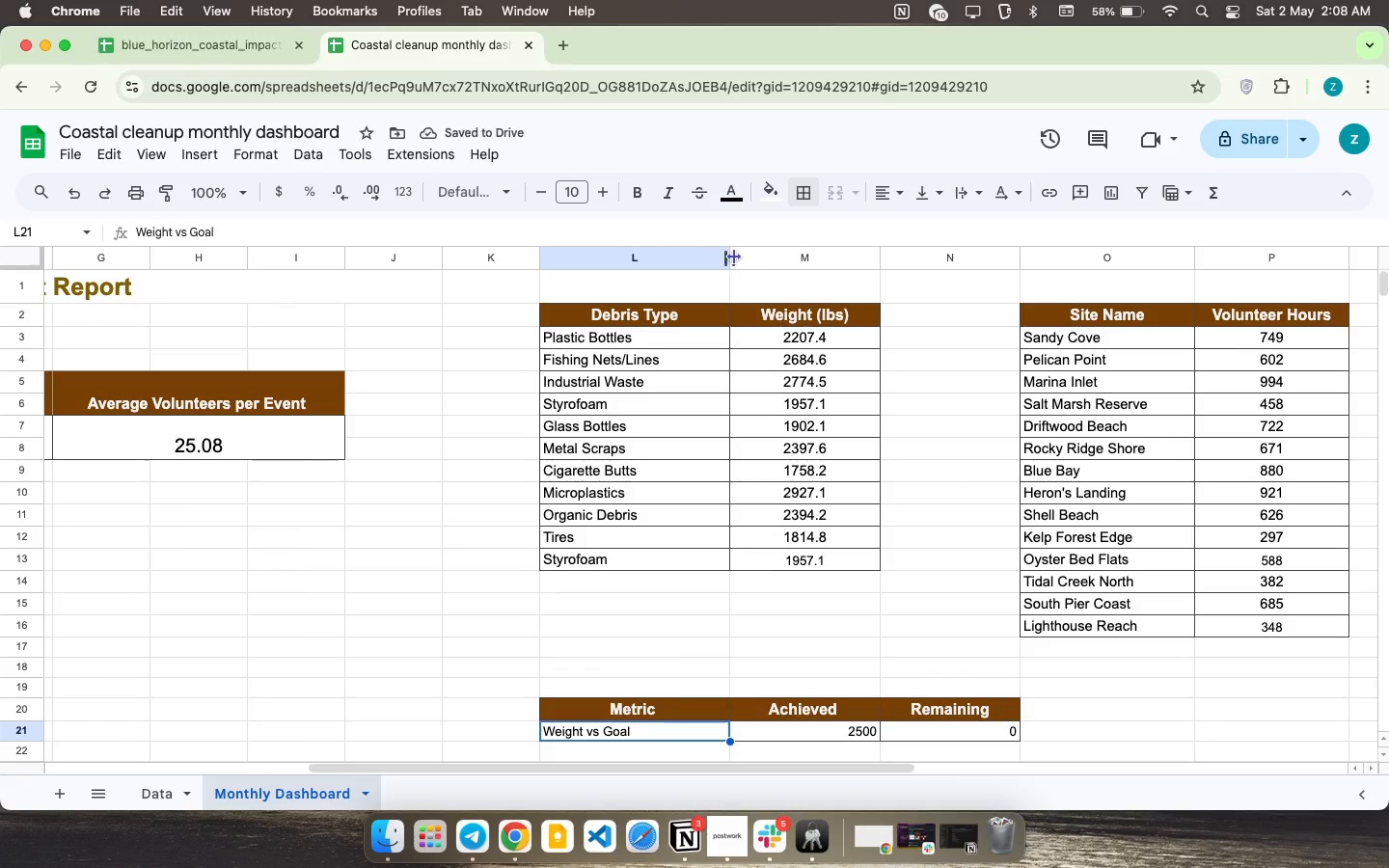 
left_click_drag(start_coordinate=[734, 257], to_coordinate=[716, 262])
 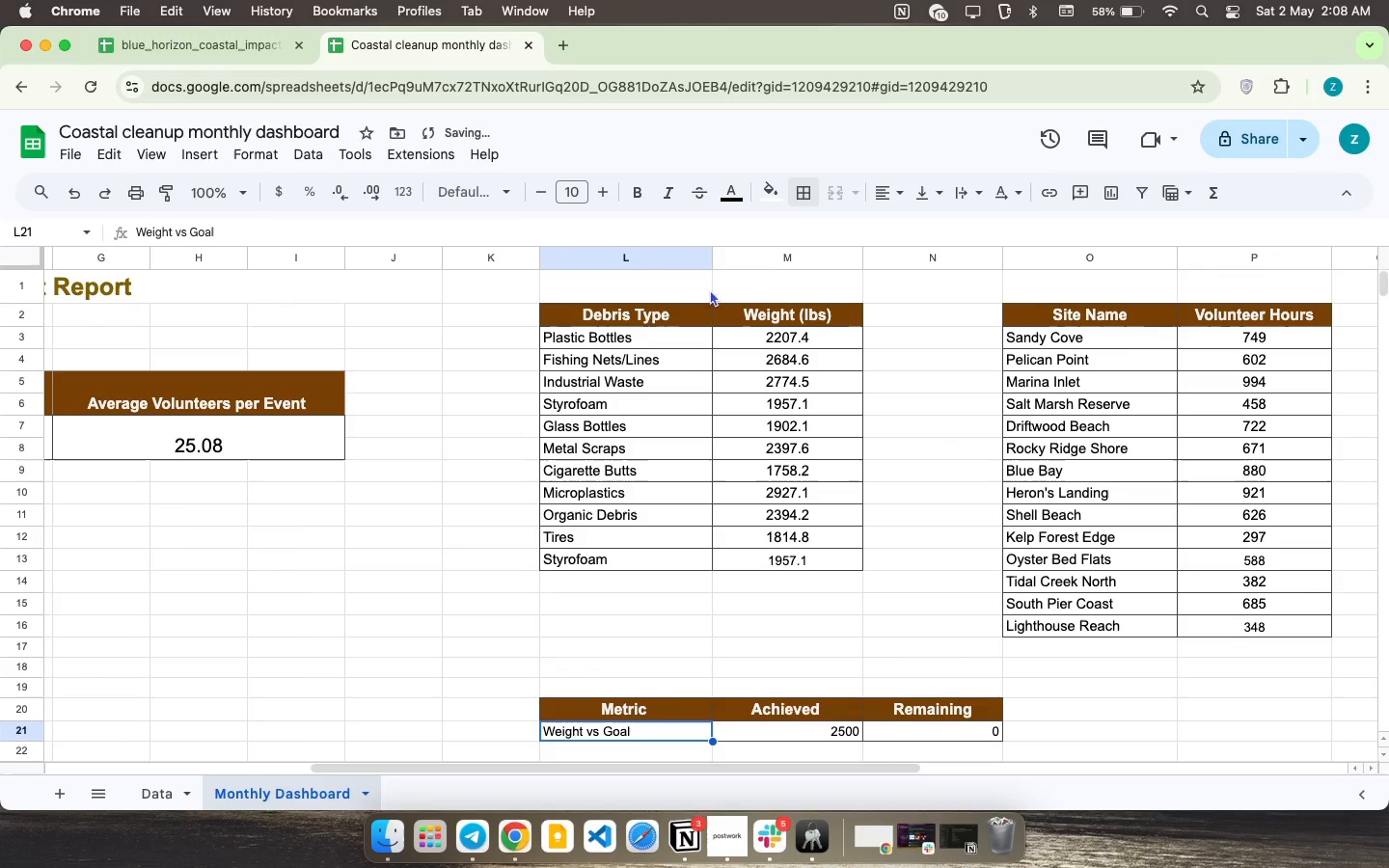 
scroll: coordinate [611, 569], scroll_direction: down, amount: 2.0
 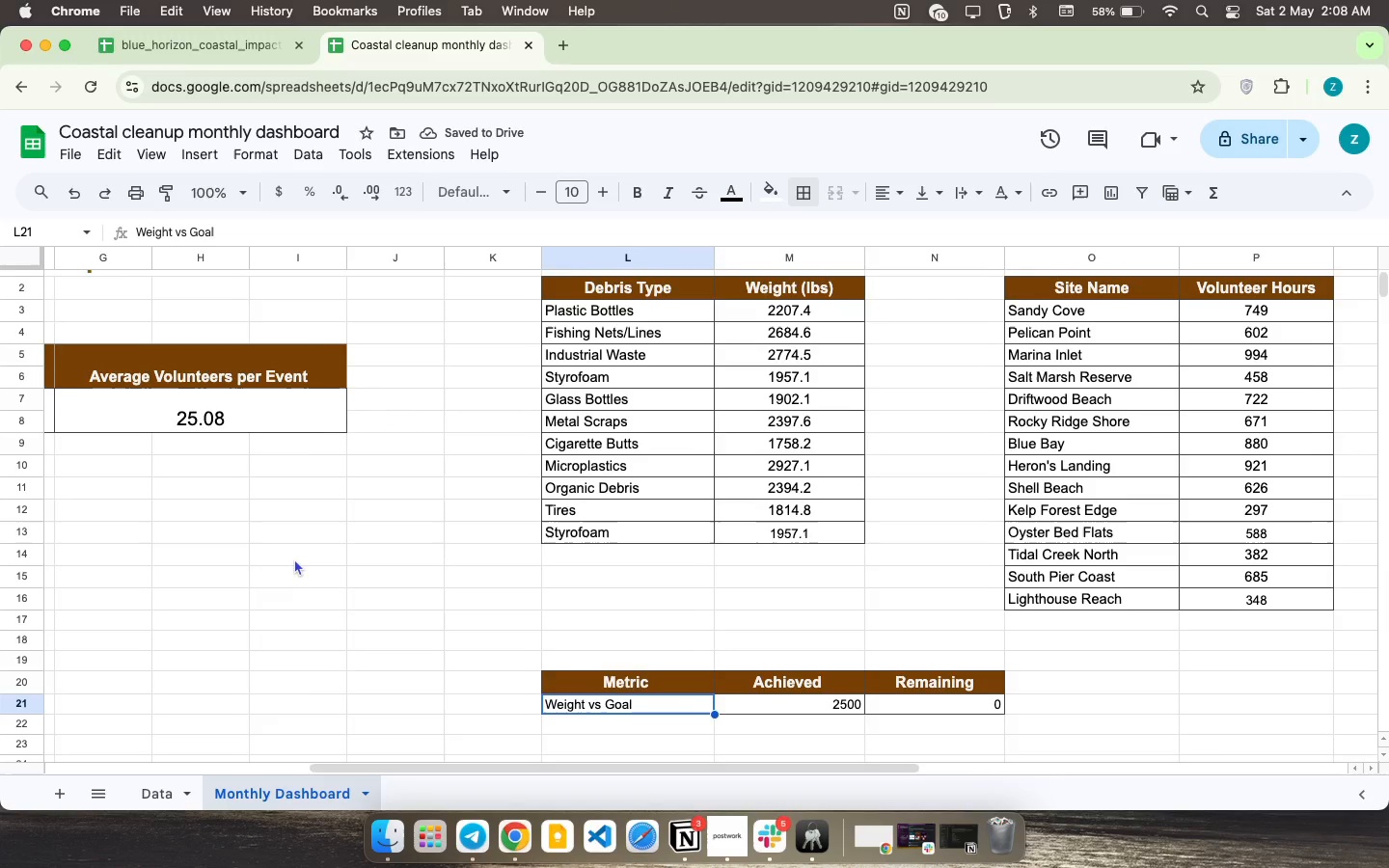 
scroll: coordinate [246, 550], scroll_direction: up, amount: 101.0
 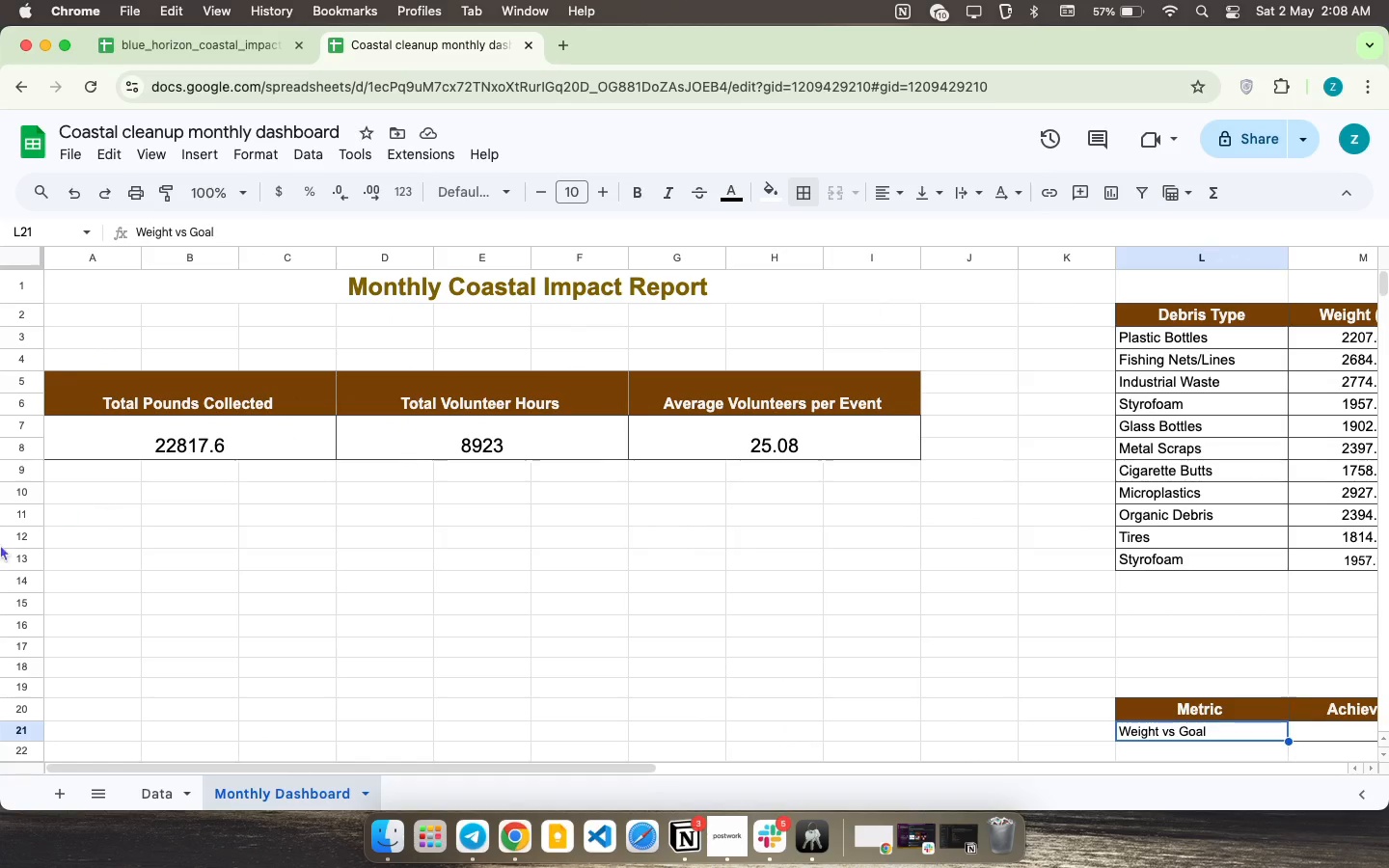 
left_click([84, 491])
 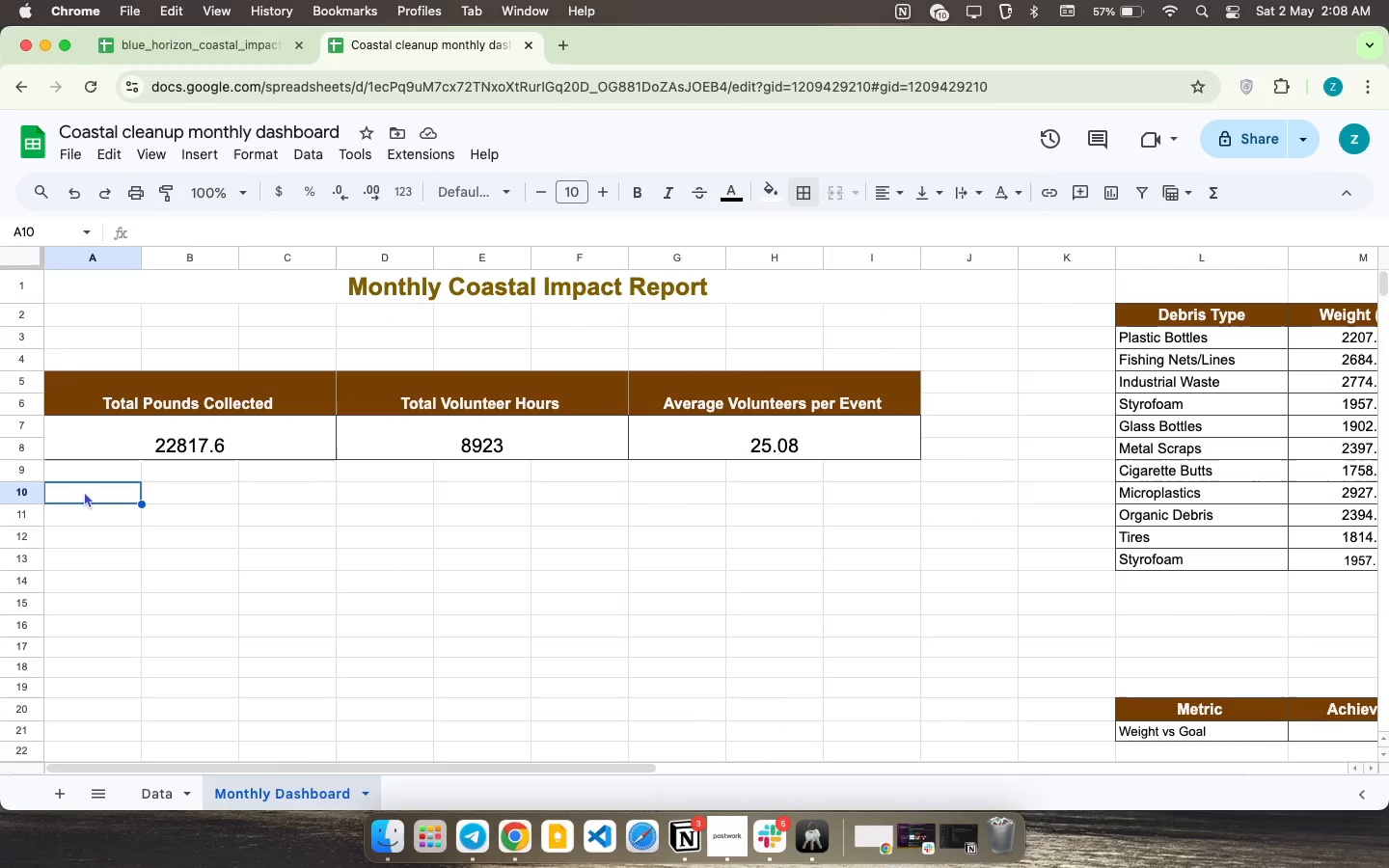 
type(Toal)
key(Backspace)
key(Backspace)
type(tal Linr)
key(Backspace)
type(ar Miles Cleared)
 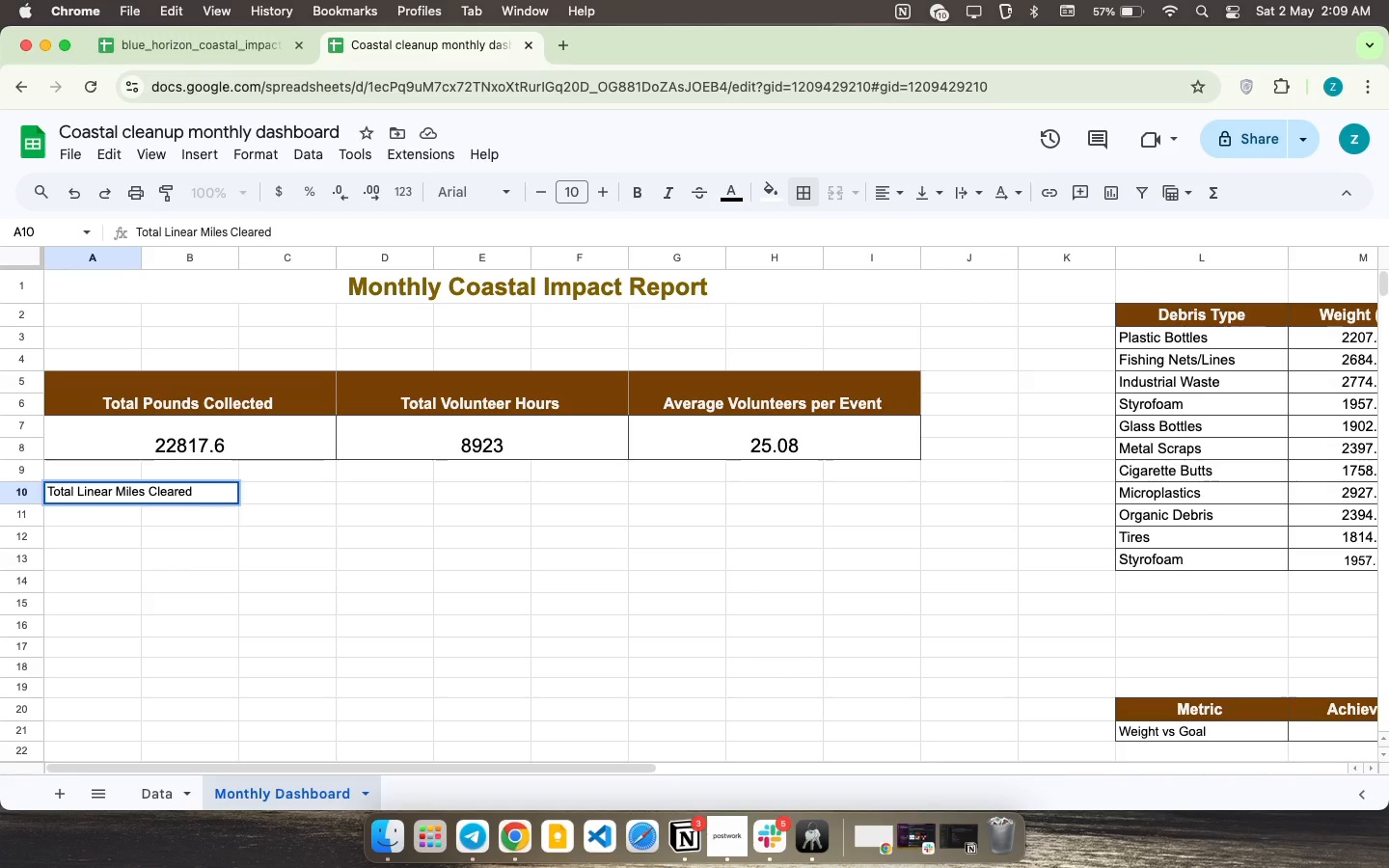 
key(ArrowDown)
 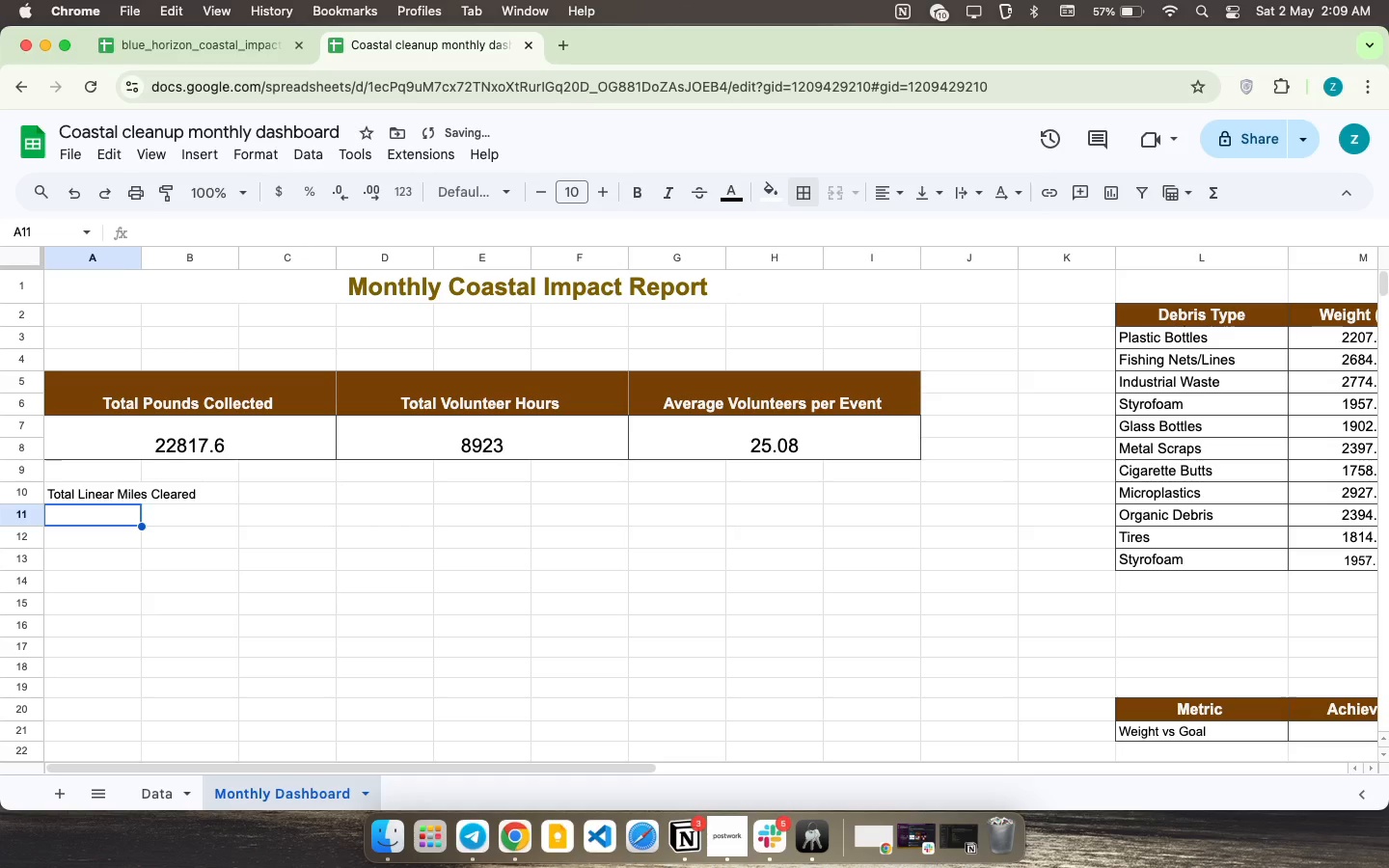 
key(ArrowRight)
 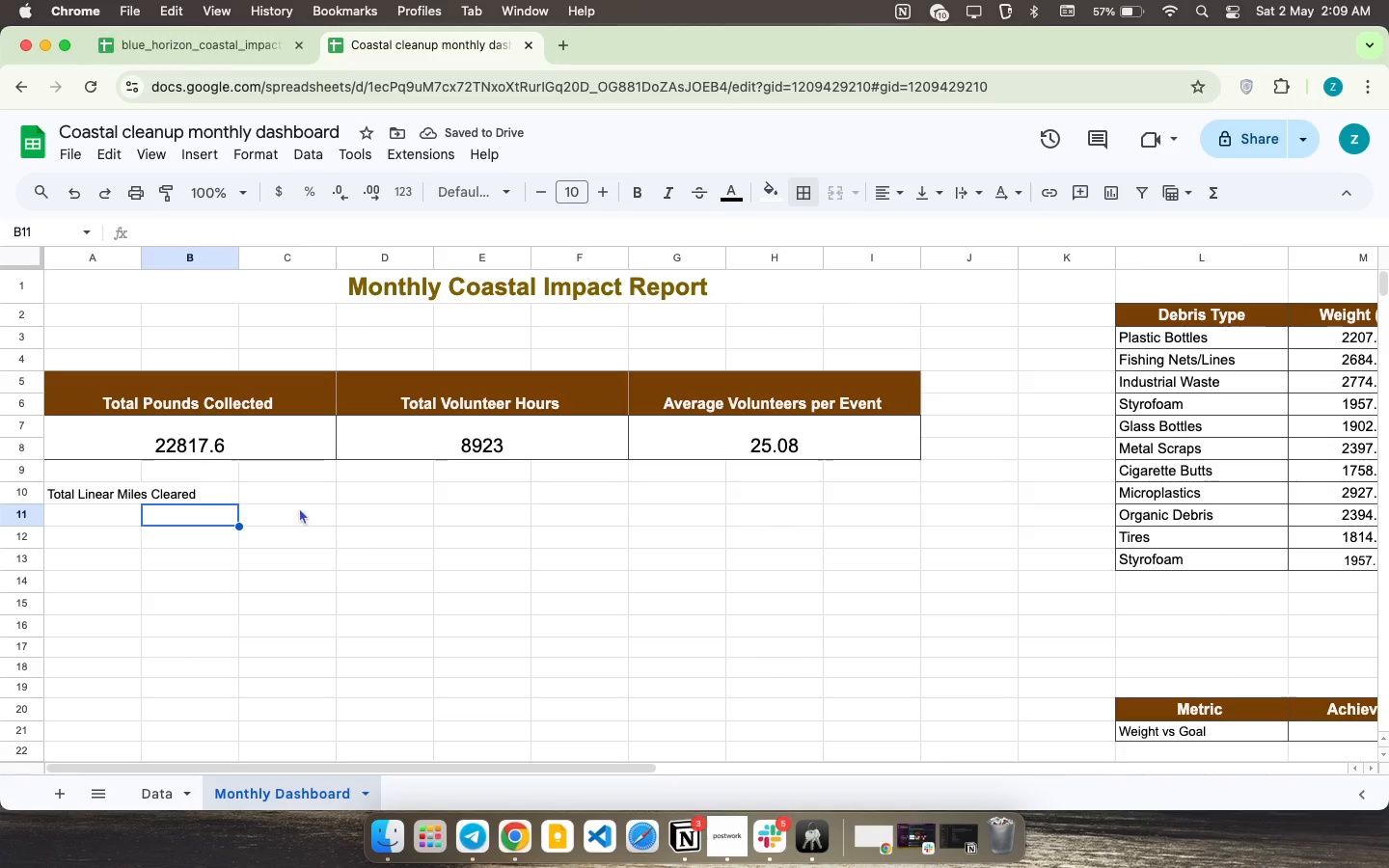 
left_click([406, 506])
 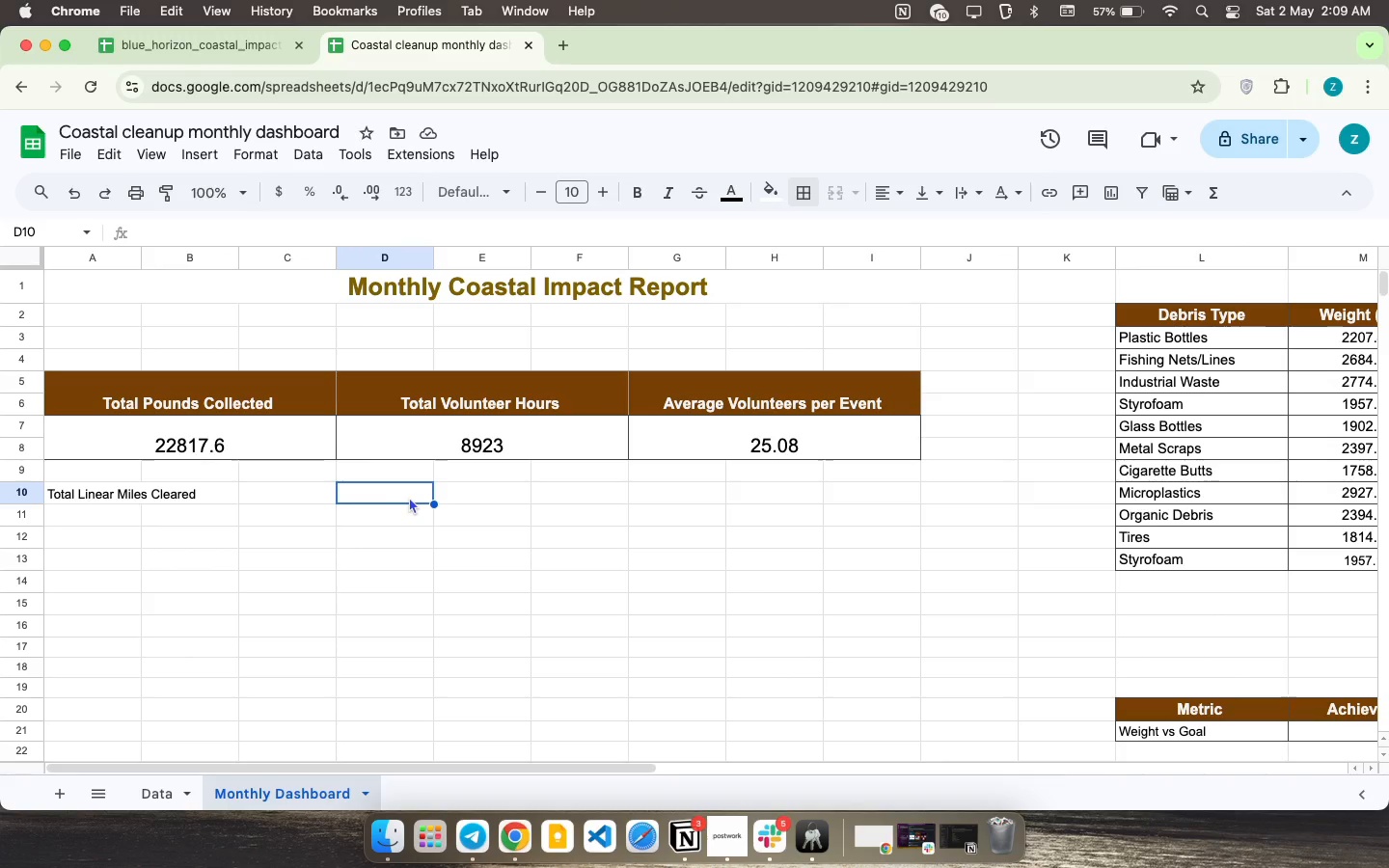 
type(Progress vs Goal (2500 lbs))
 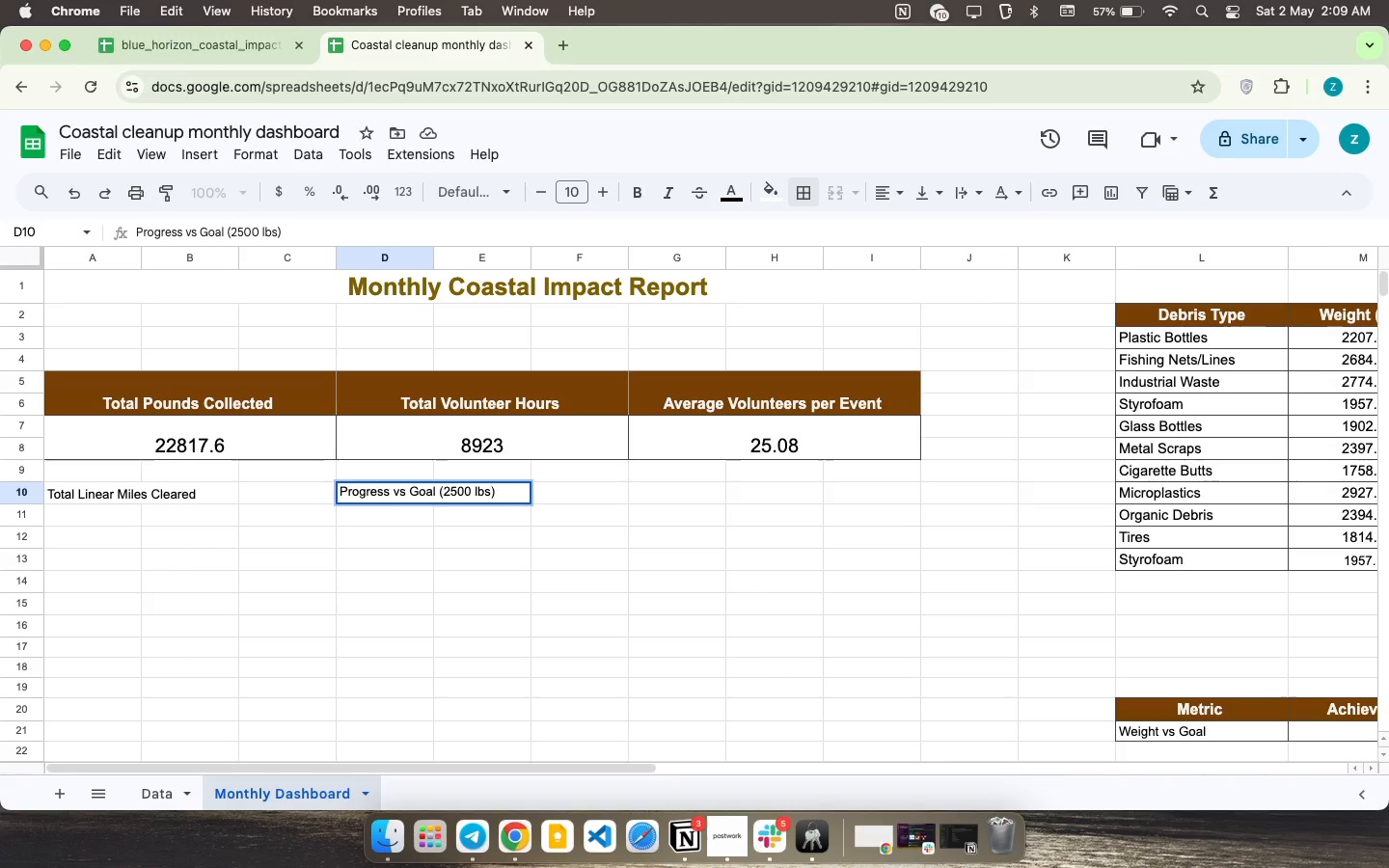 
key(ArrowRight)
 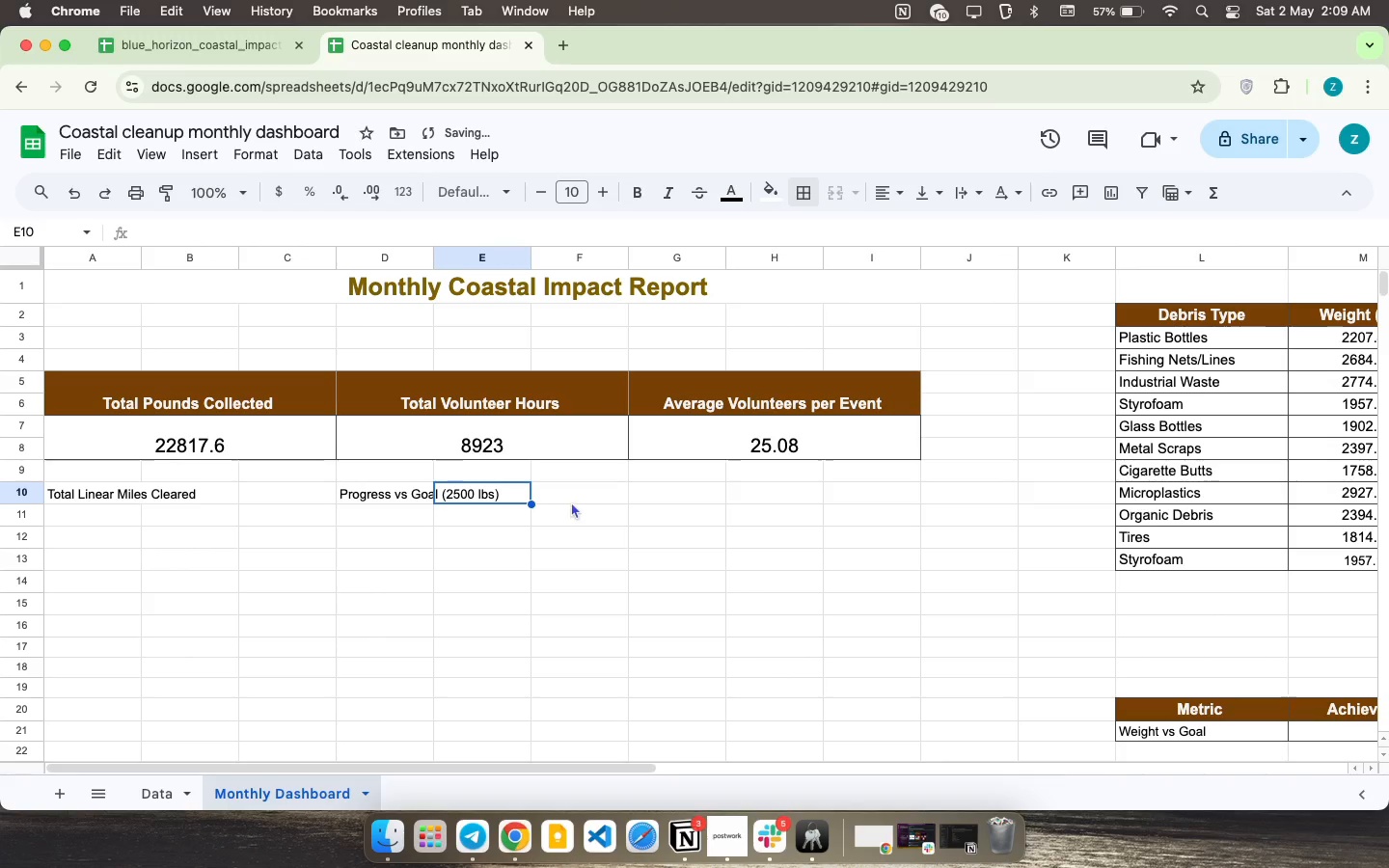 
left_click([683, 489])
 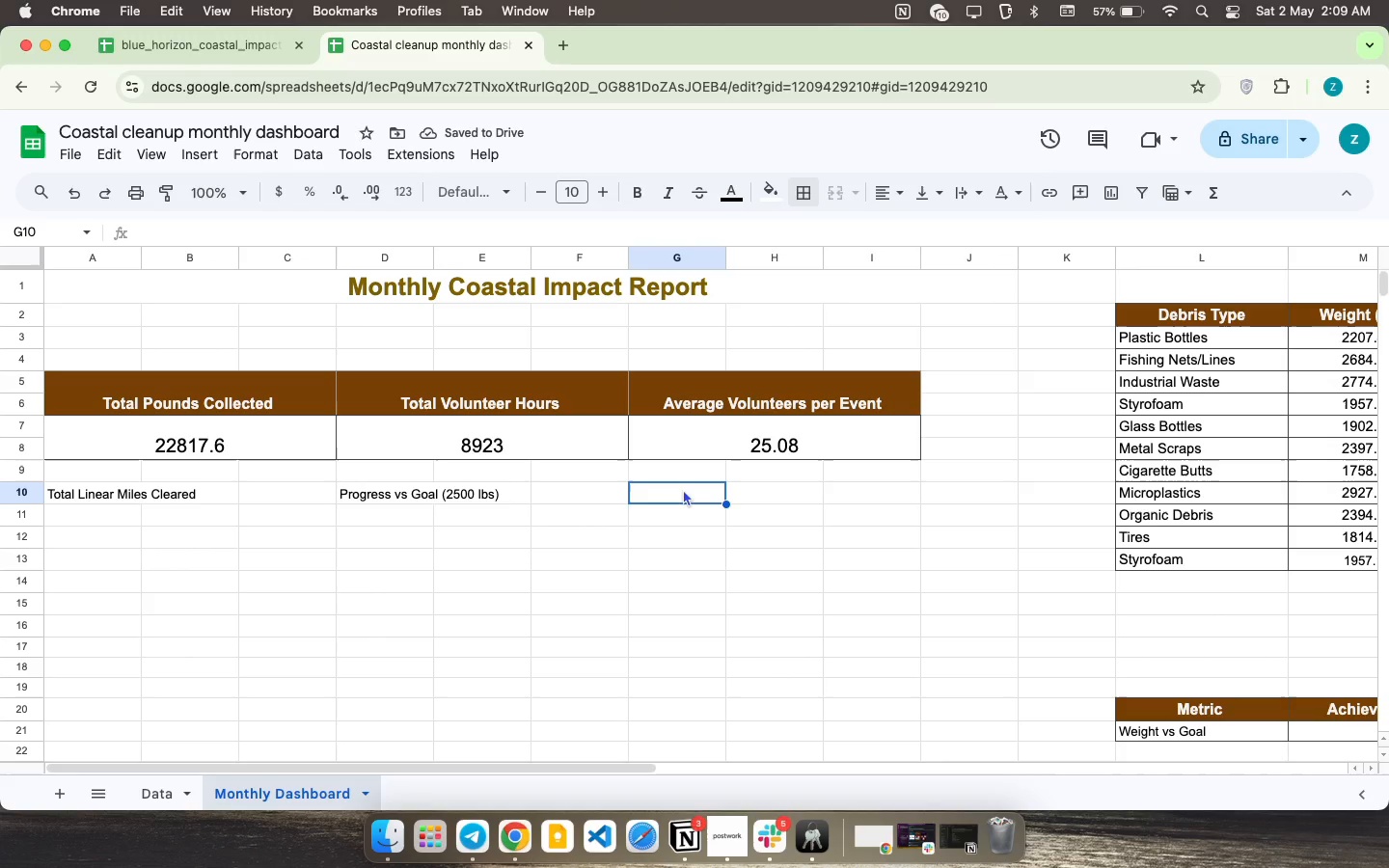 
type(Progress % vs Goal )
 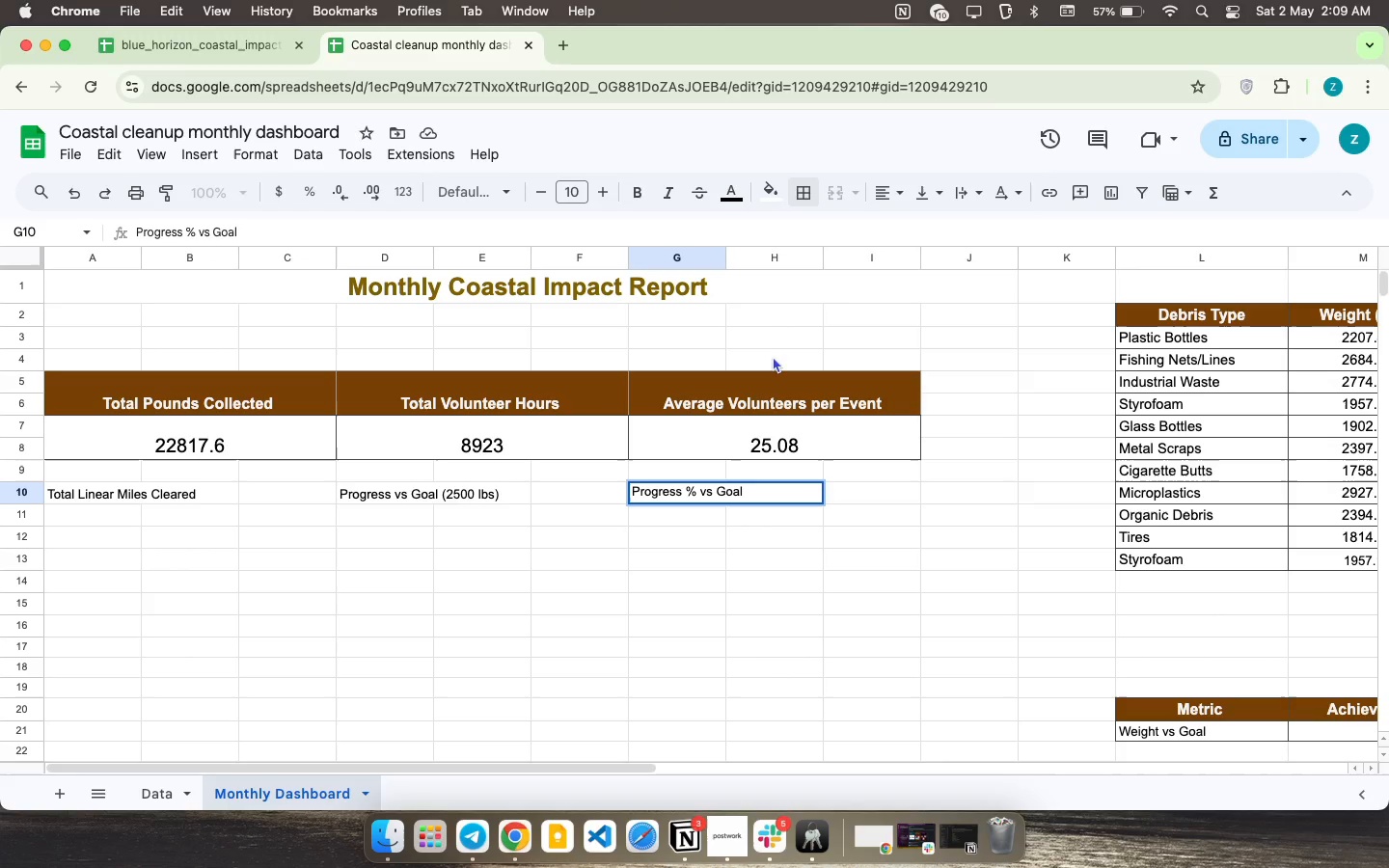 
left_click([92, 497])
 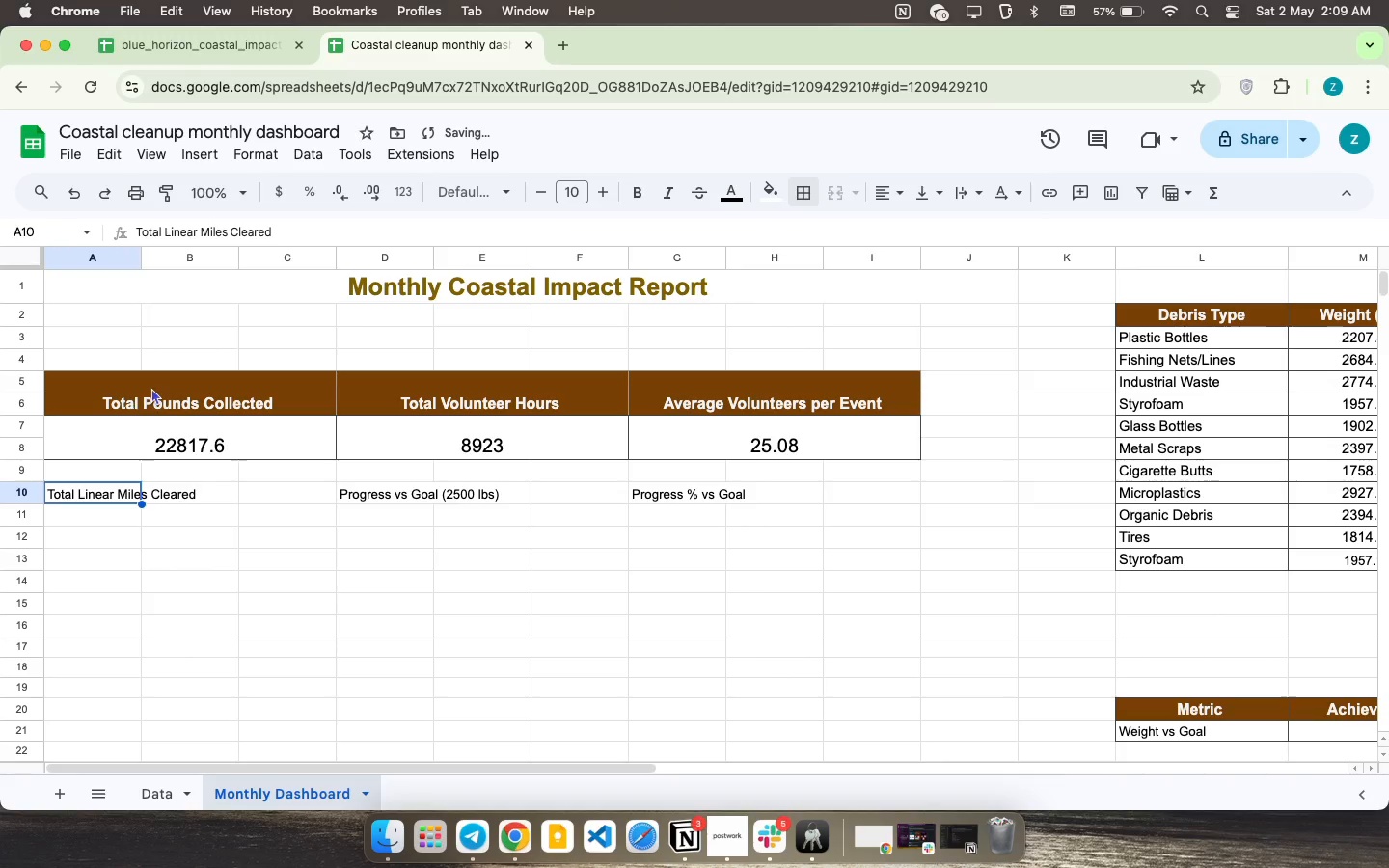 
left_click_drag(start_coordinate=[151, 388], to_coordinate=[834, 435])
 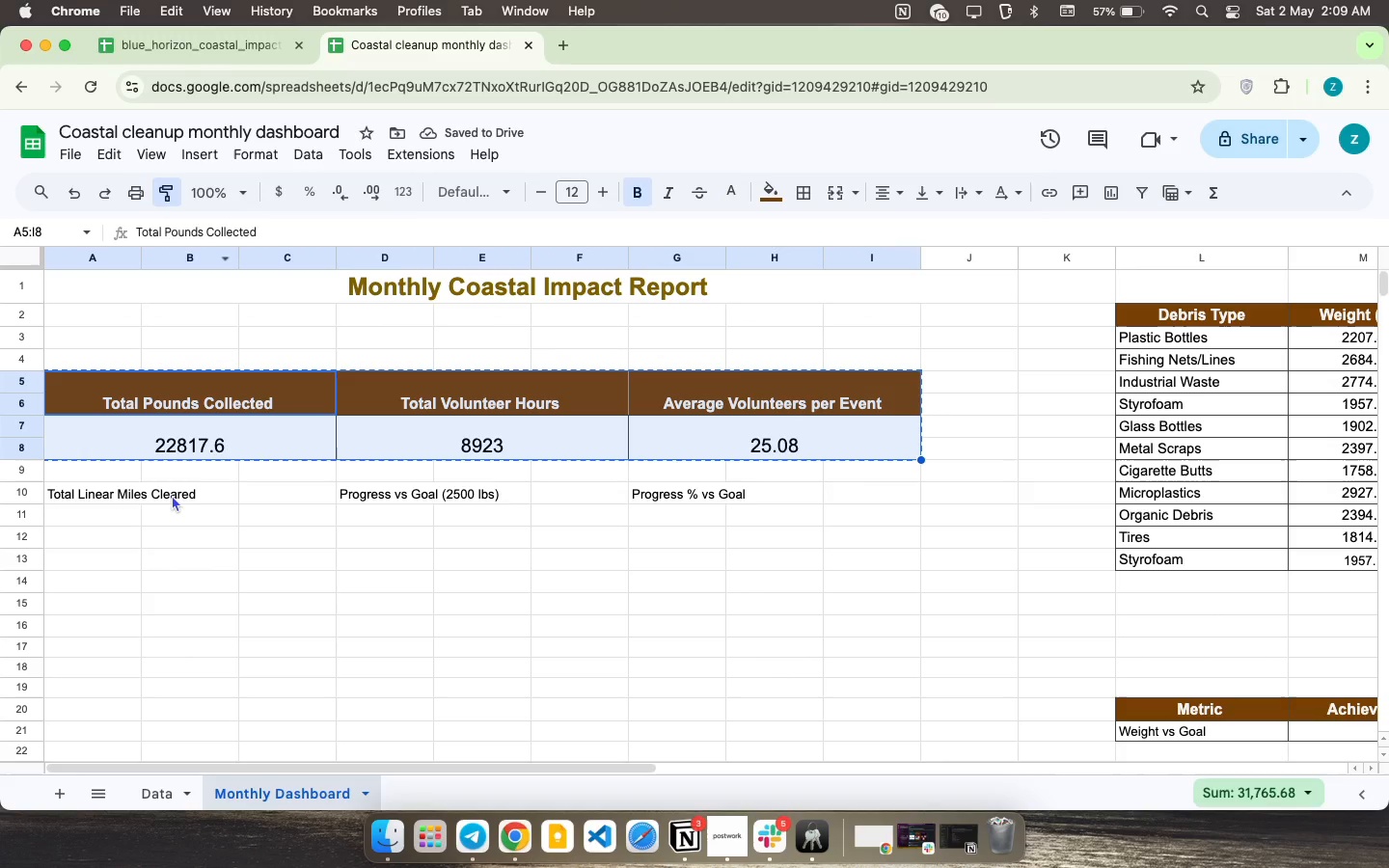 
left_click_drag(start_coordinate=[172, 495], to_coordinate=[174, 506])
 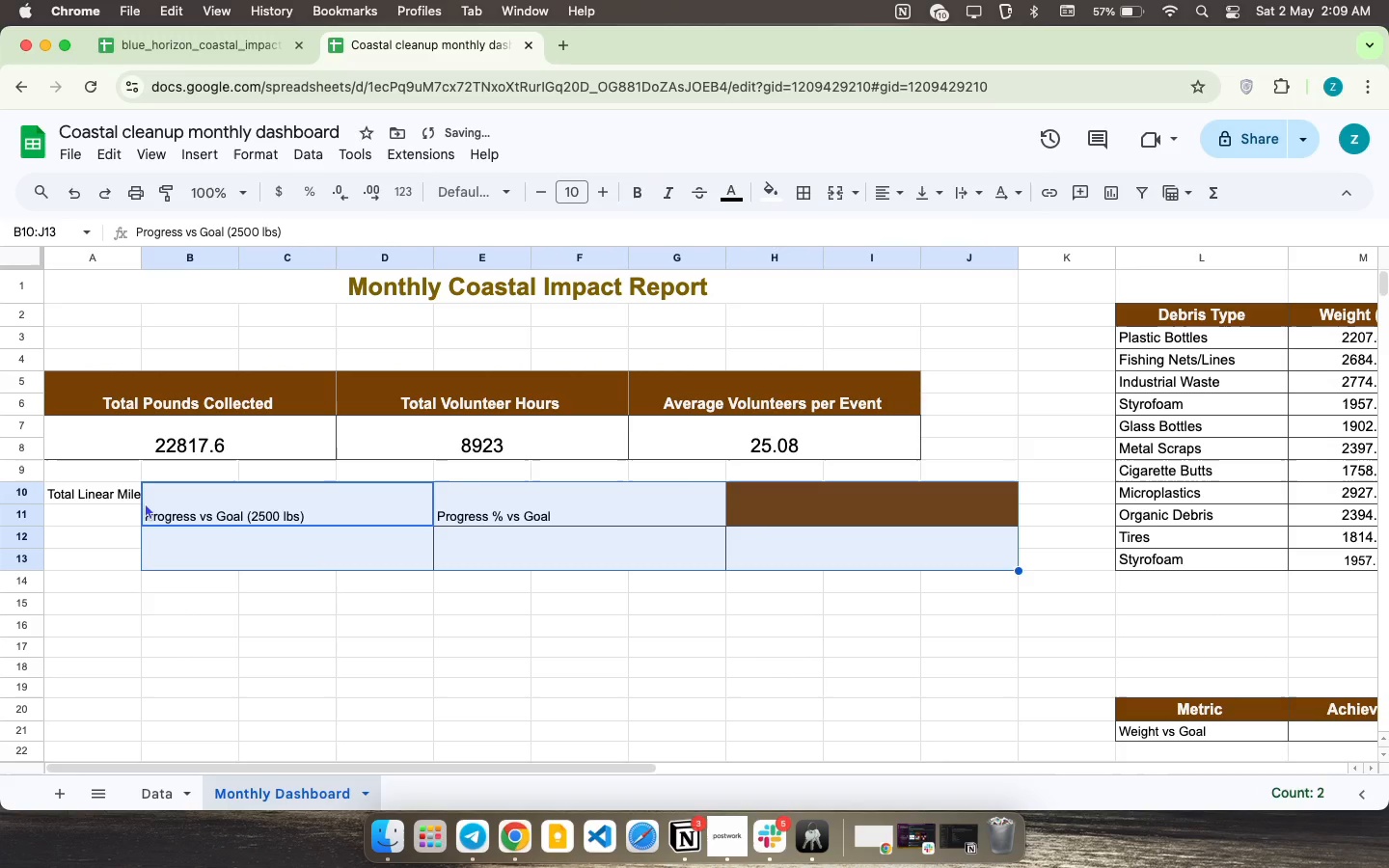 
key(Meta+CommandLeft)
 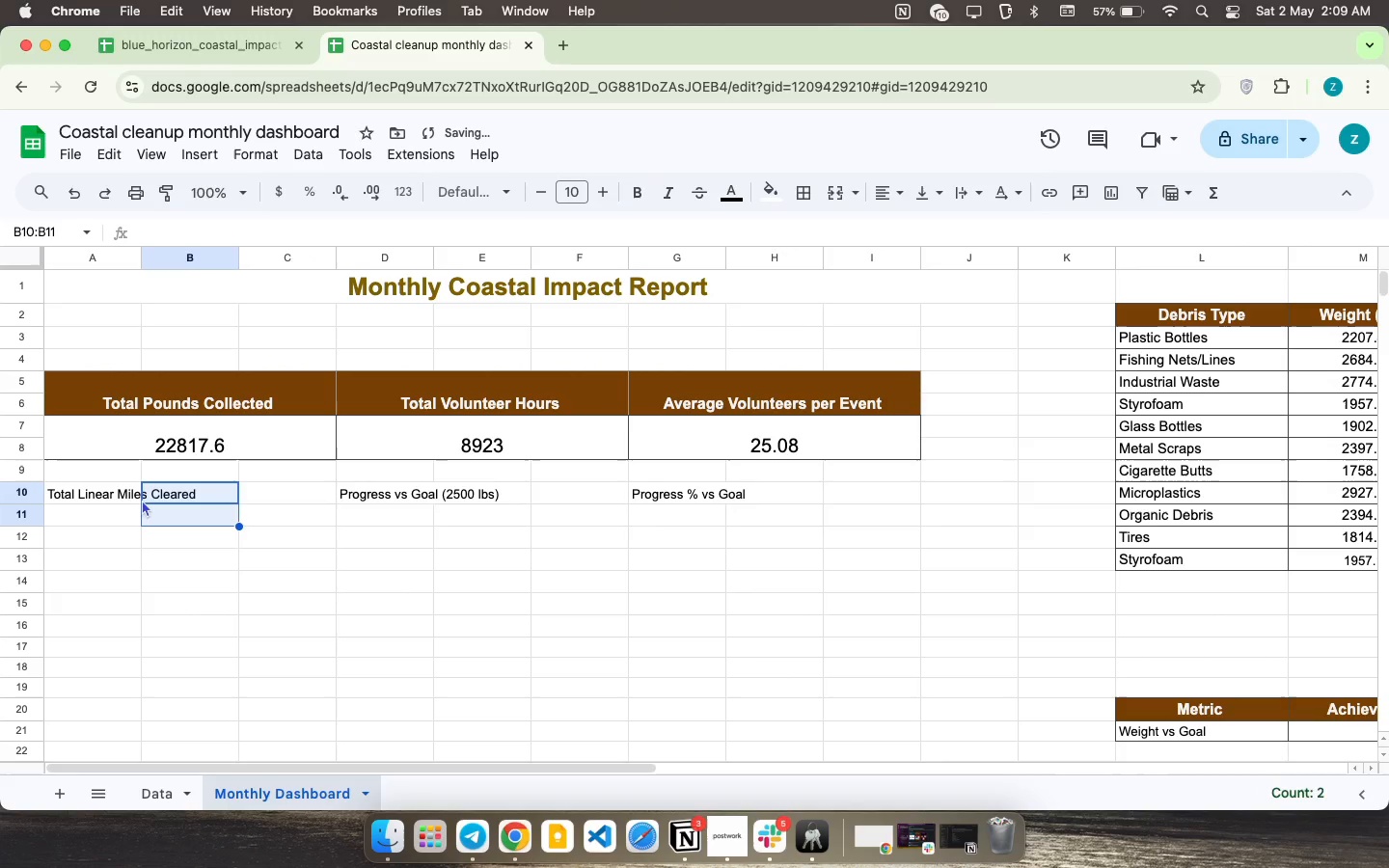 
key(Meta+Z)
 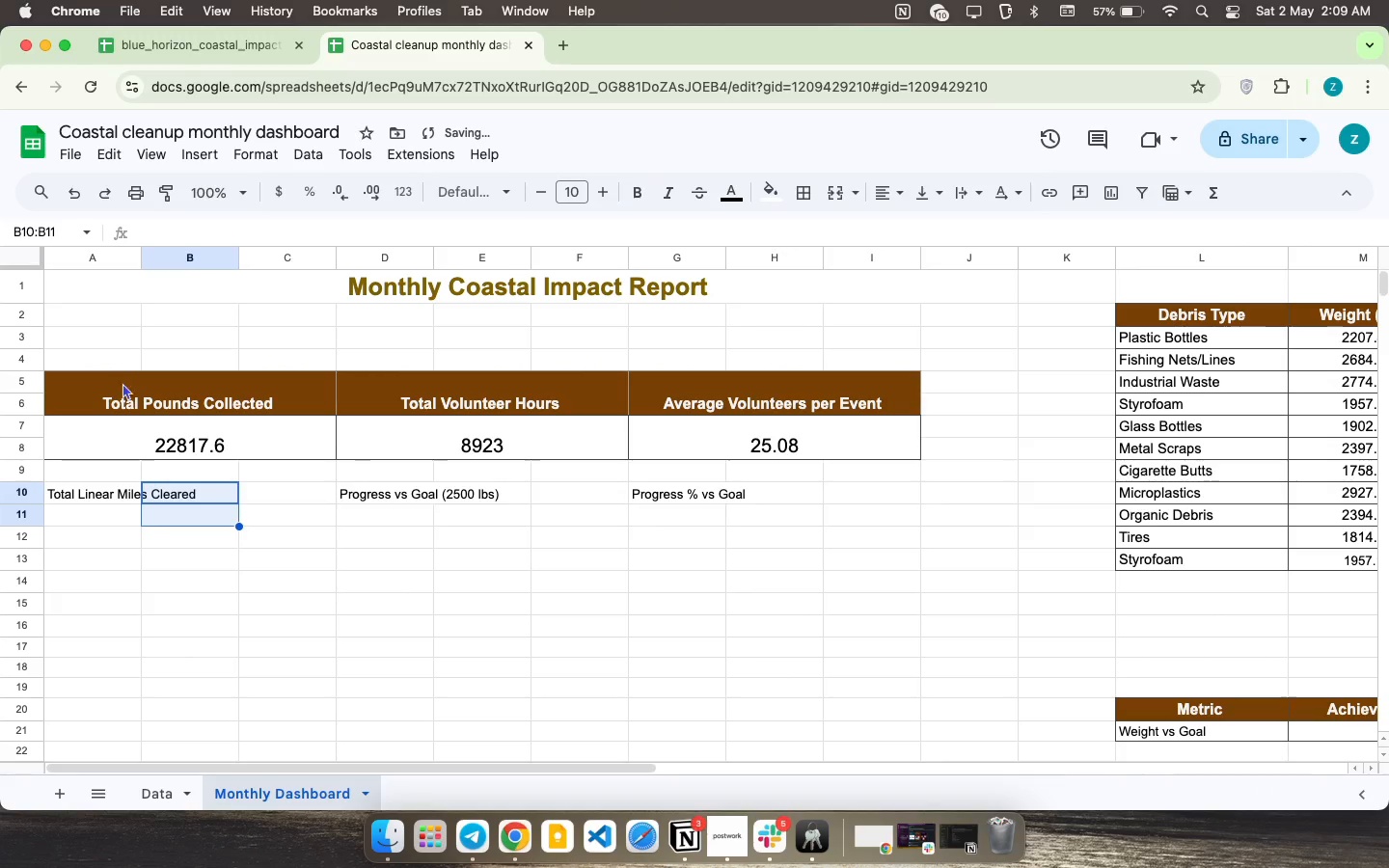 
left_click_drag(start_coordinate=[123, 386], to_coordinate=[725, 439])
 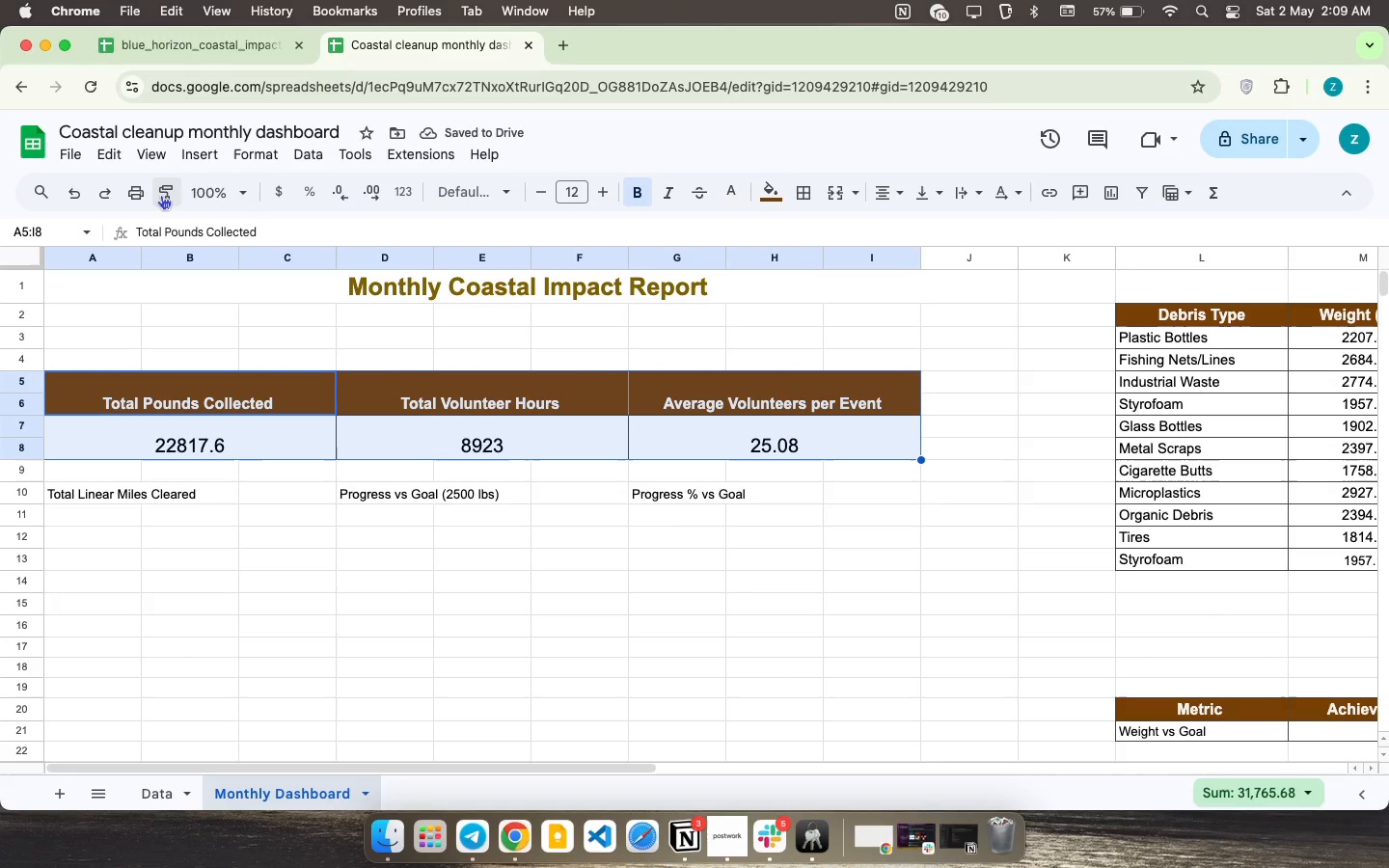 
left_click([161, 195])
 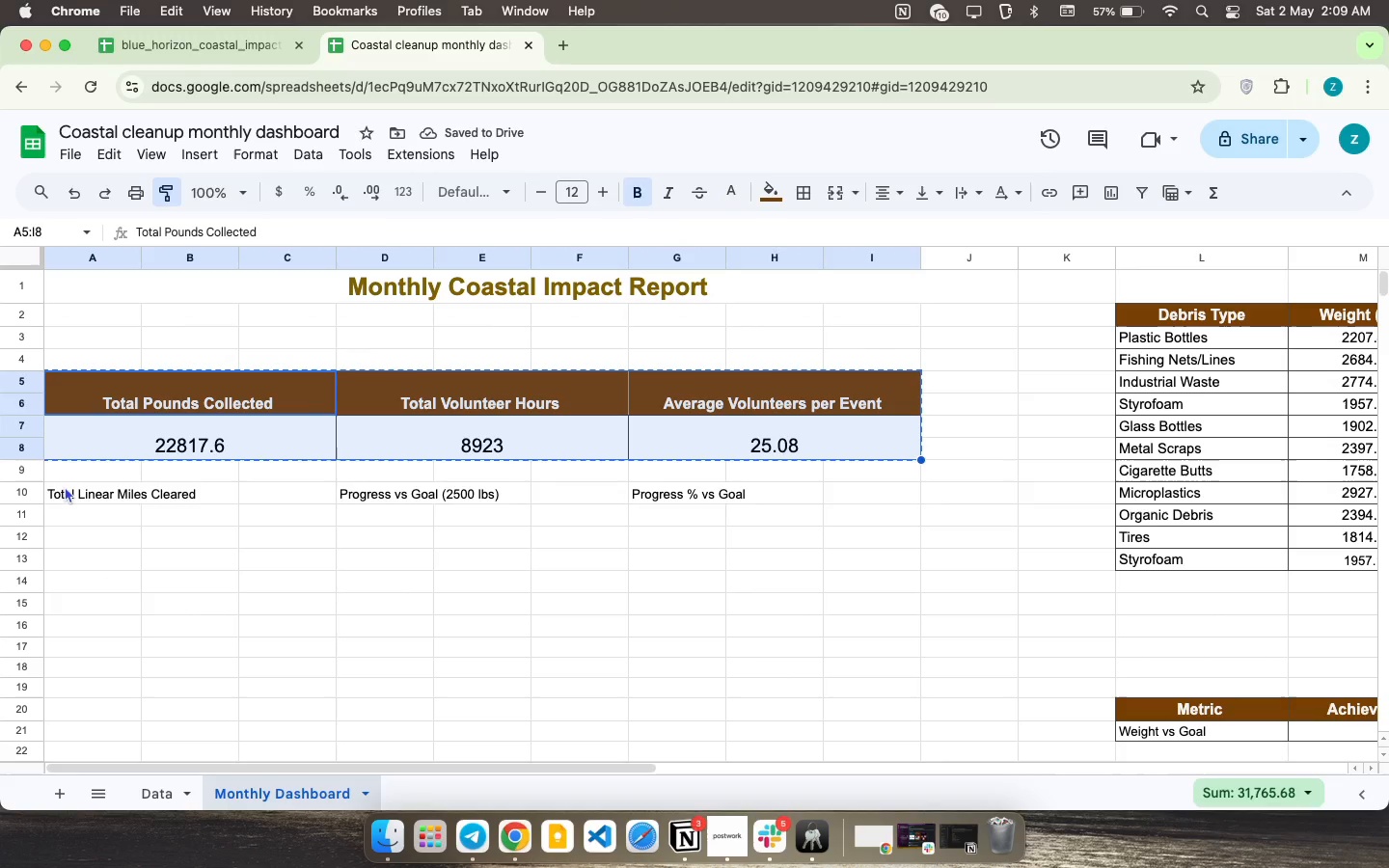 
left_click_drag(start_coordinate=[65, 486], to_coordinate=[864, 559])
 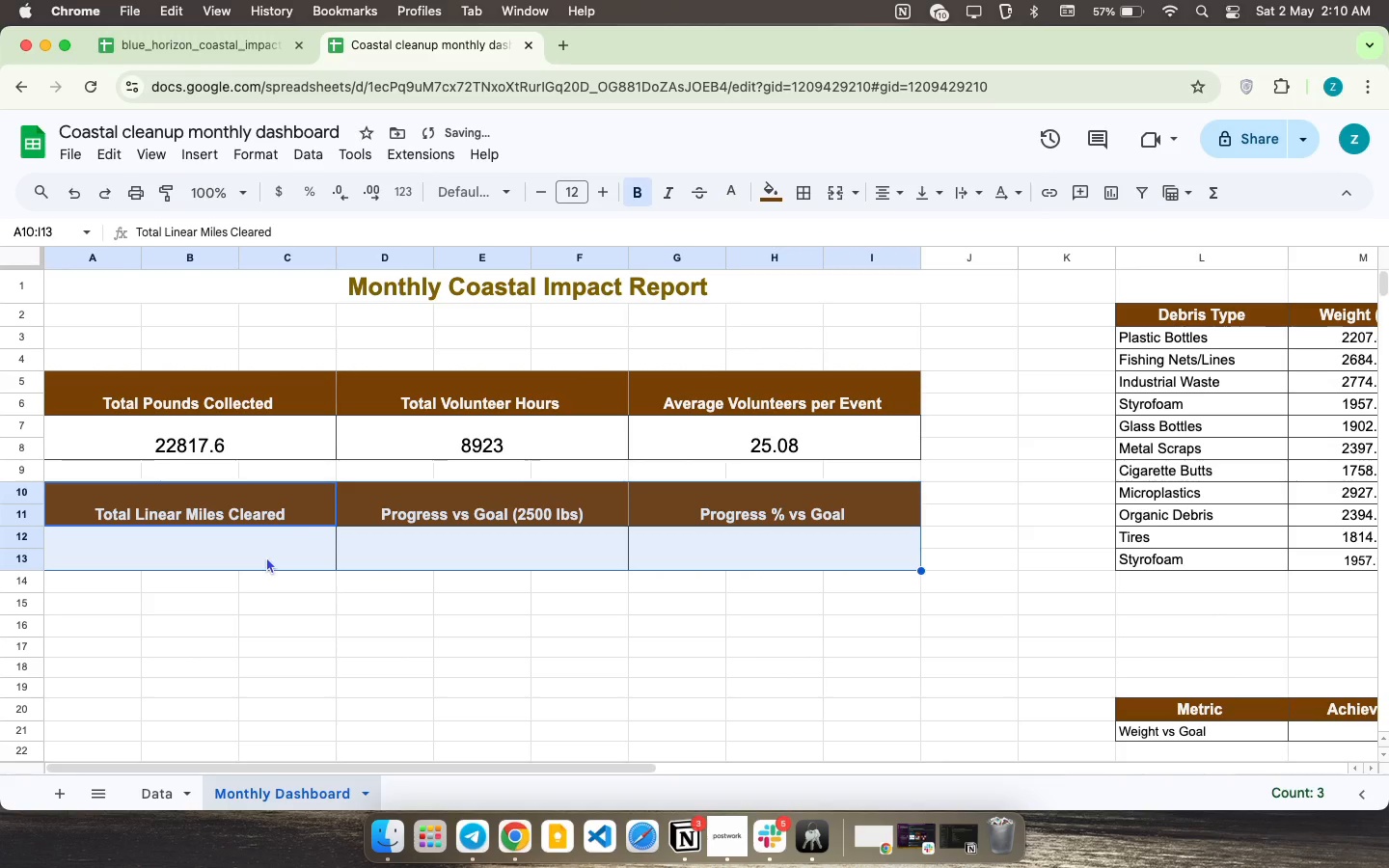 
left_click([266, 556])
 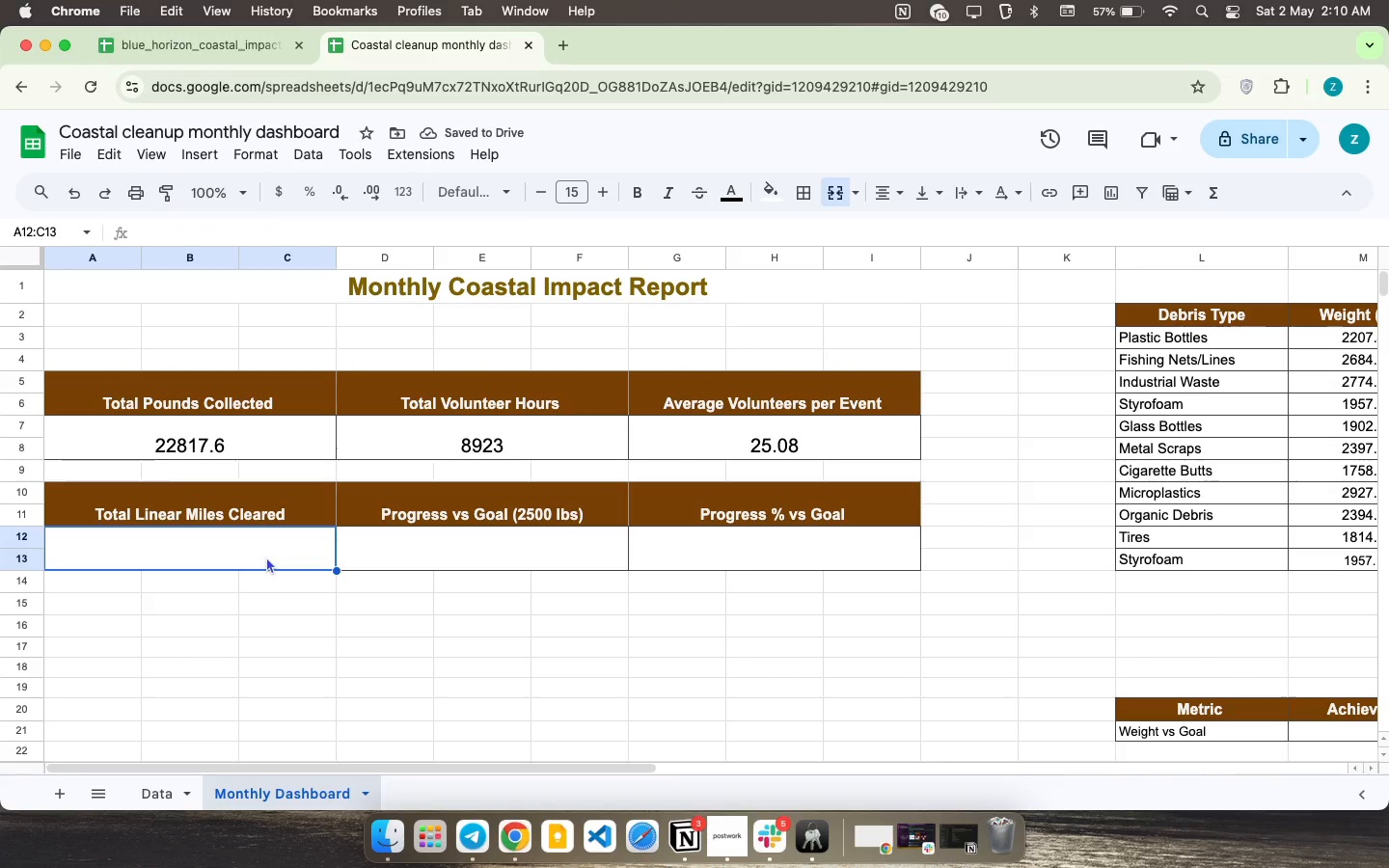 
left_click([266, 556])
 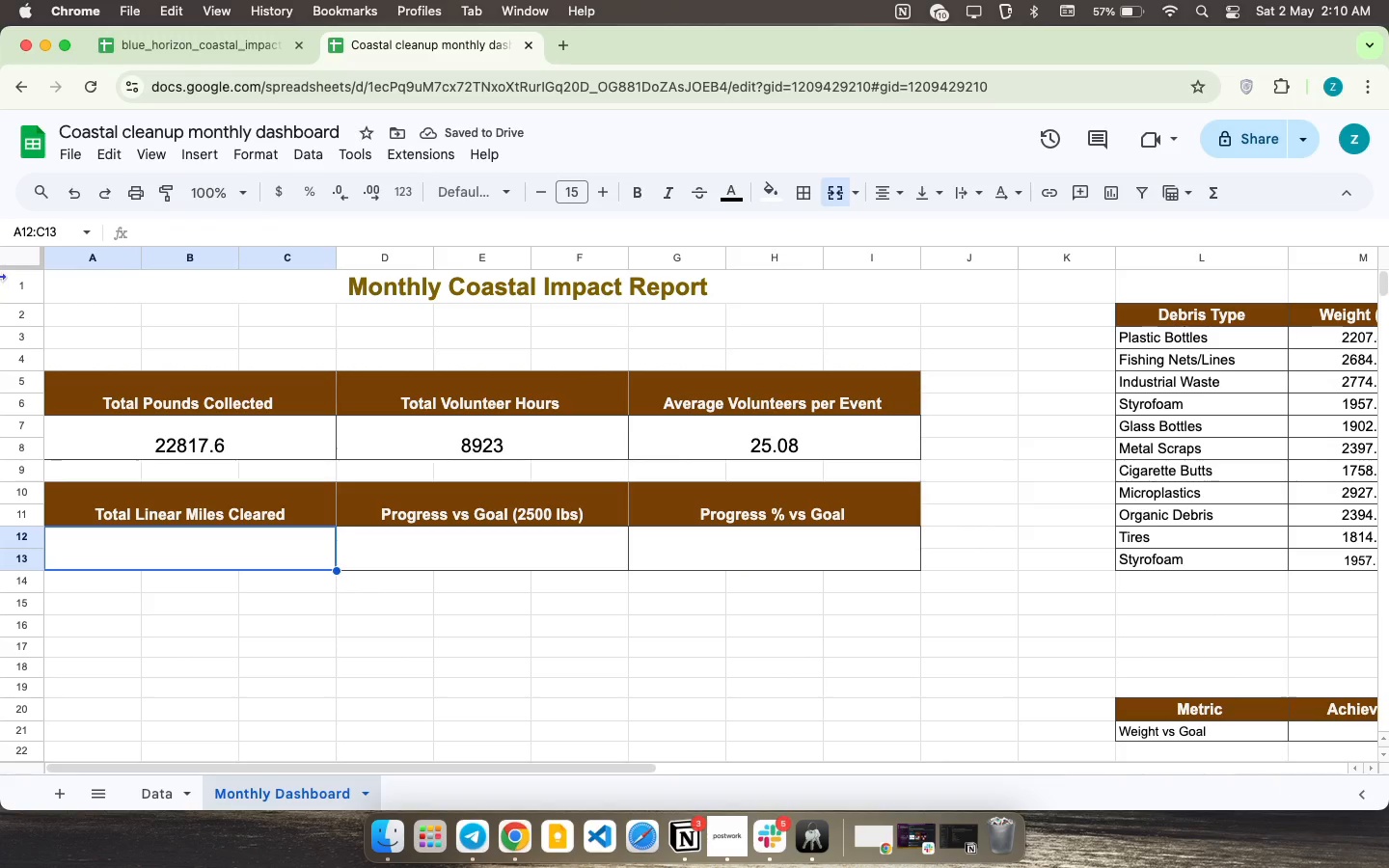 
type(=sum)
 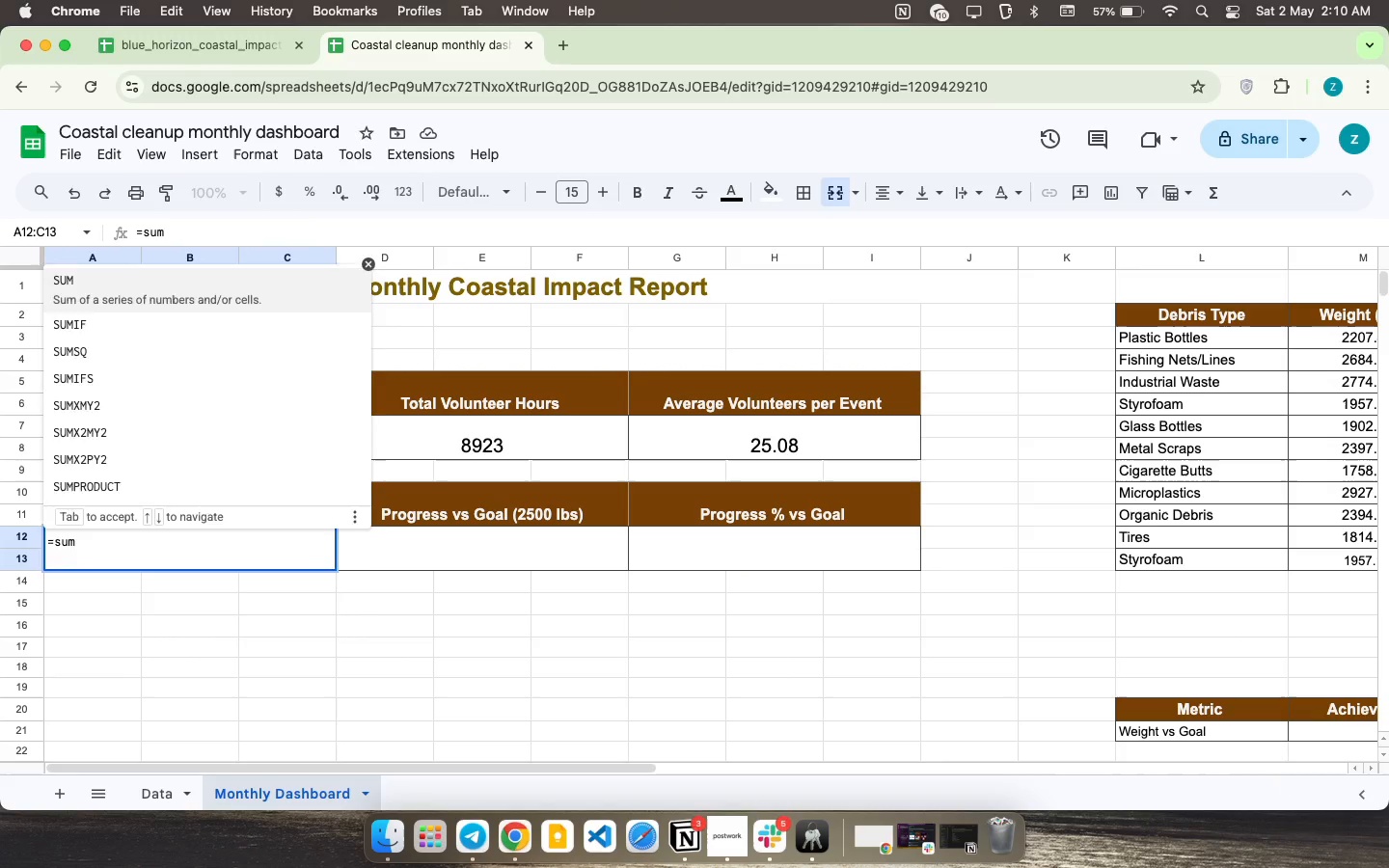 
key(Enter)
 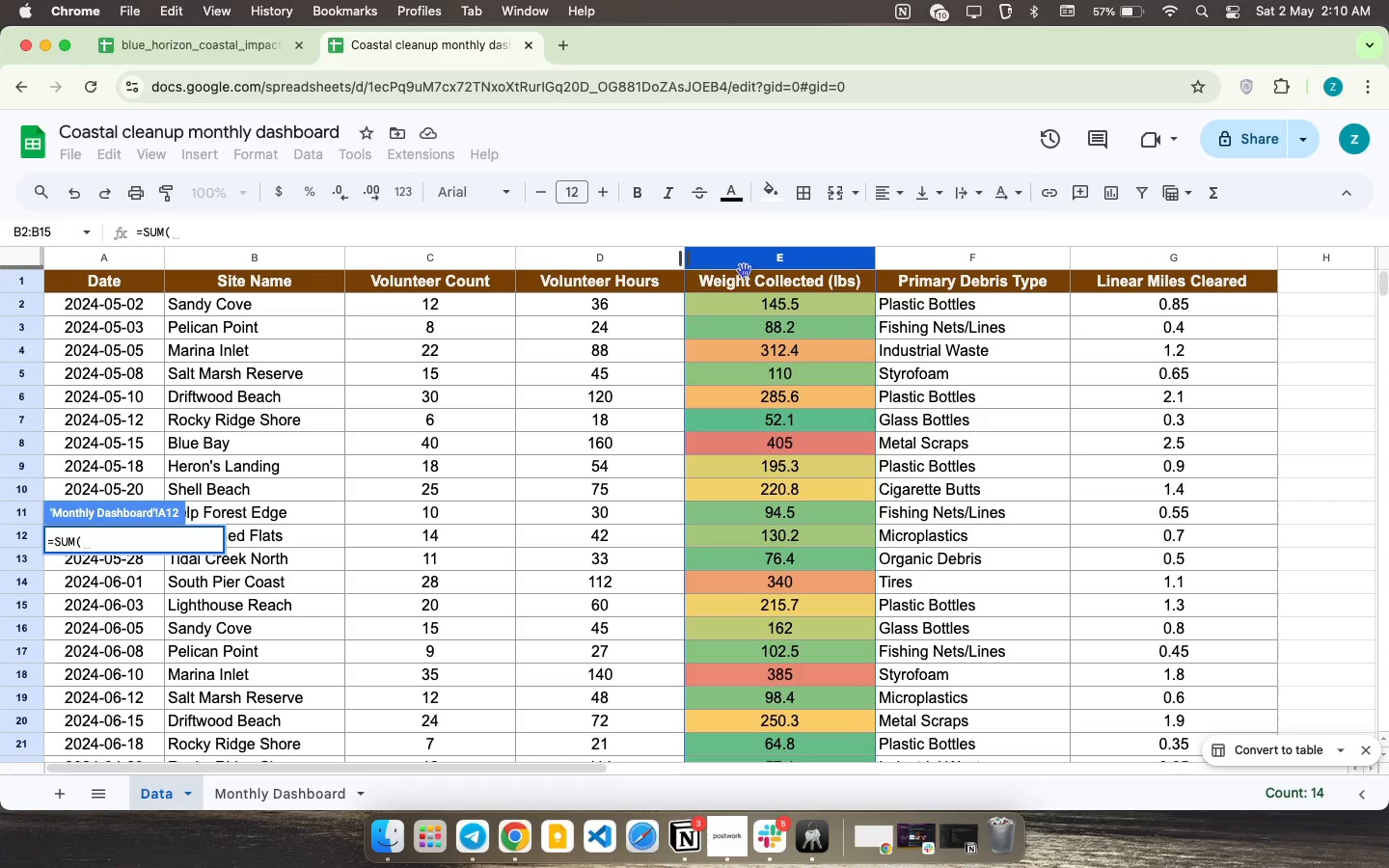 
left_click([1191, 260])
 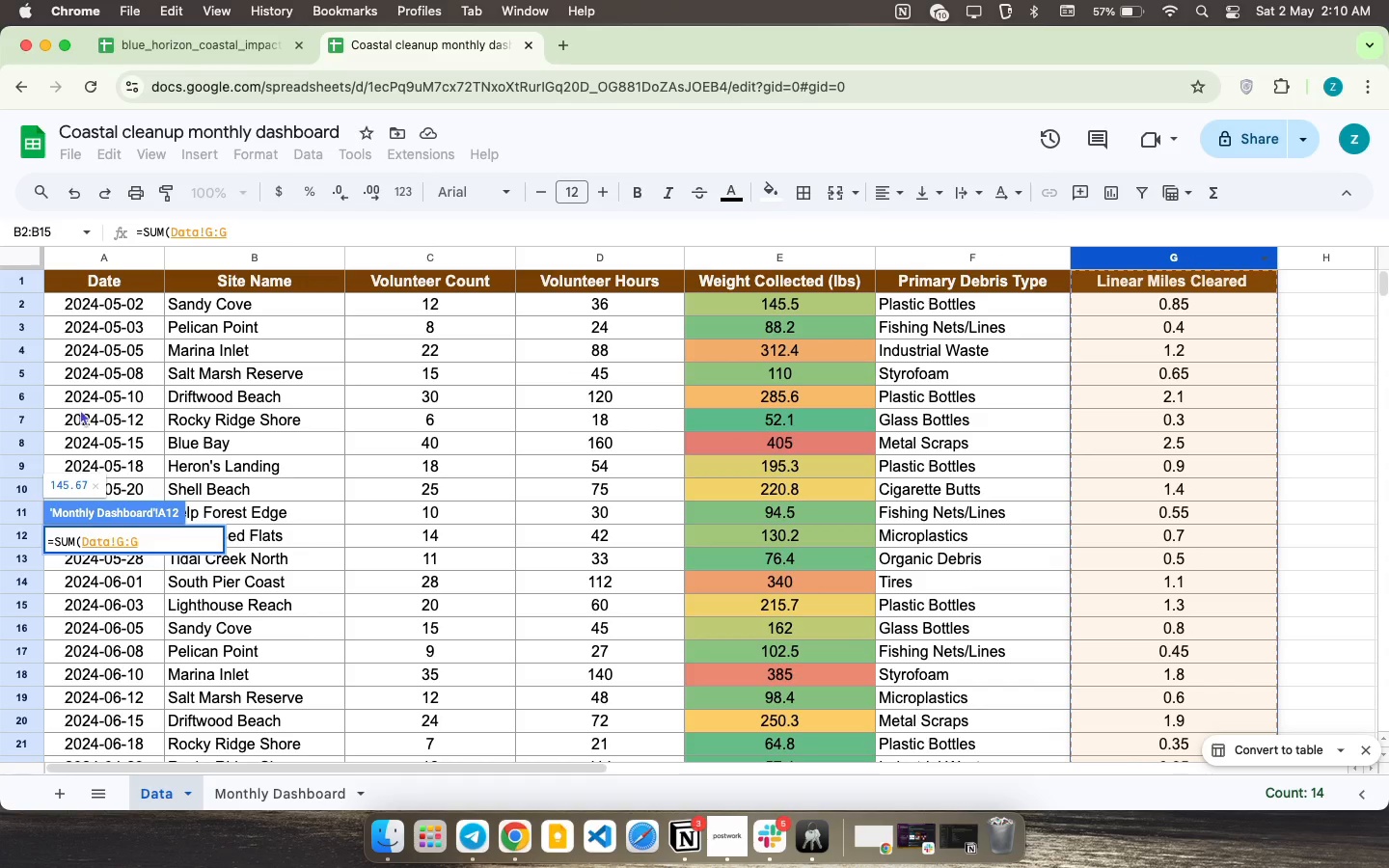 
key(Enter)
 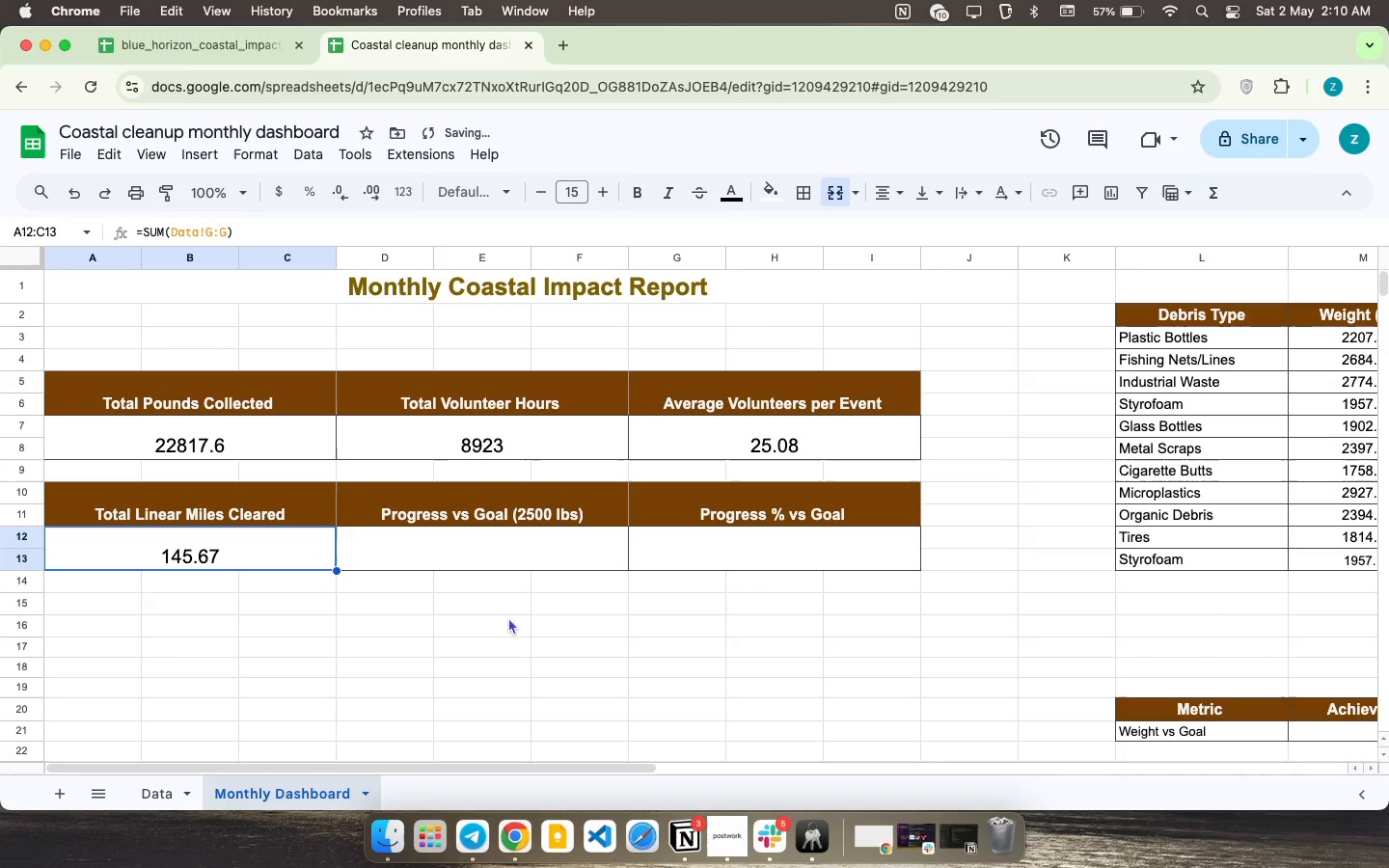 
double_click([512, 560])
 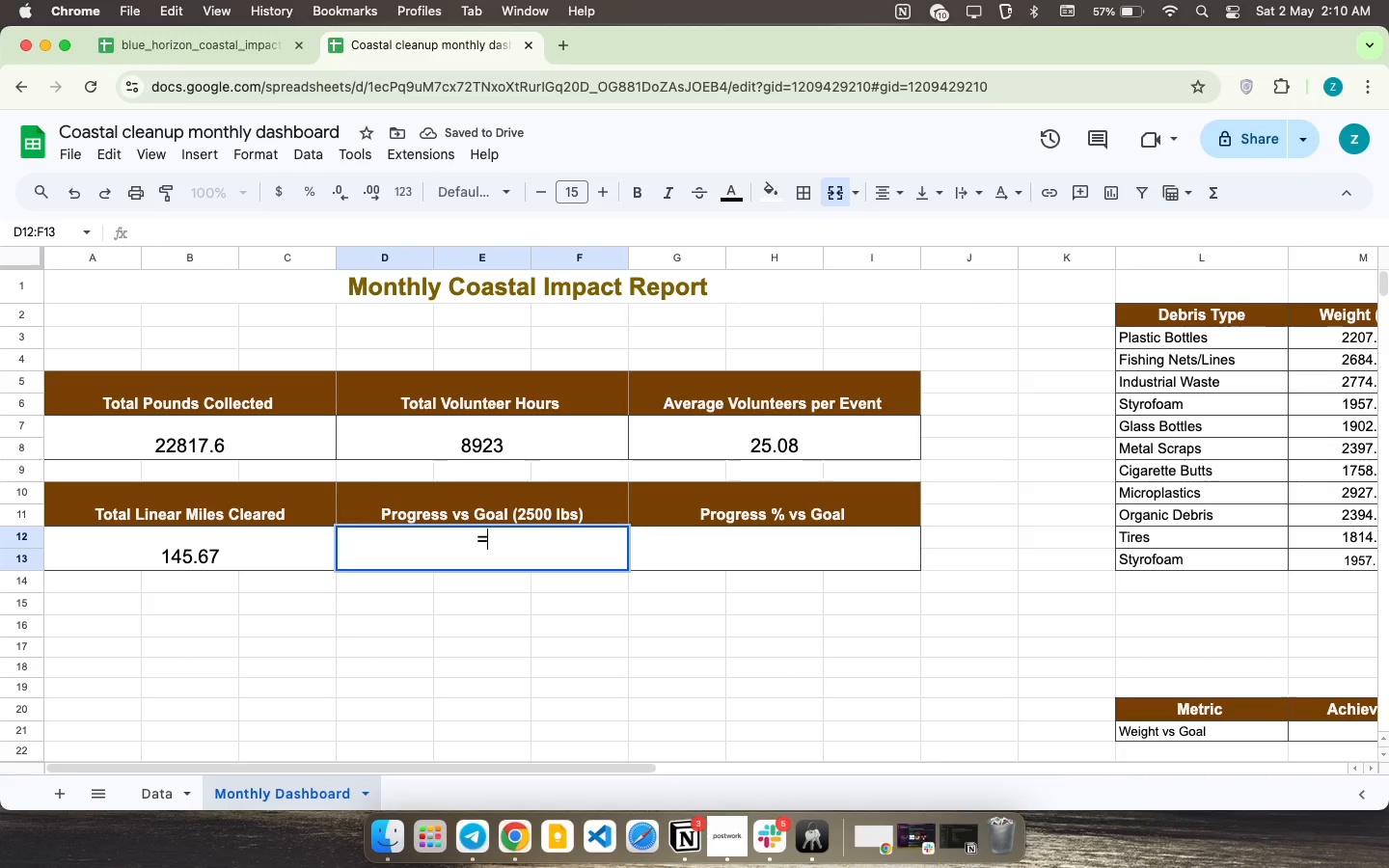 
type(=sum)
 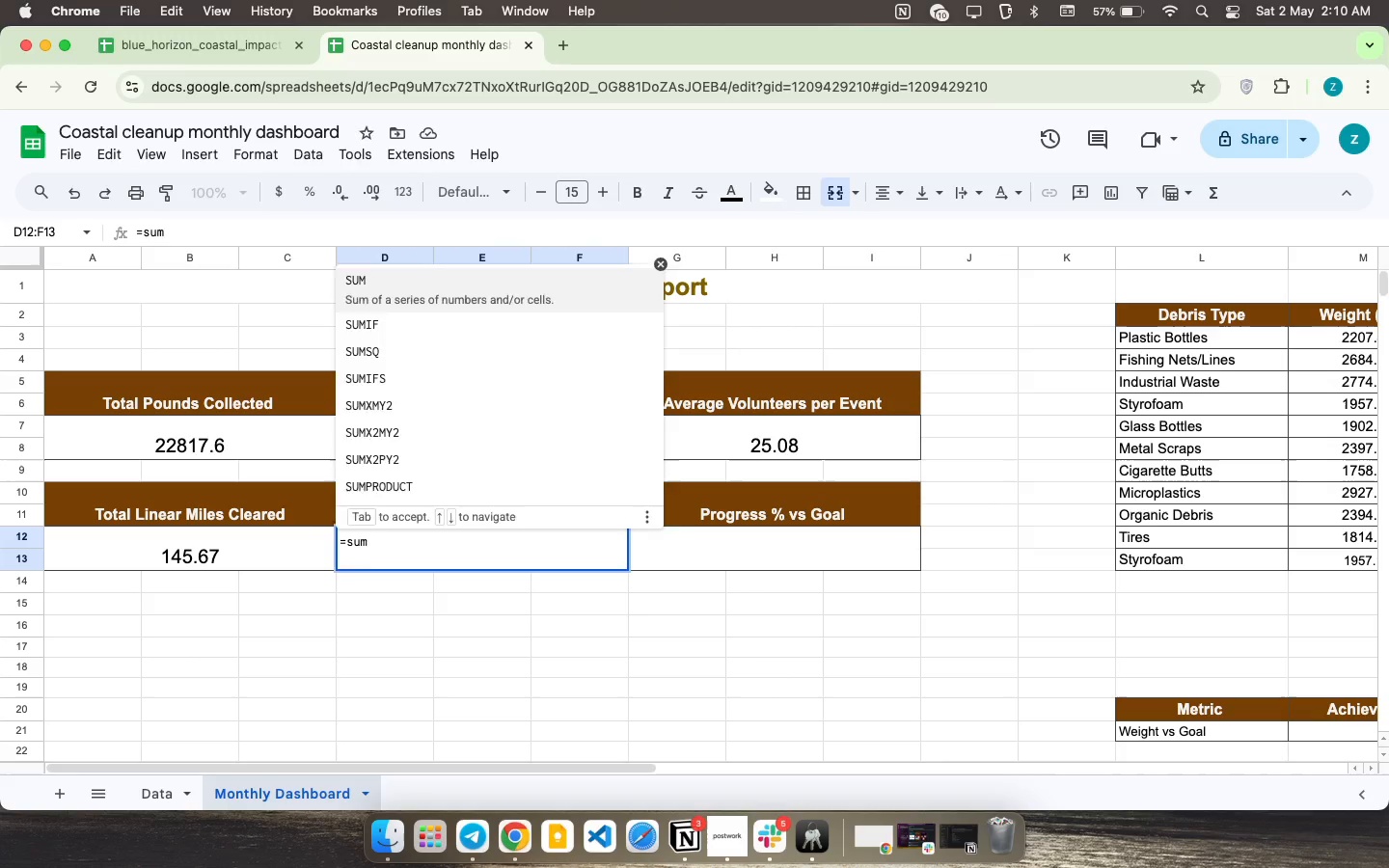 
key(Enter)
 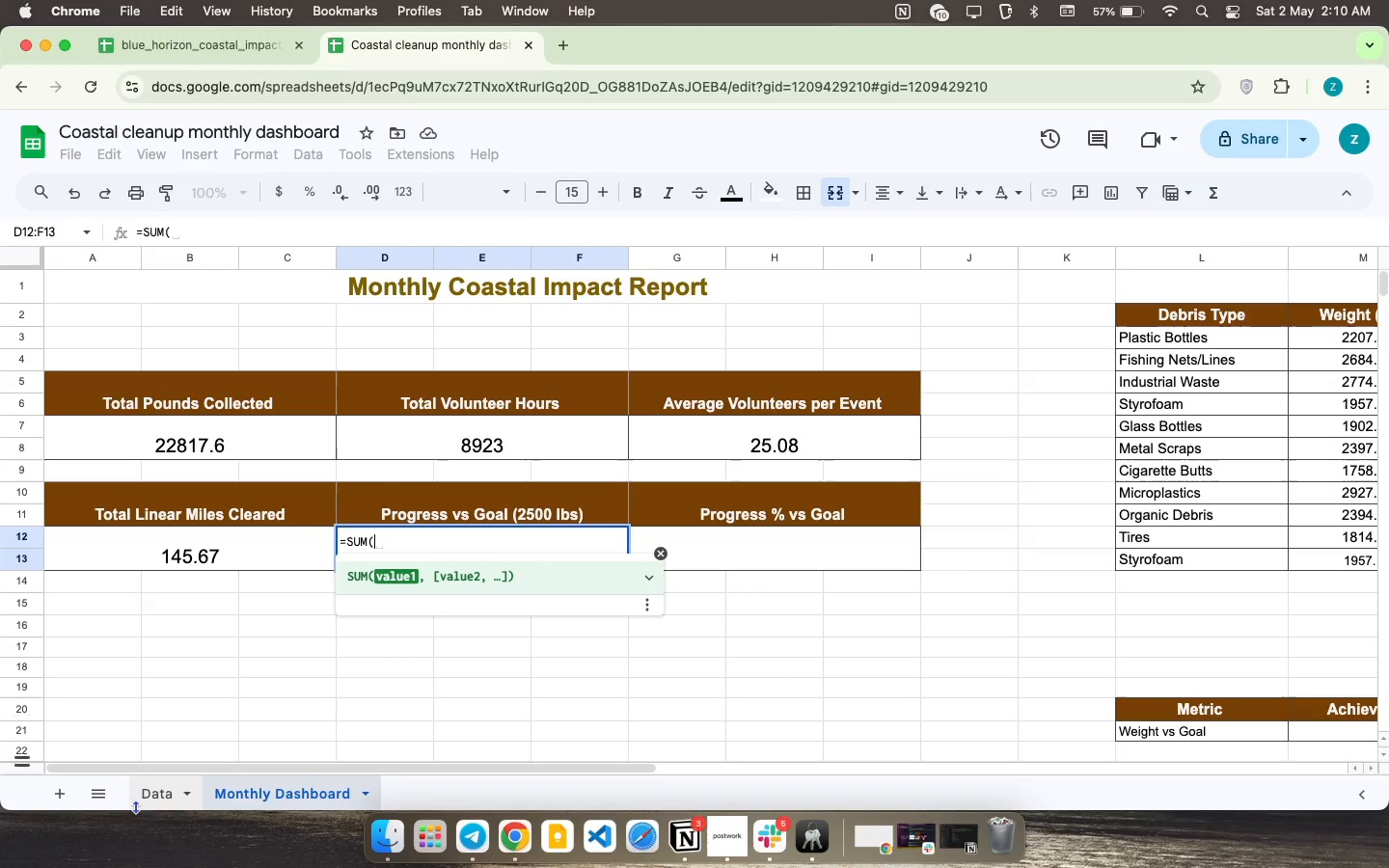 
left_click([141, 801])
 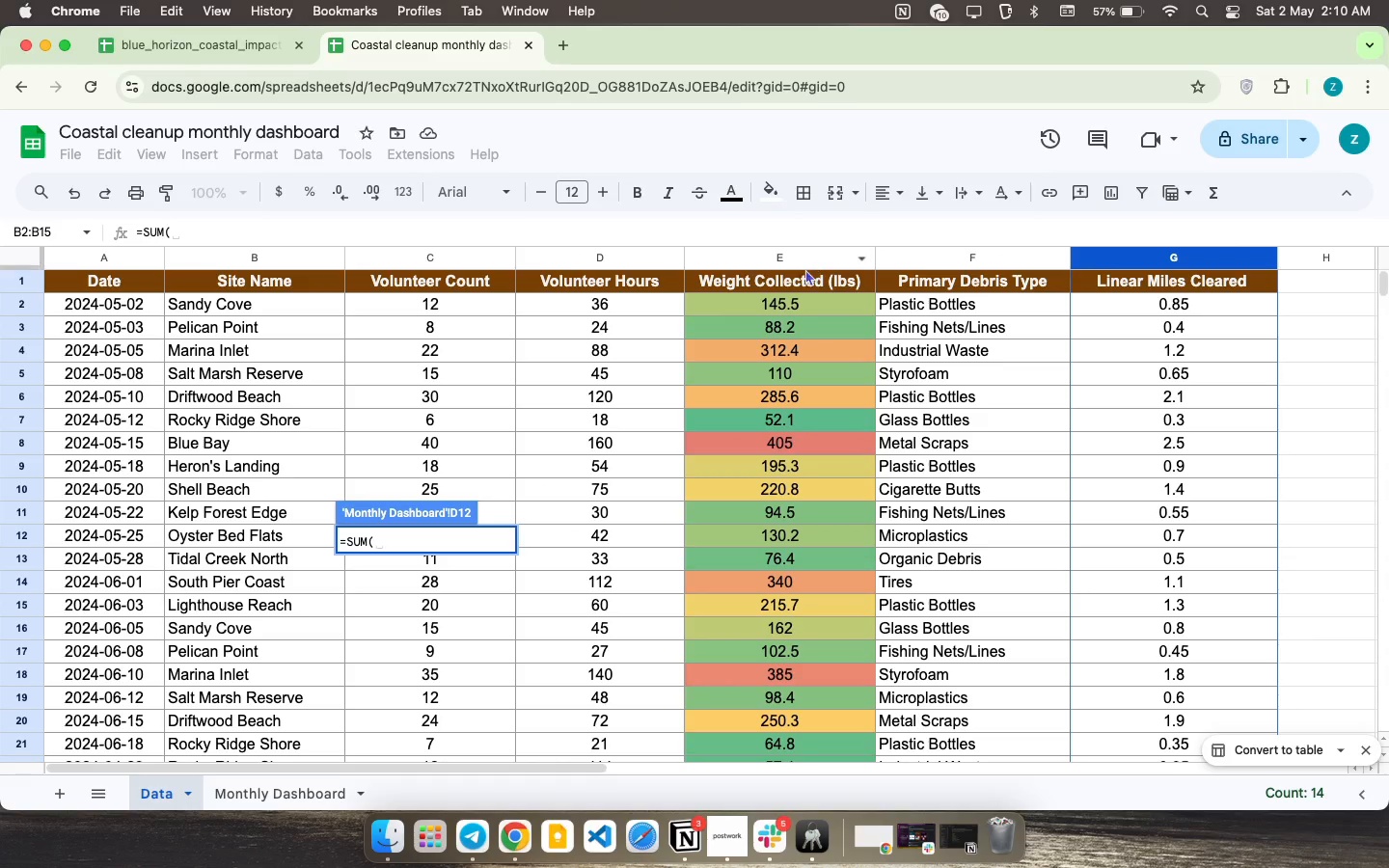 
left_click([806, 255])
 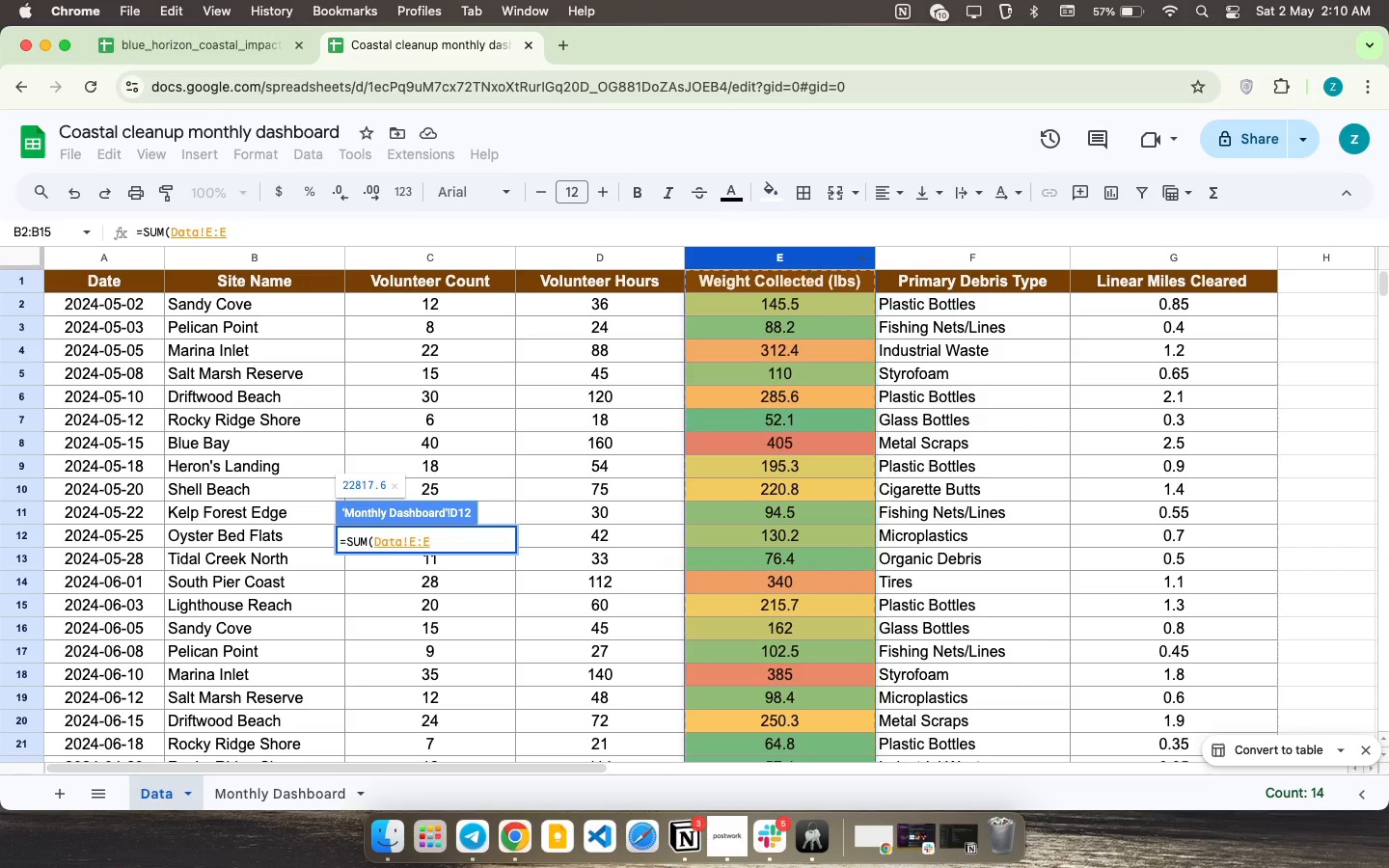 
key(Enter)
 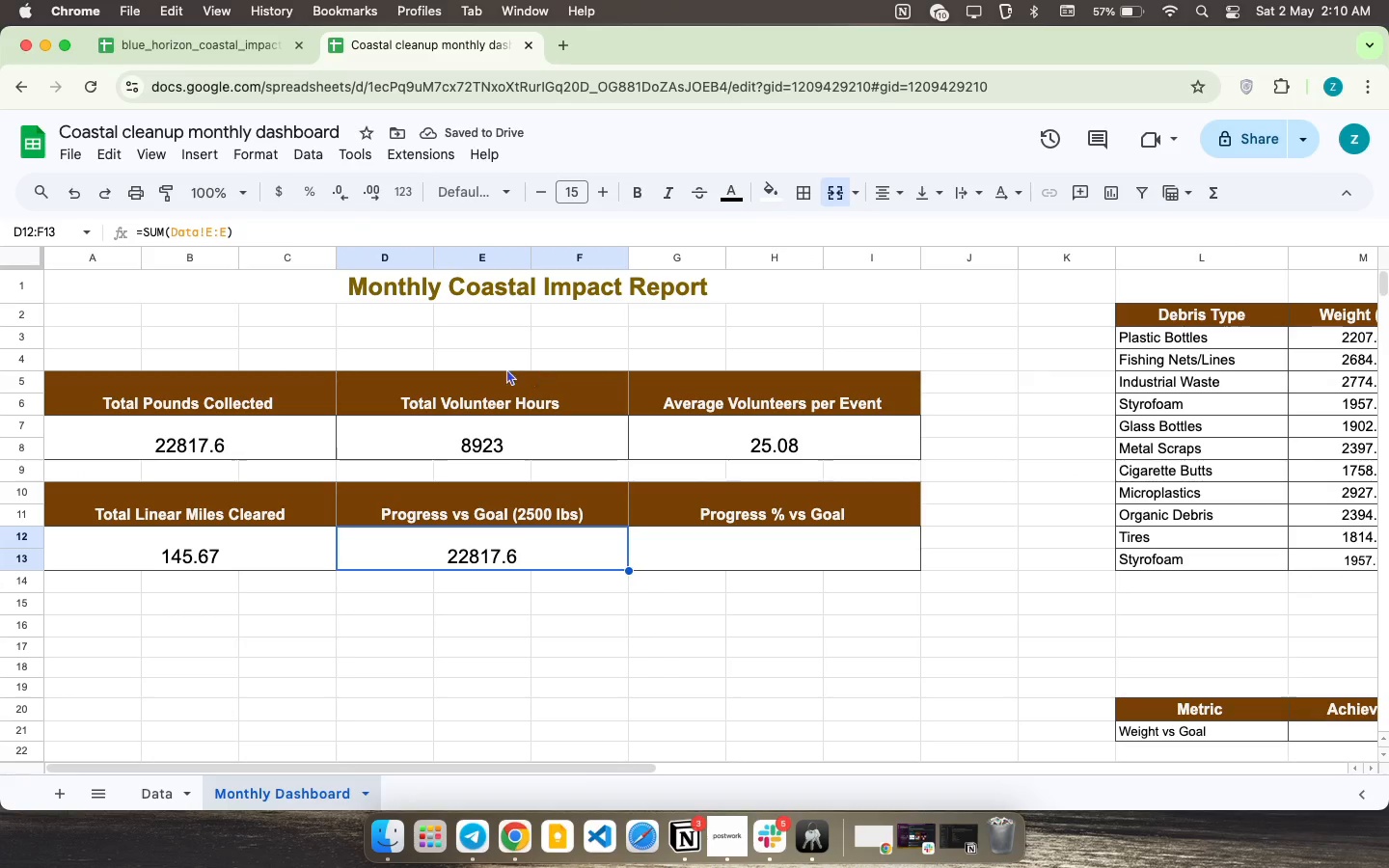 
left_click([762, 551])
 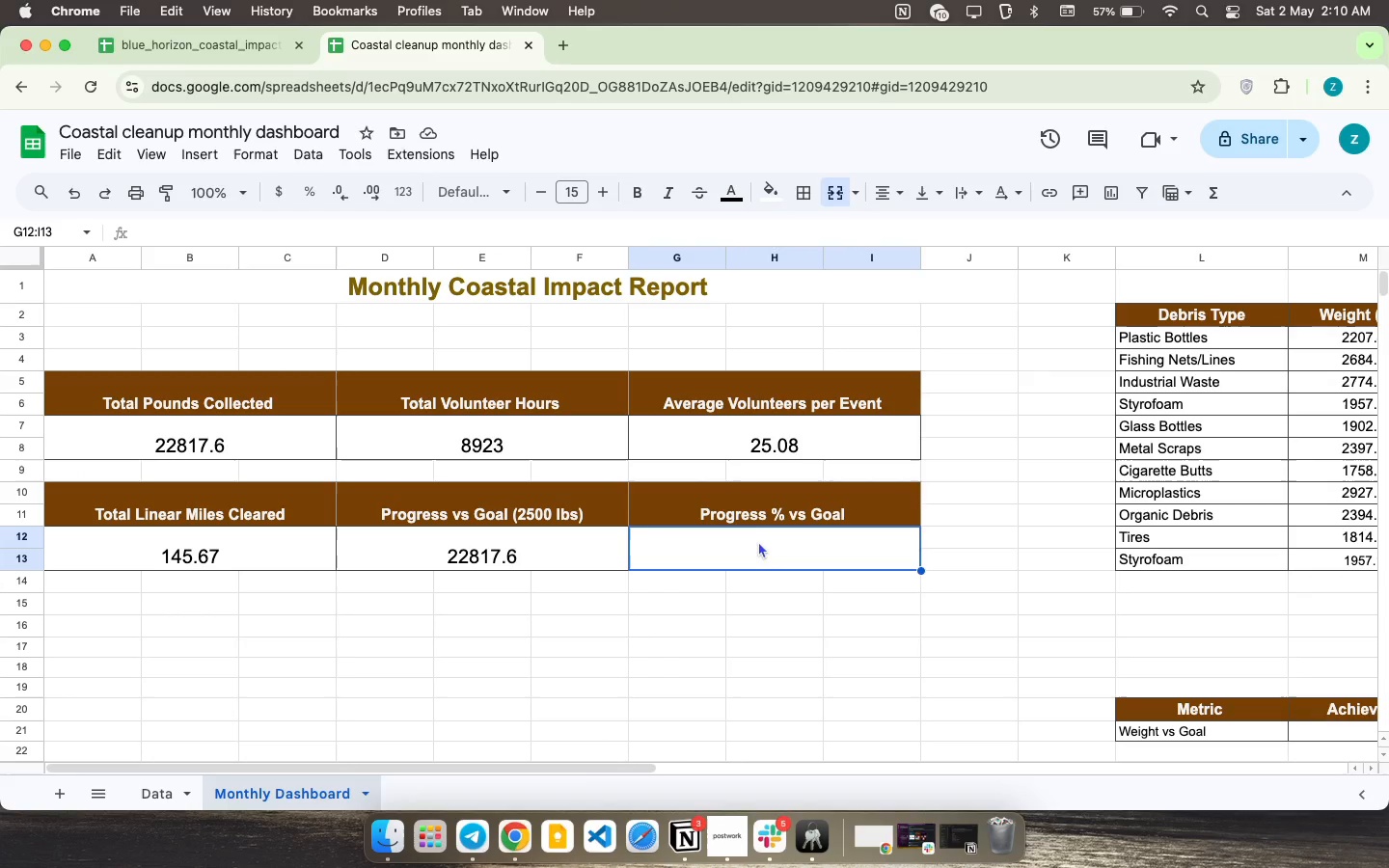 
type(=sum)
 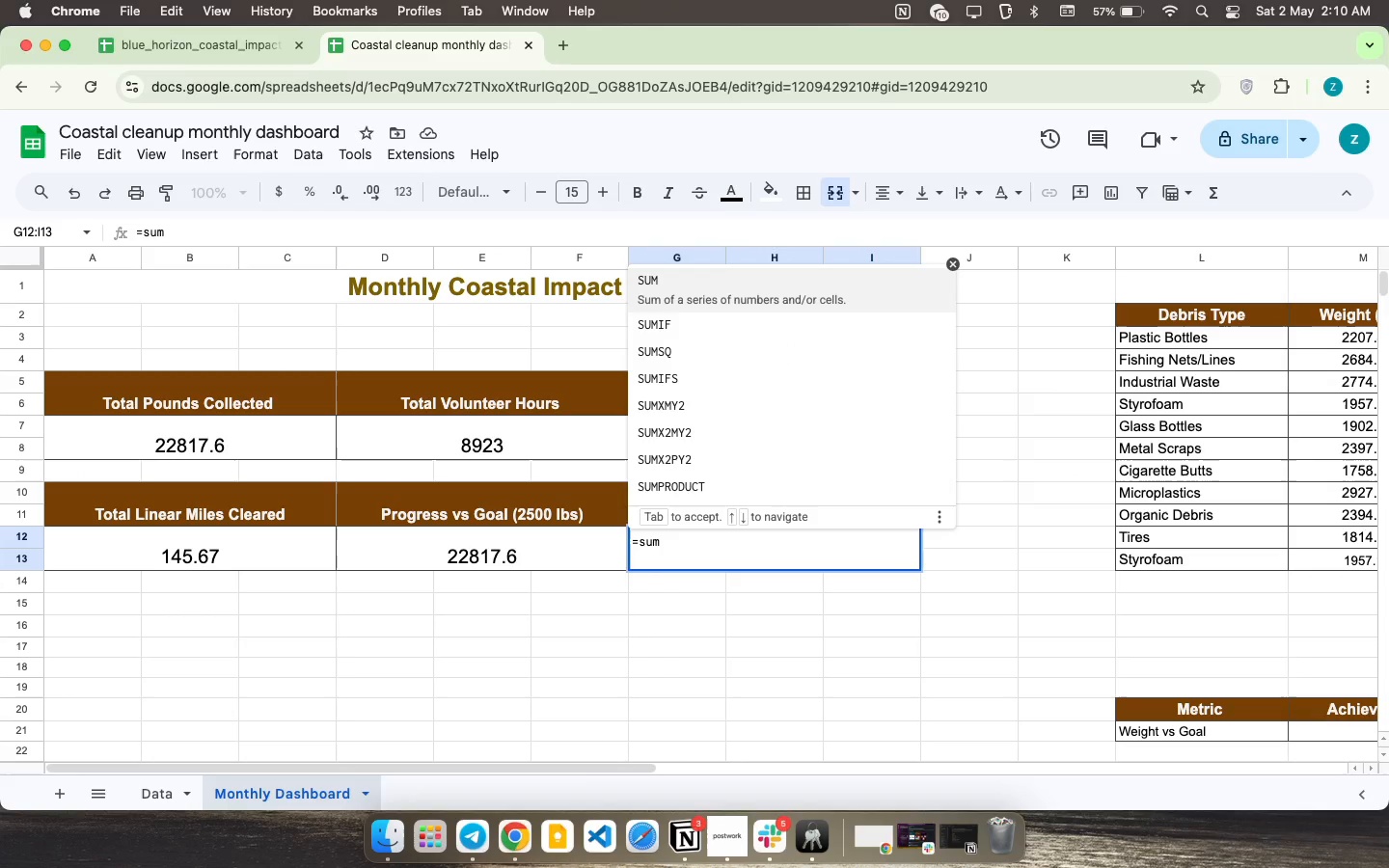 
key(Enter)
 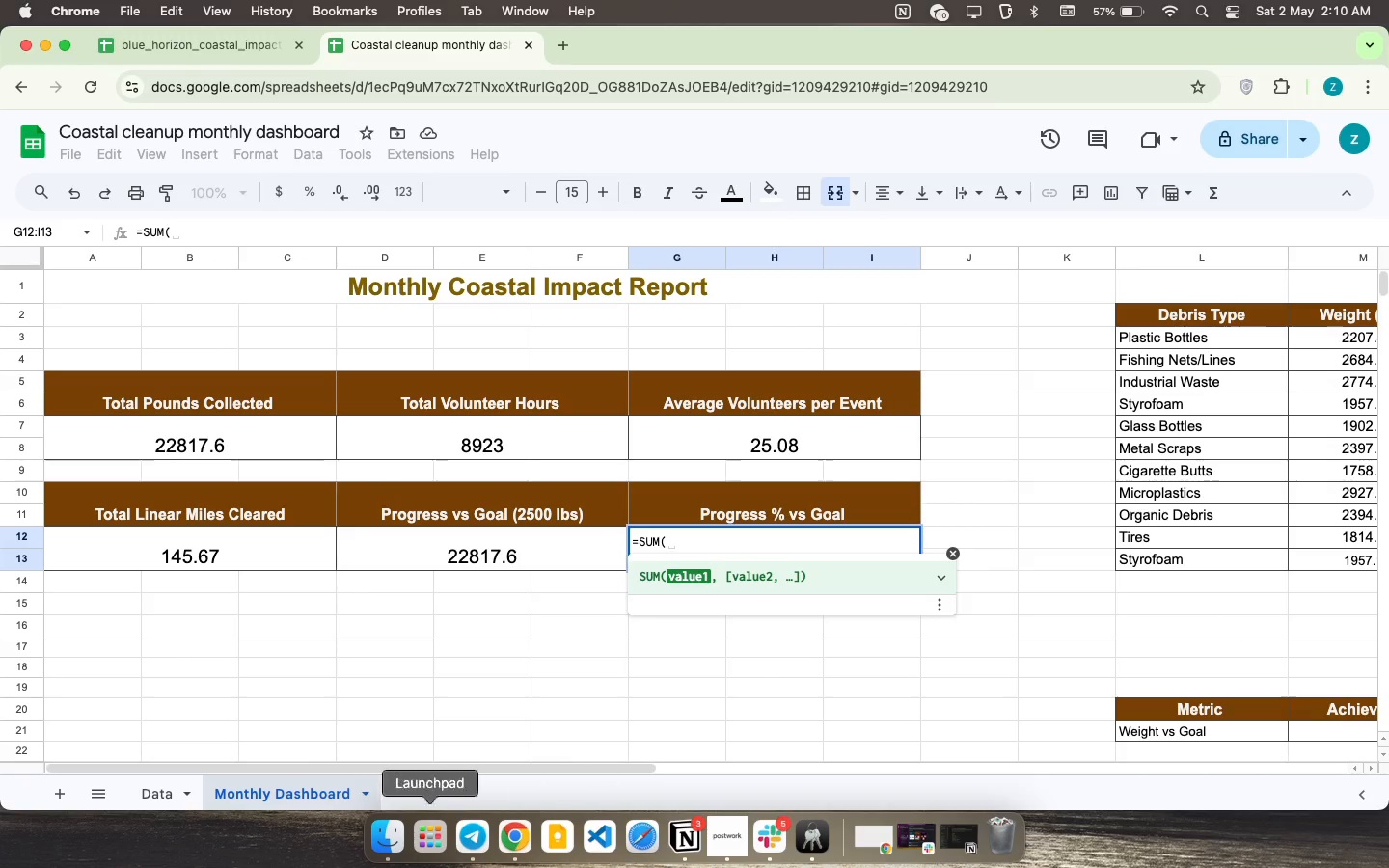 
left_click([169, 803])
 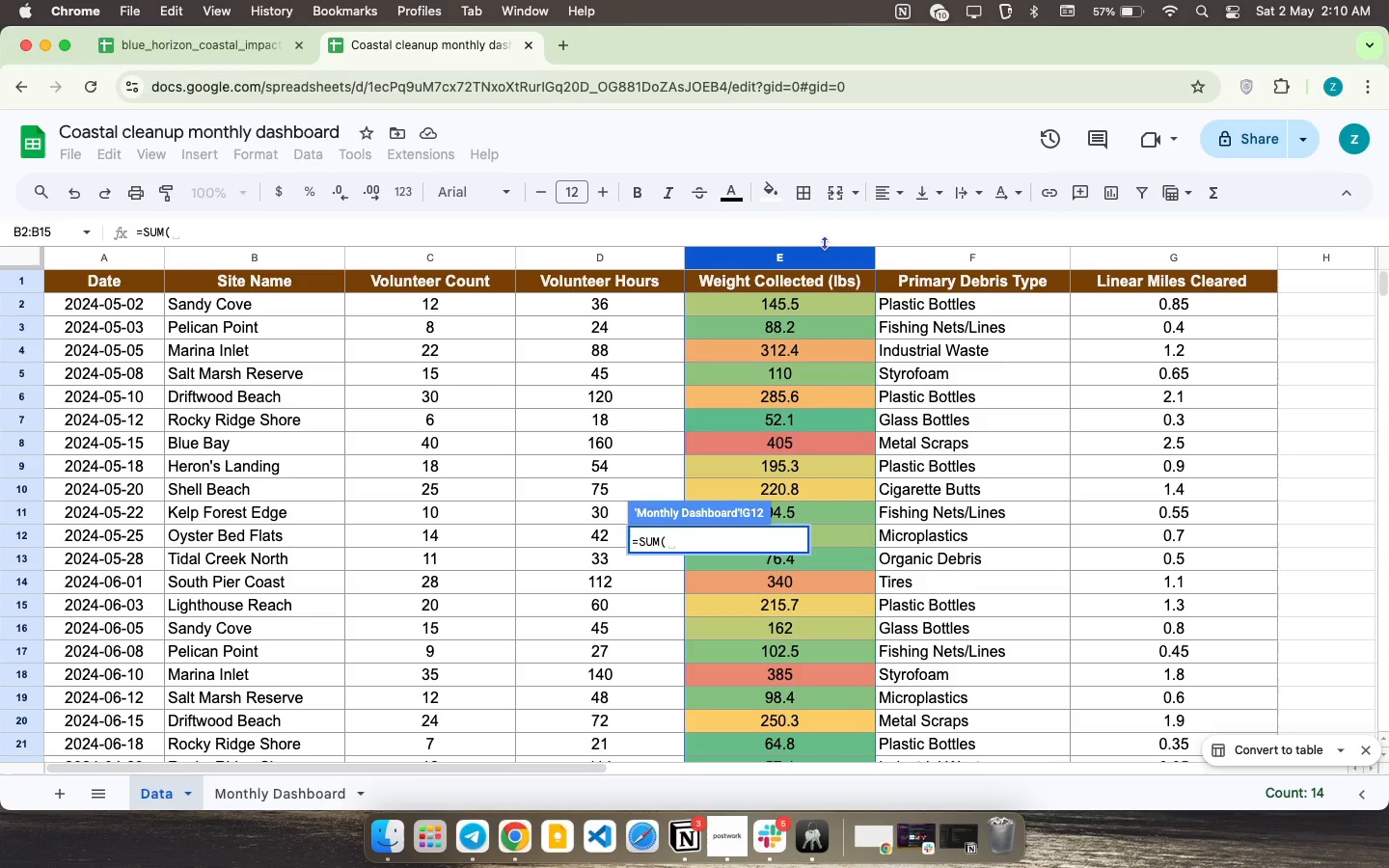 
left_click([825, 256])
 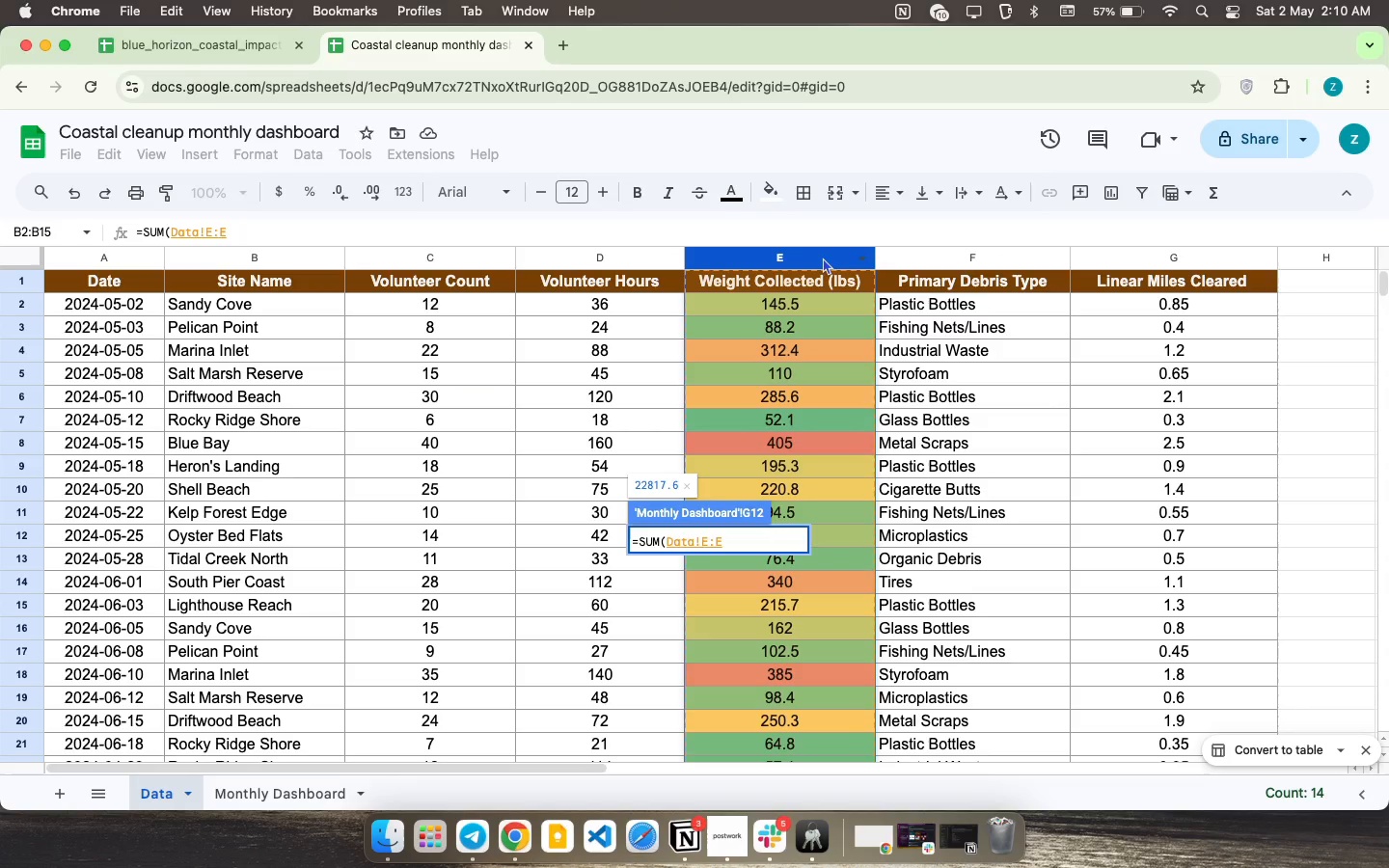 
type()/2500)
 